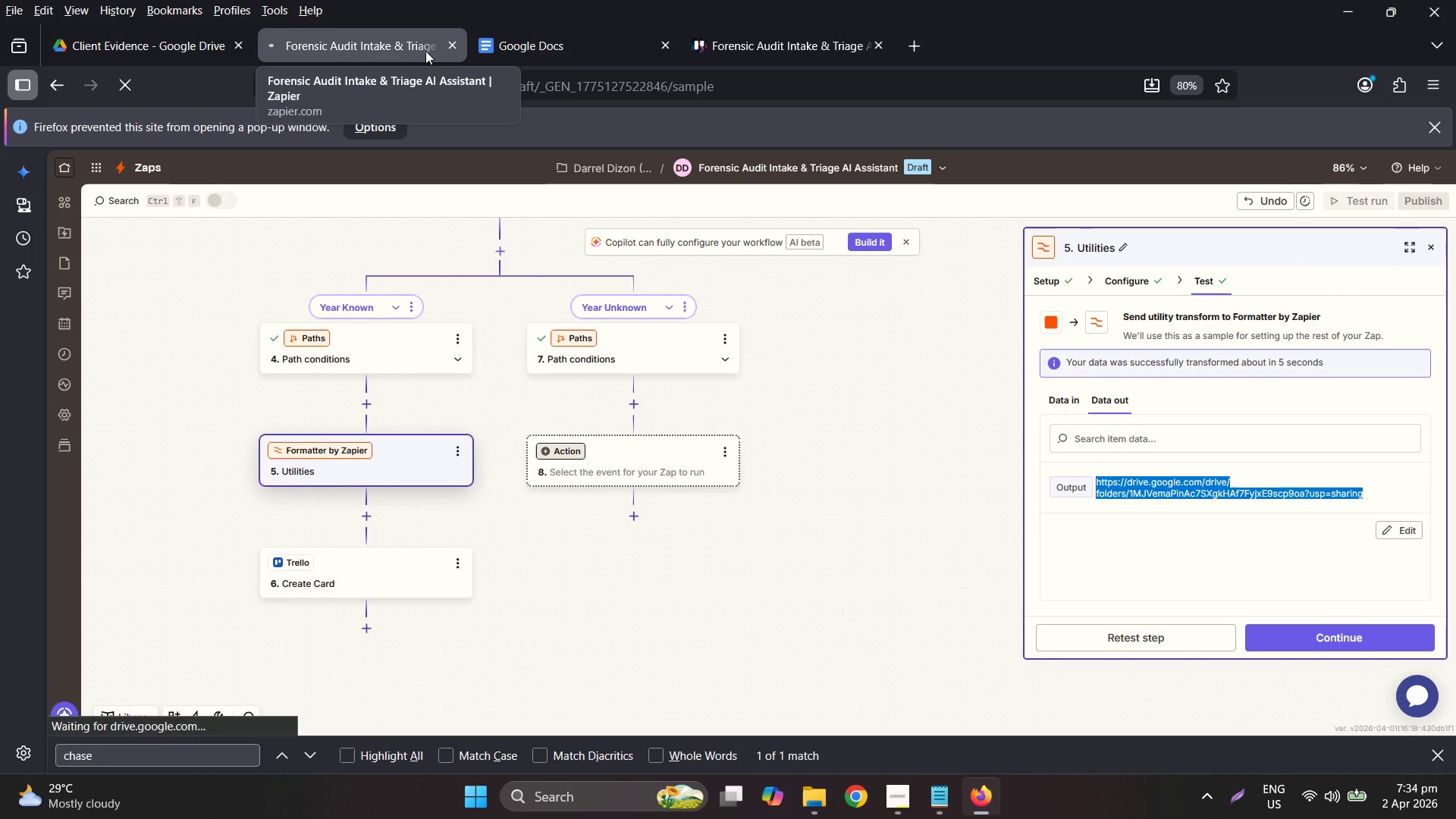 
mouse_move([84, 81])
 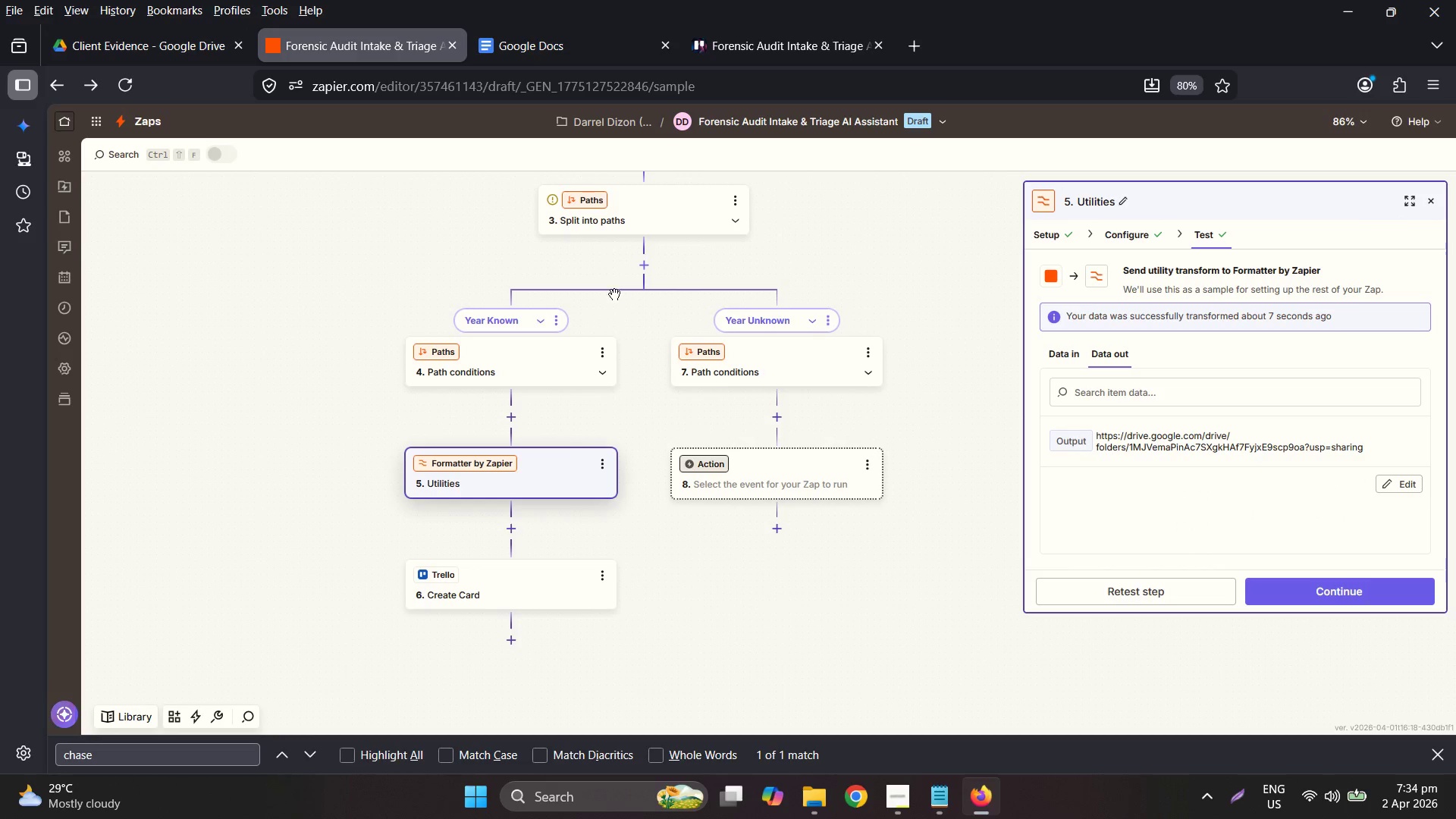 
wait(7.4)
 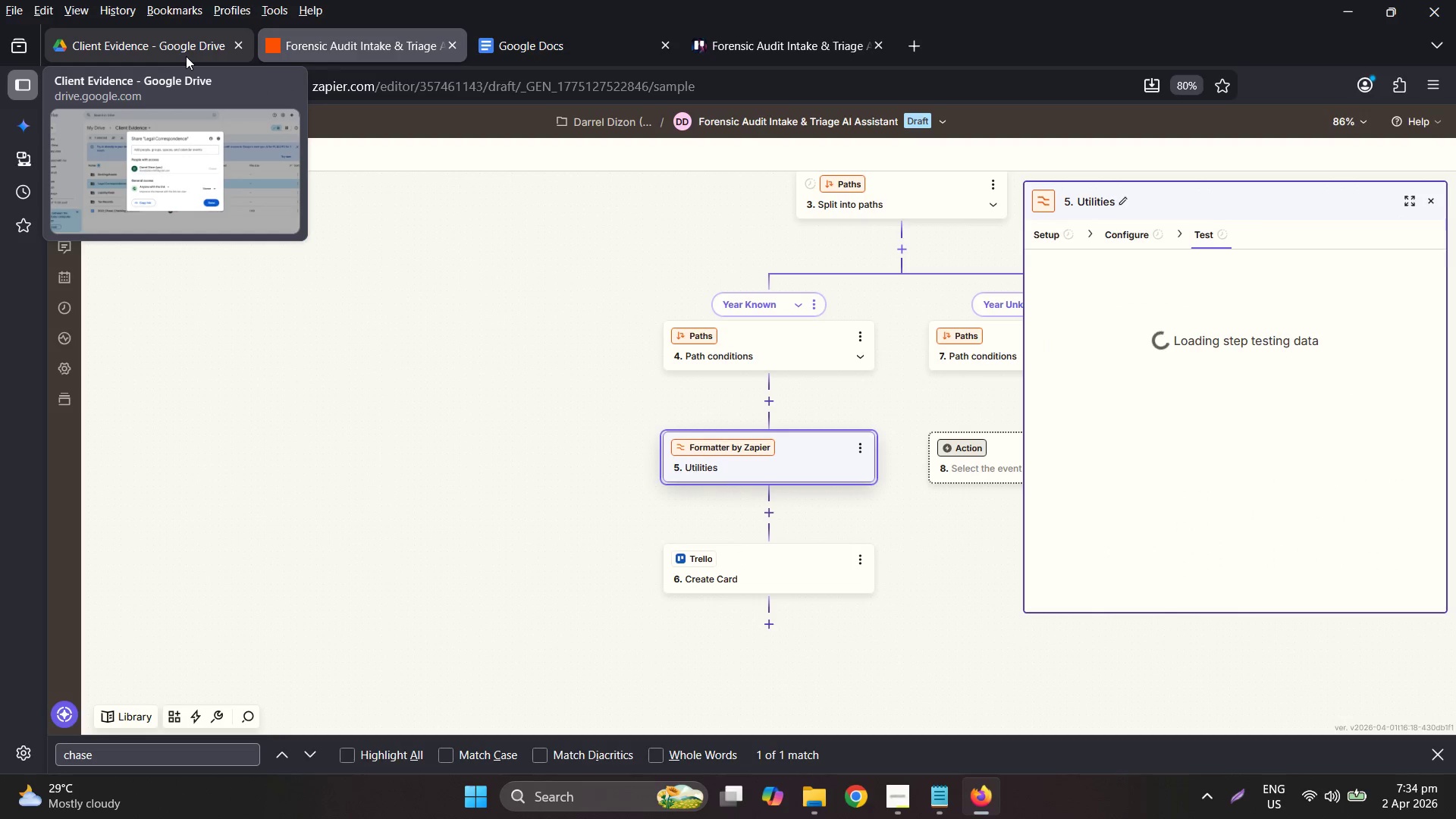 
left_click([419, 402])
 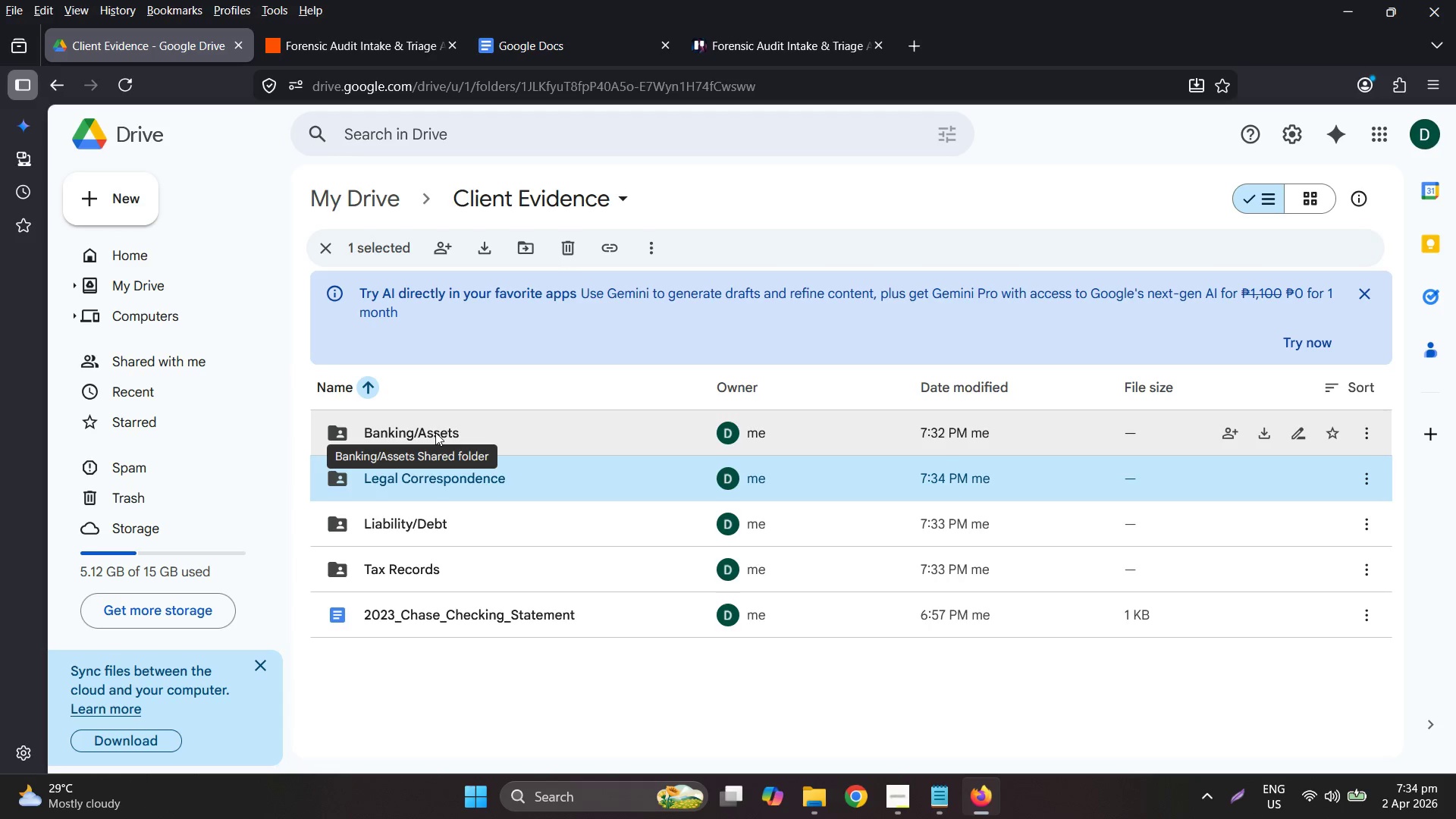 
right_click([435, 432])
 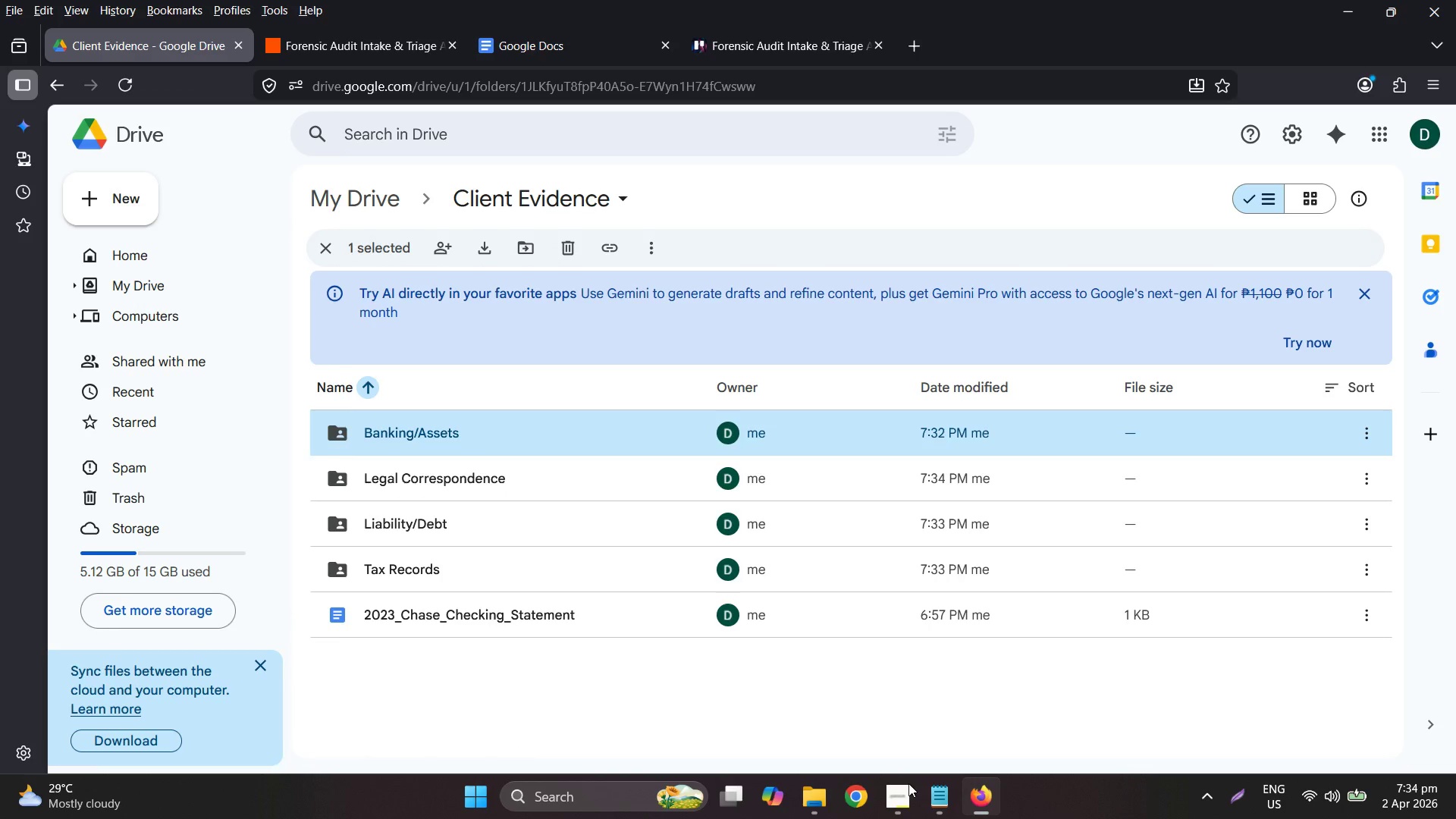 
wait(6.69)
 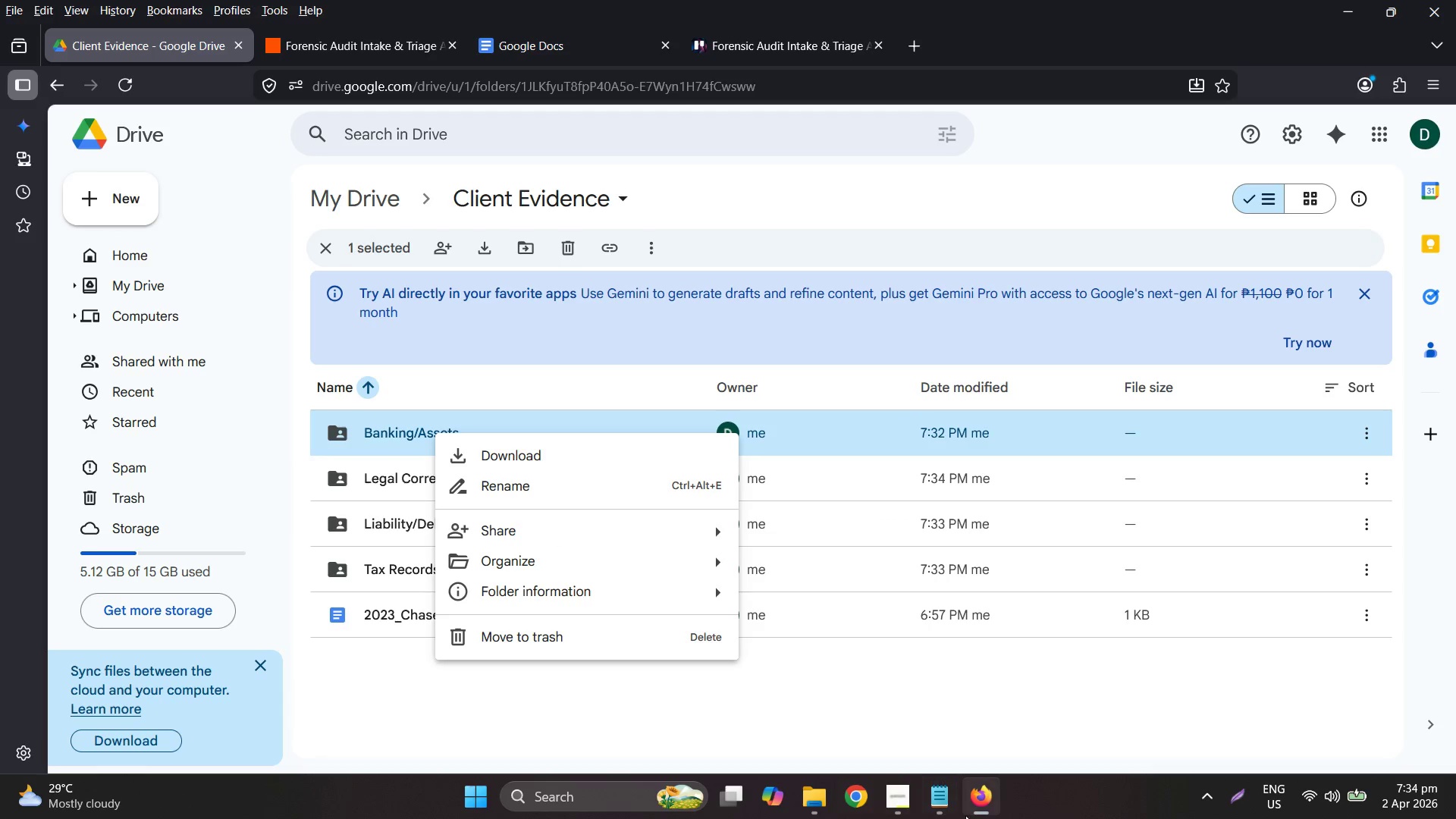 
left_click([372, 55])
 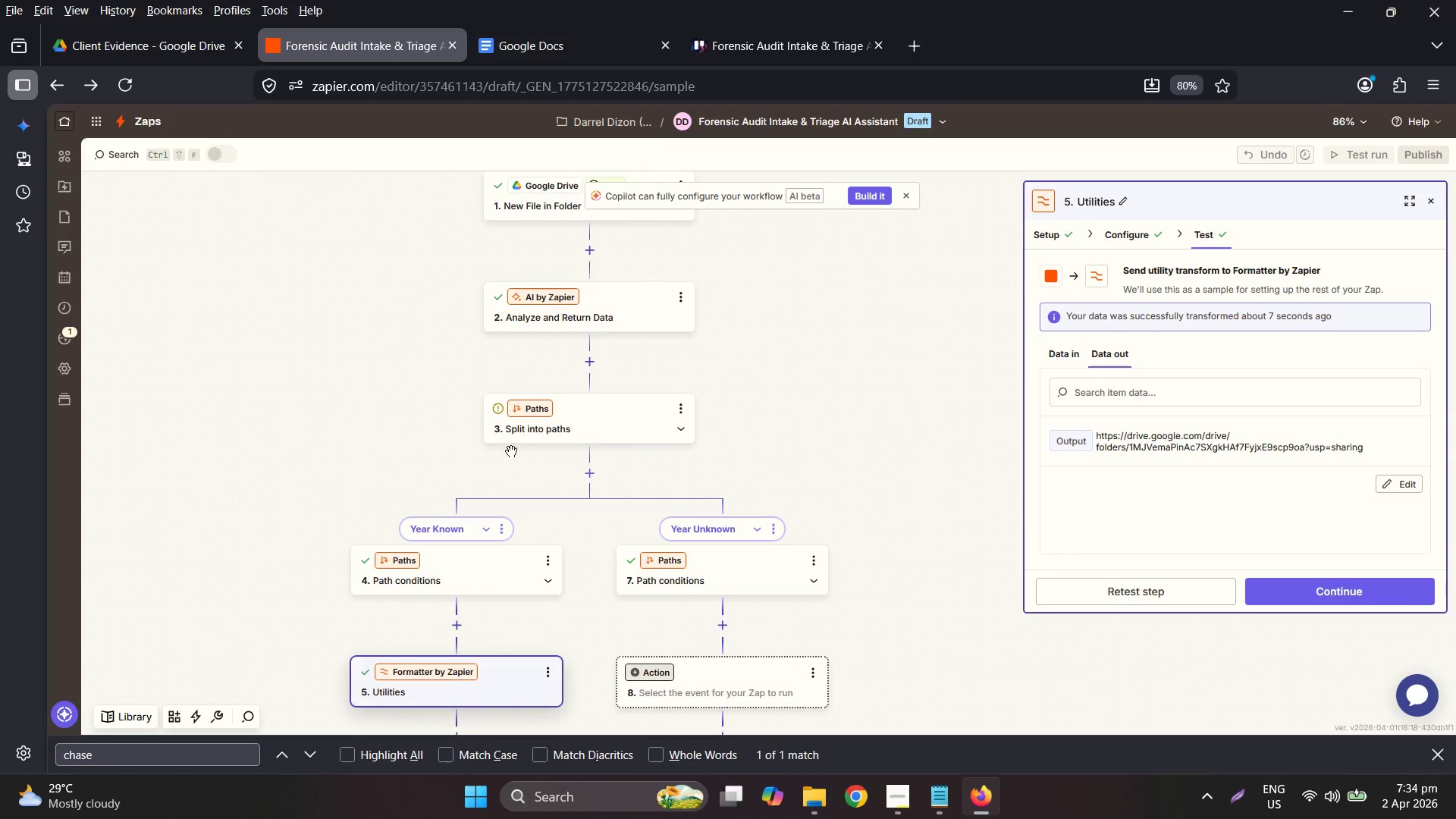 
left_click([590, 315])
 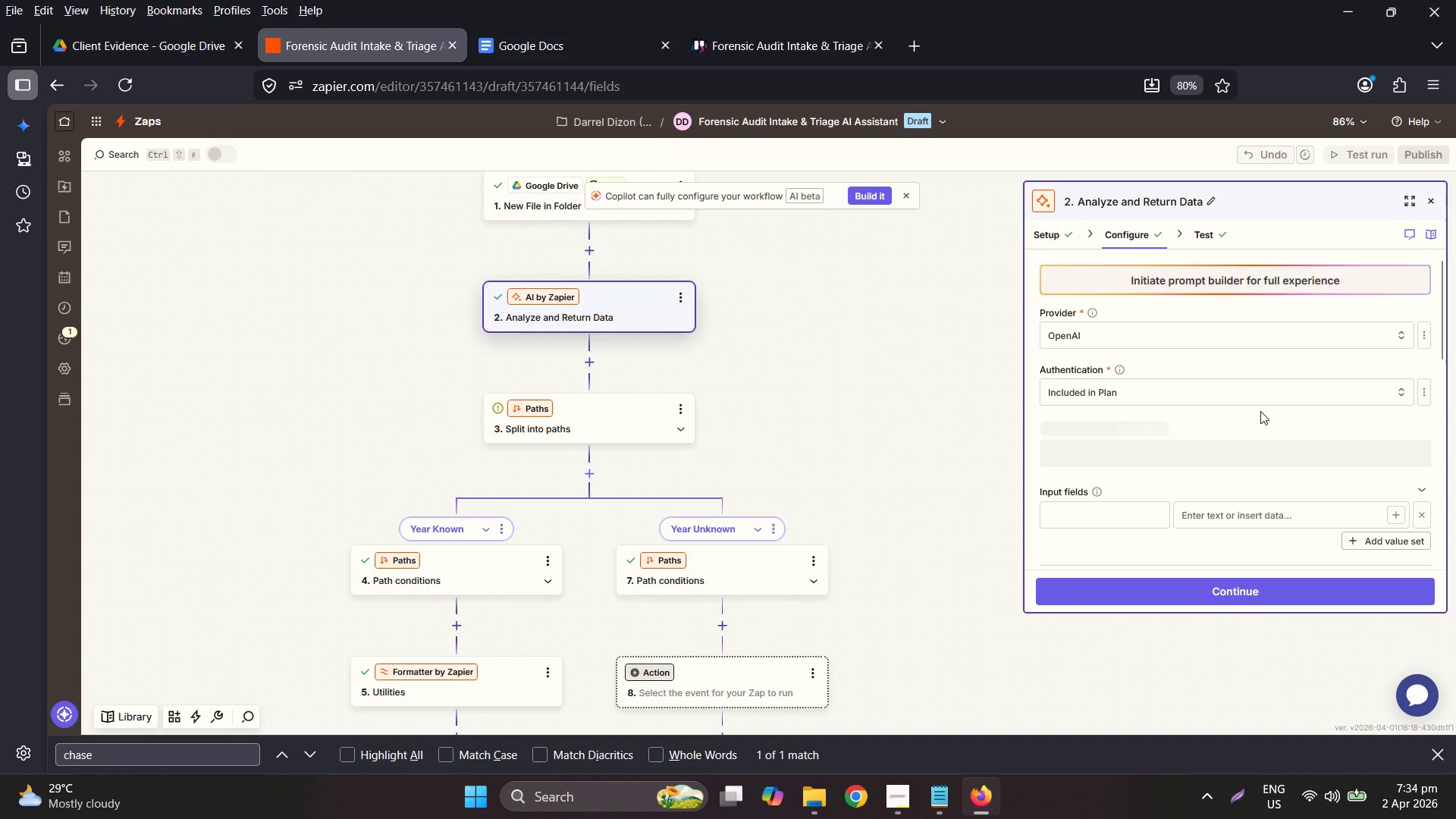 
scroll: coordinate [1222, 418], scroll_direction: down, amount: 4.0
 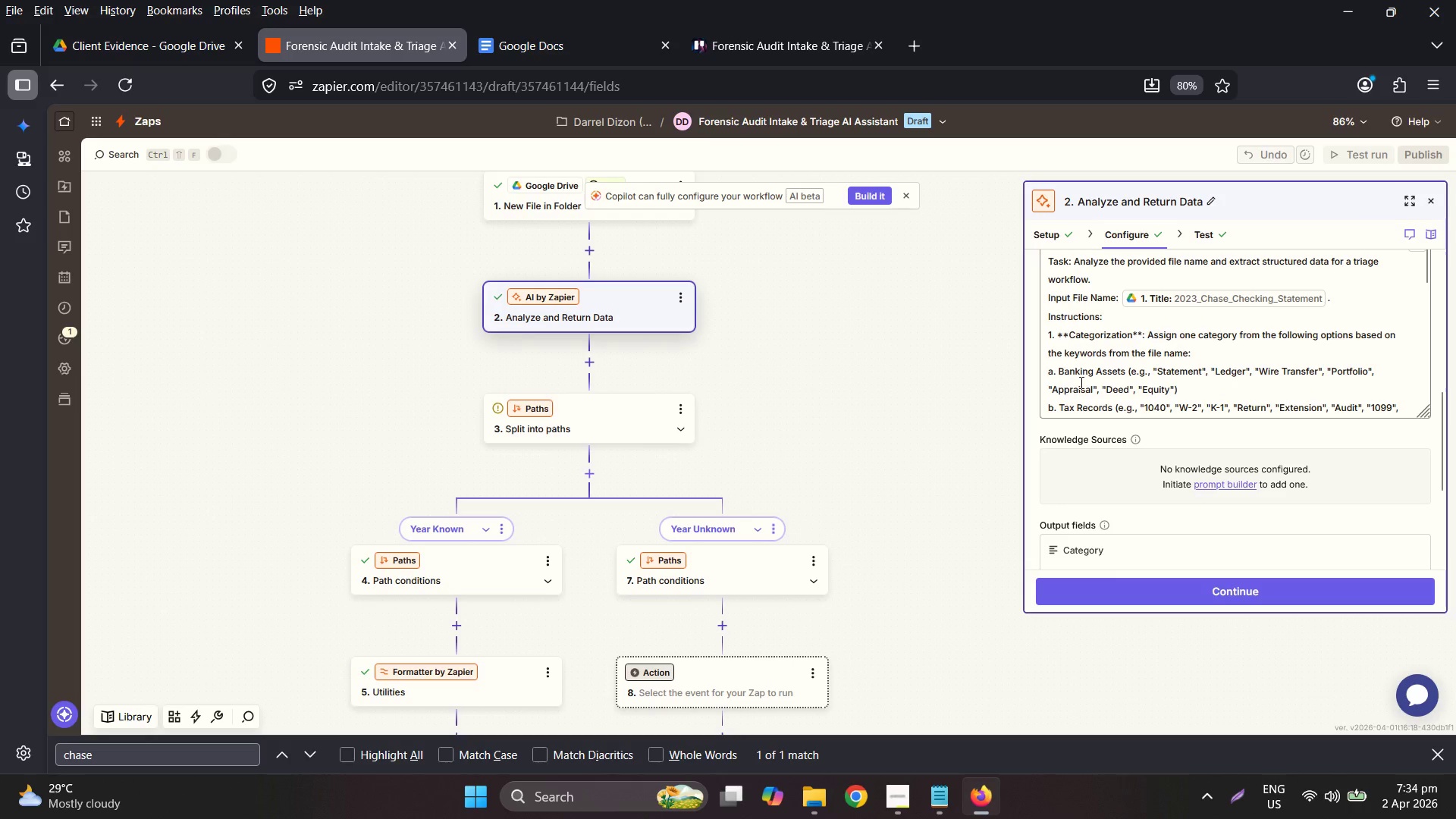 
left_click([1095, 372])
 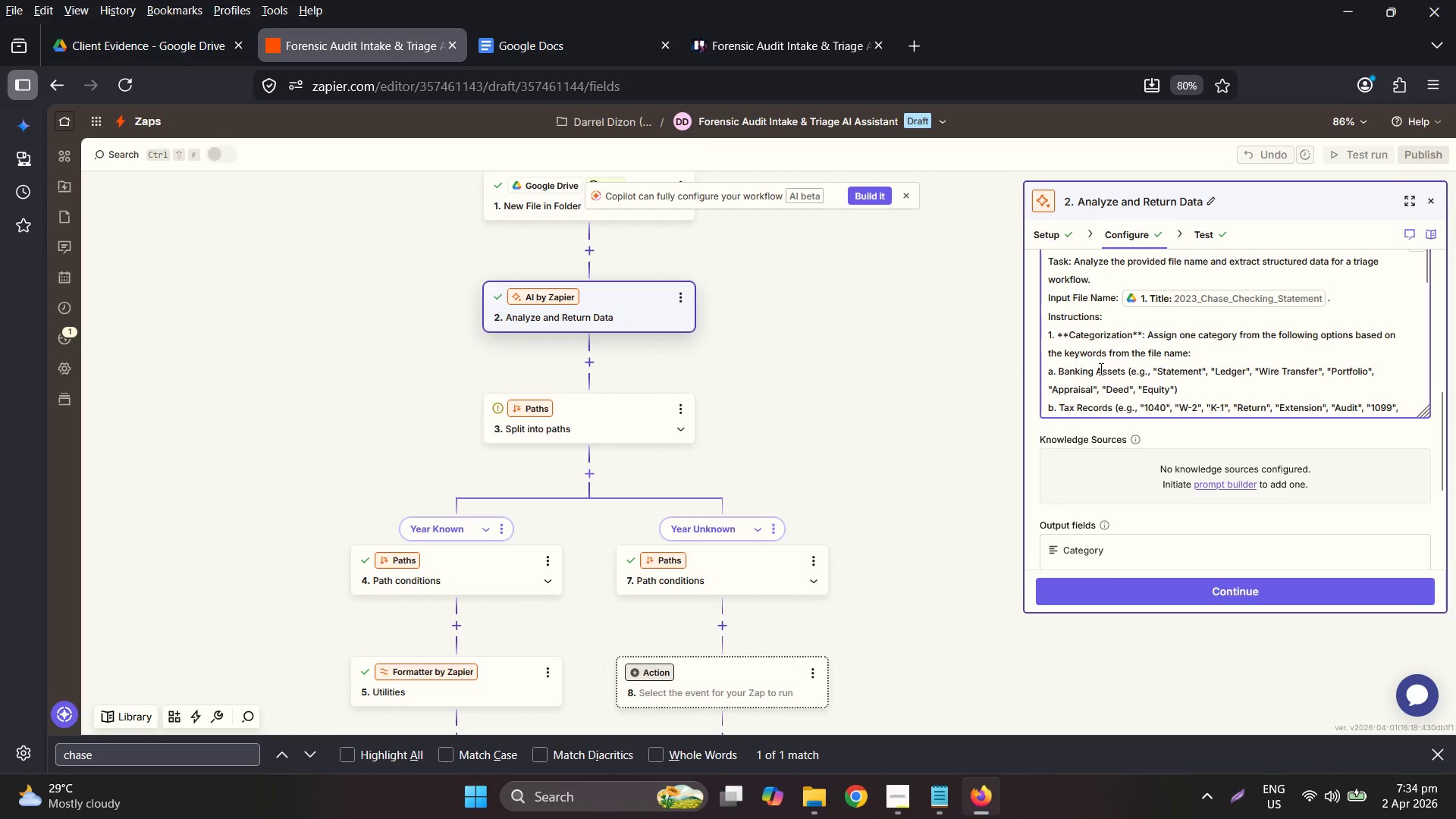 
left_click([1097, 367])
 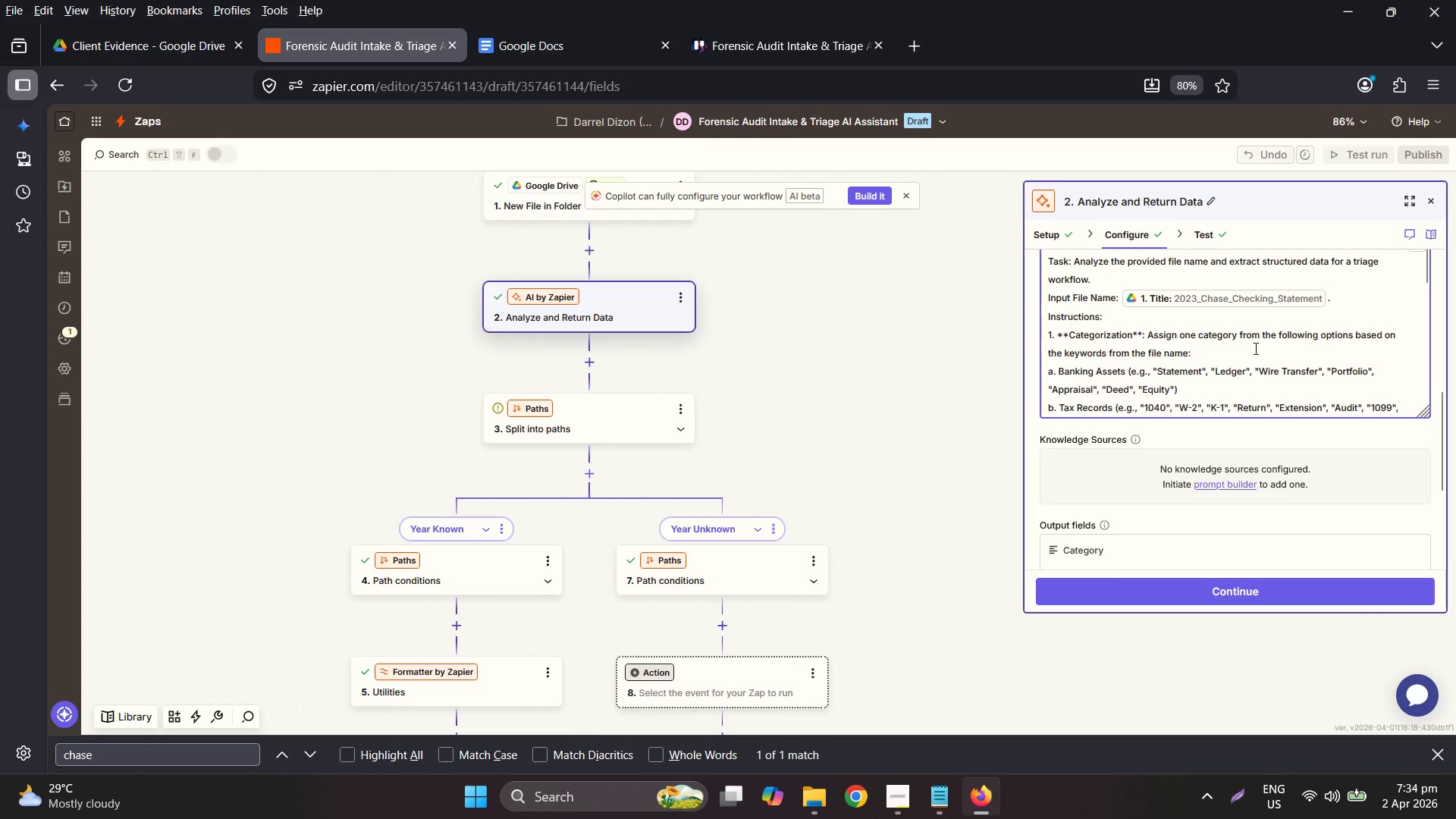 
key(Backspace)
 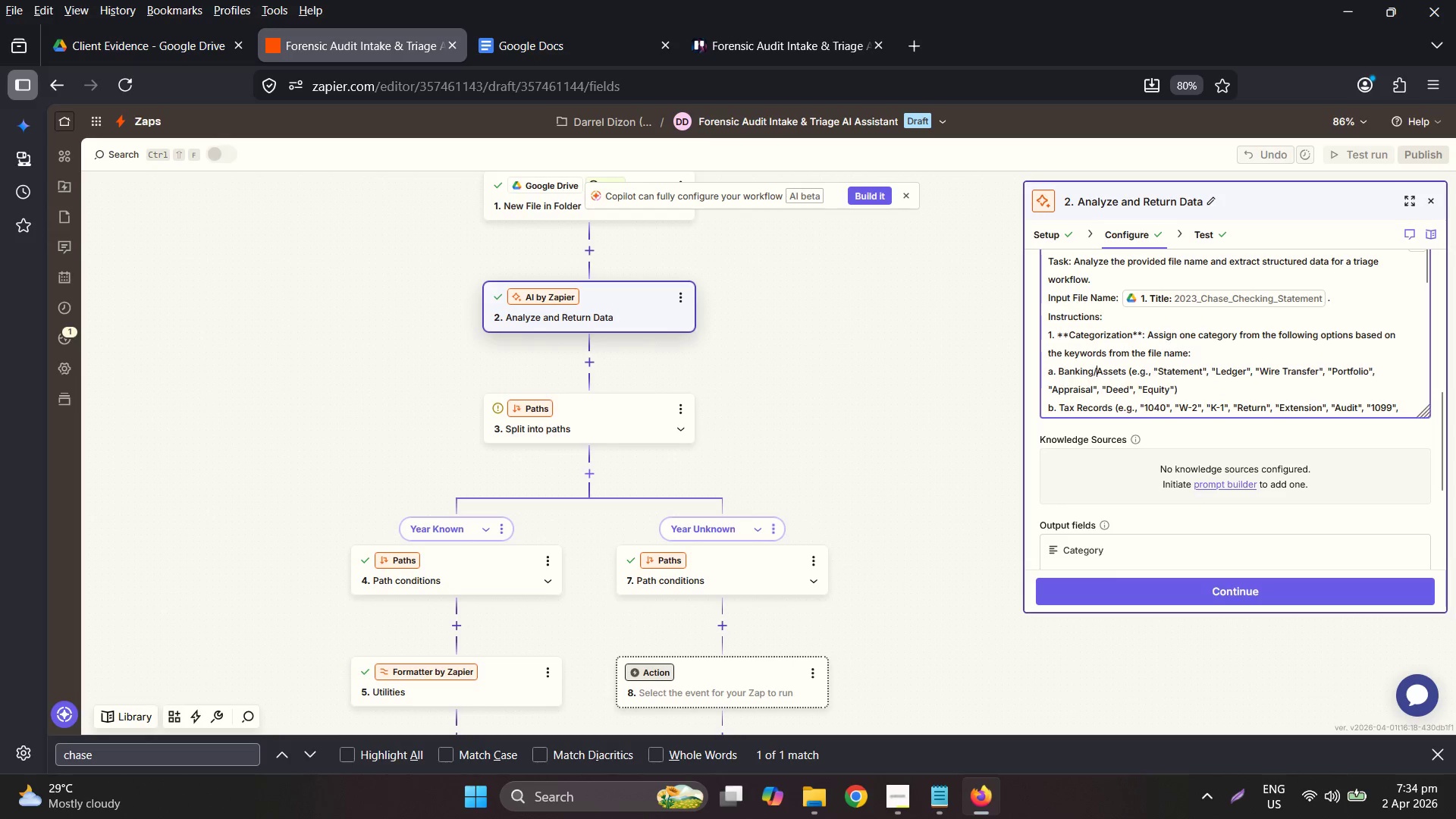 
key(Slash)
 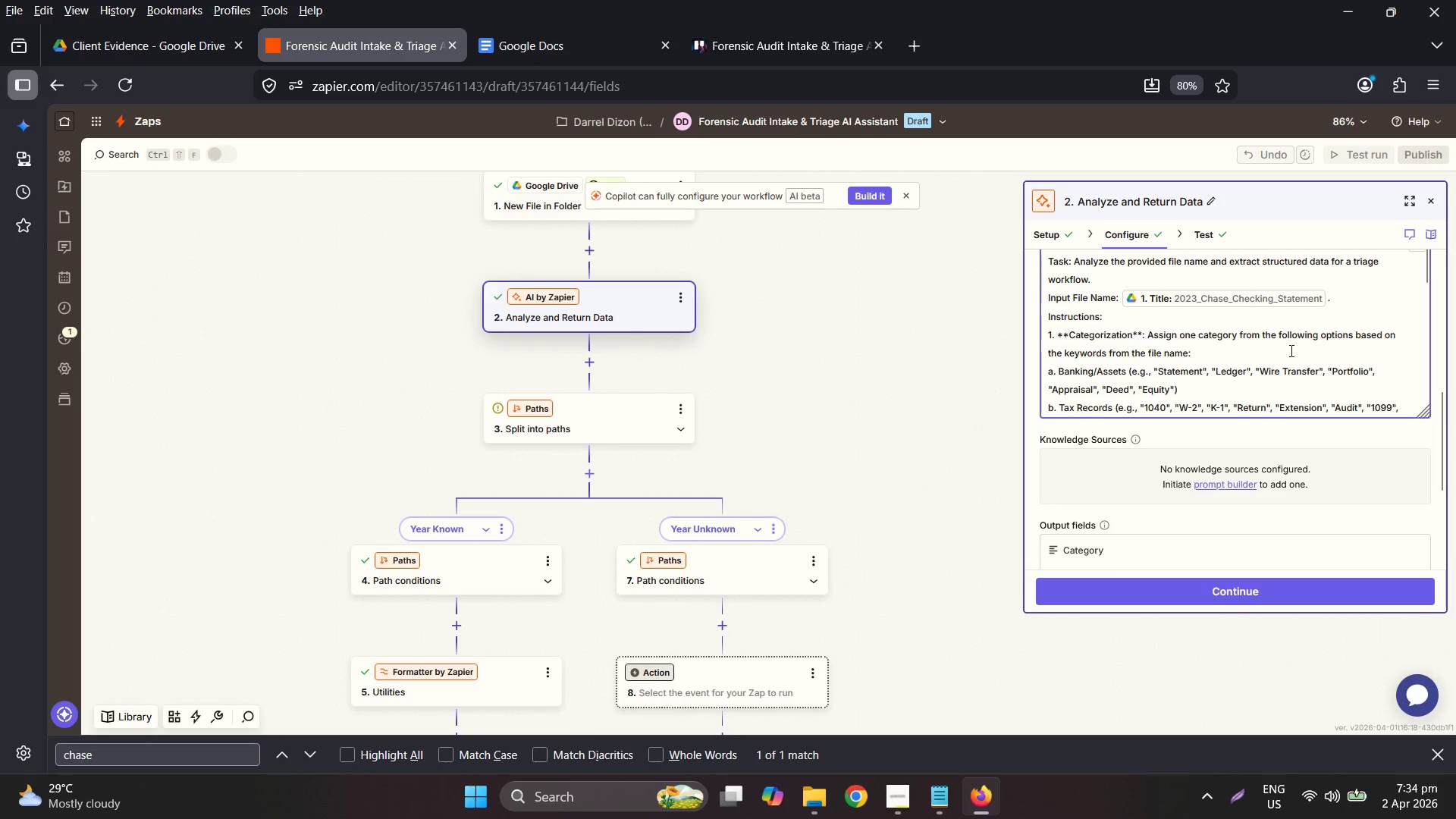 
scroll: coordinate [1279, 445], scroll_direction: down, amount: 8.0
 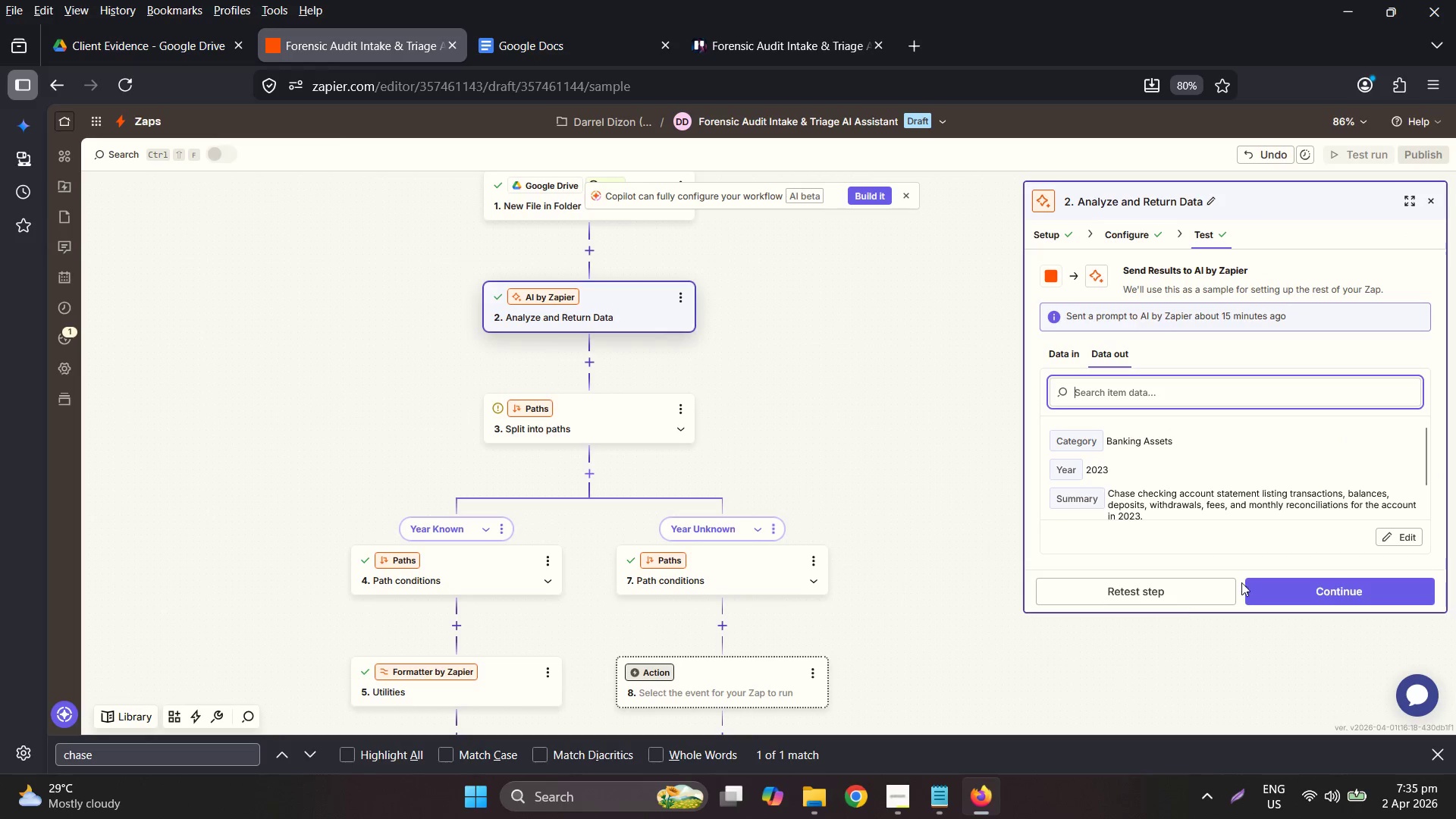 
left_click([1198, 595])
 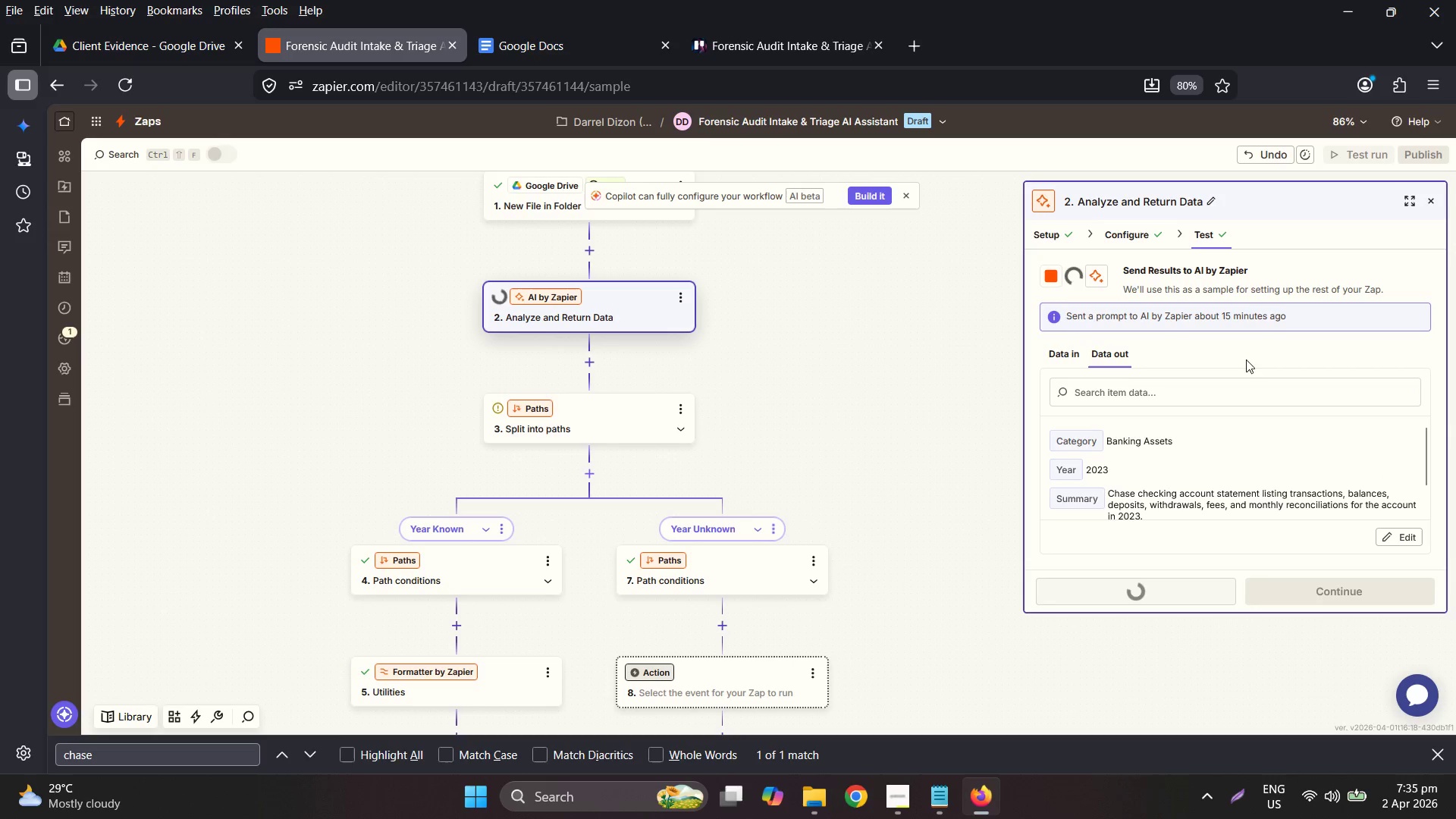 
wait(13.89)
 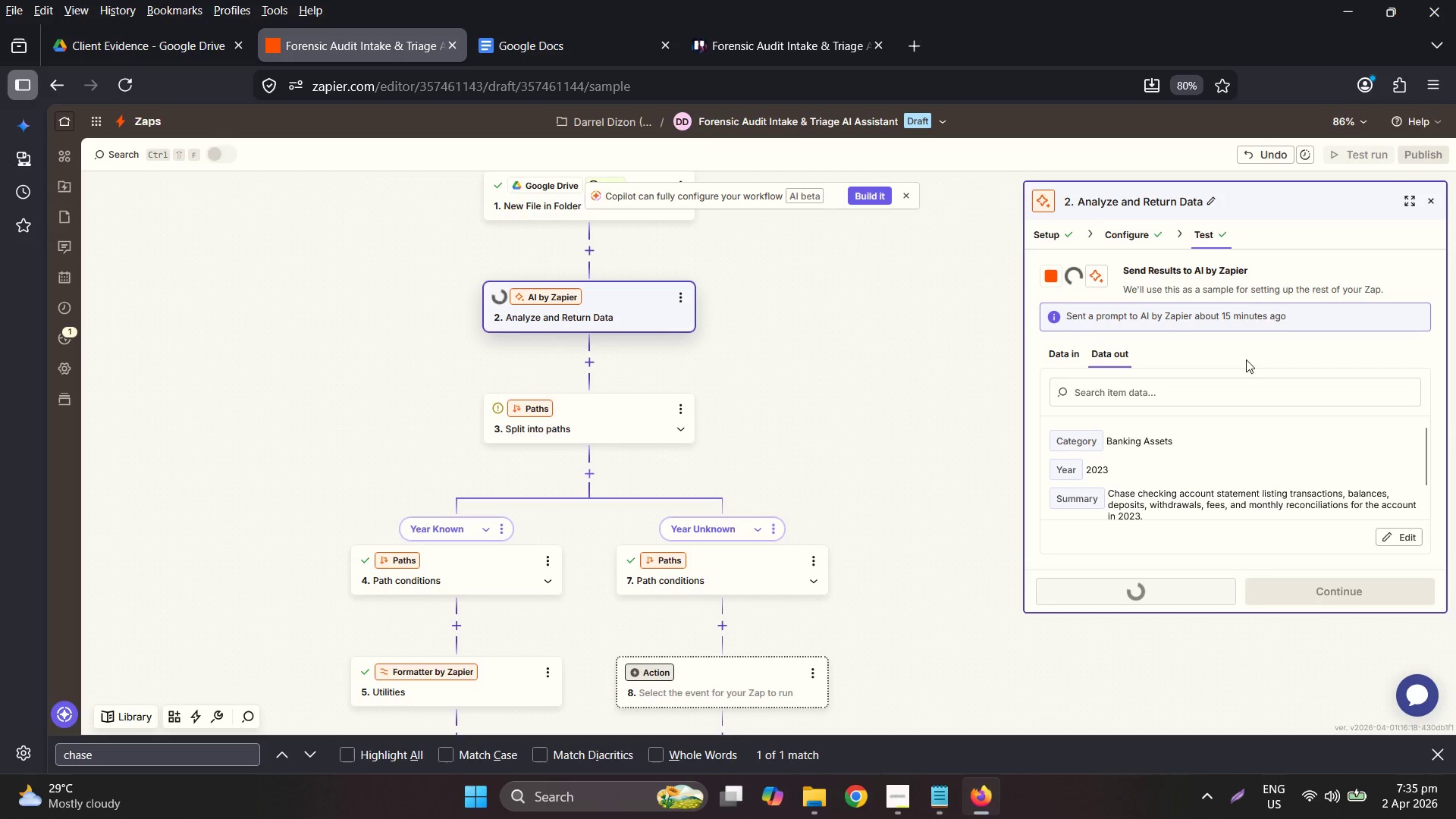 
left_click([475, 575])
 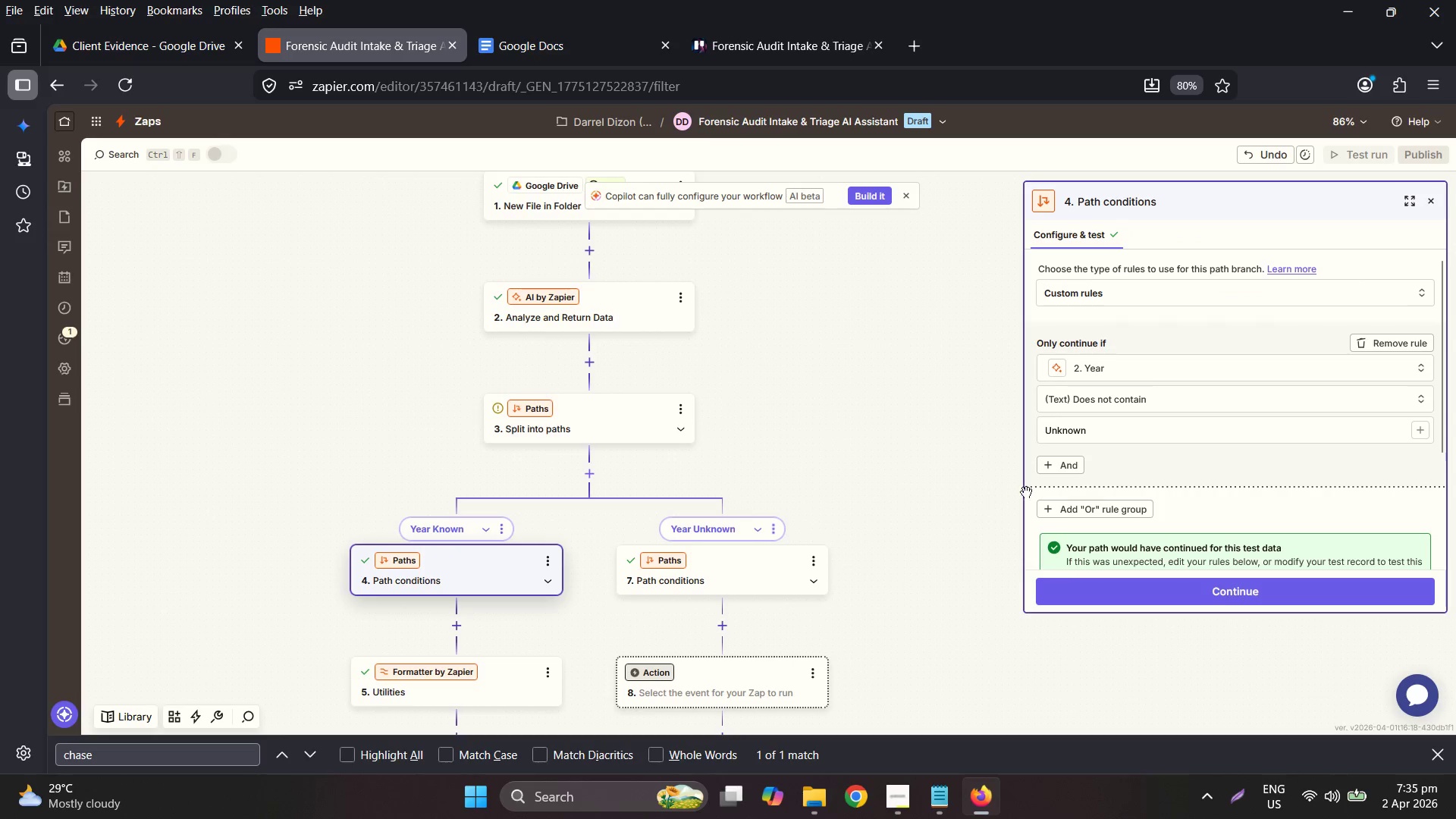 
scroll: coordinate [614, 581], scroll_direction: down, amount: 6.0
 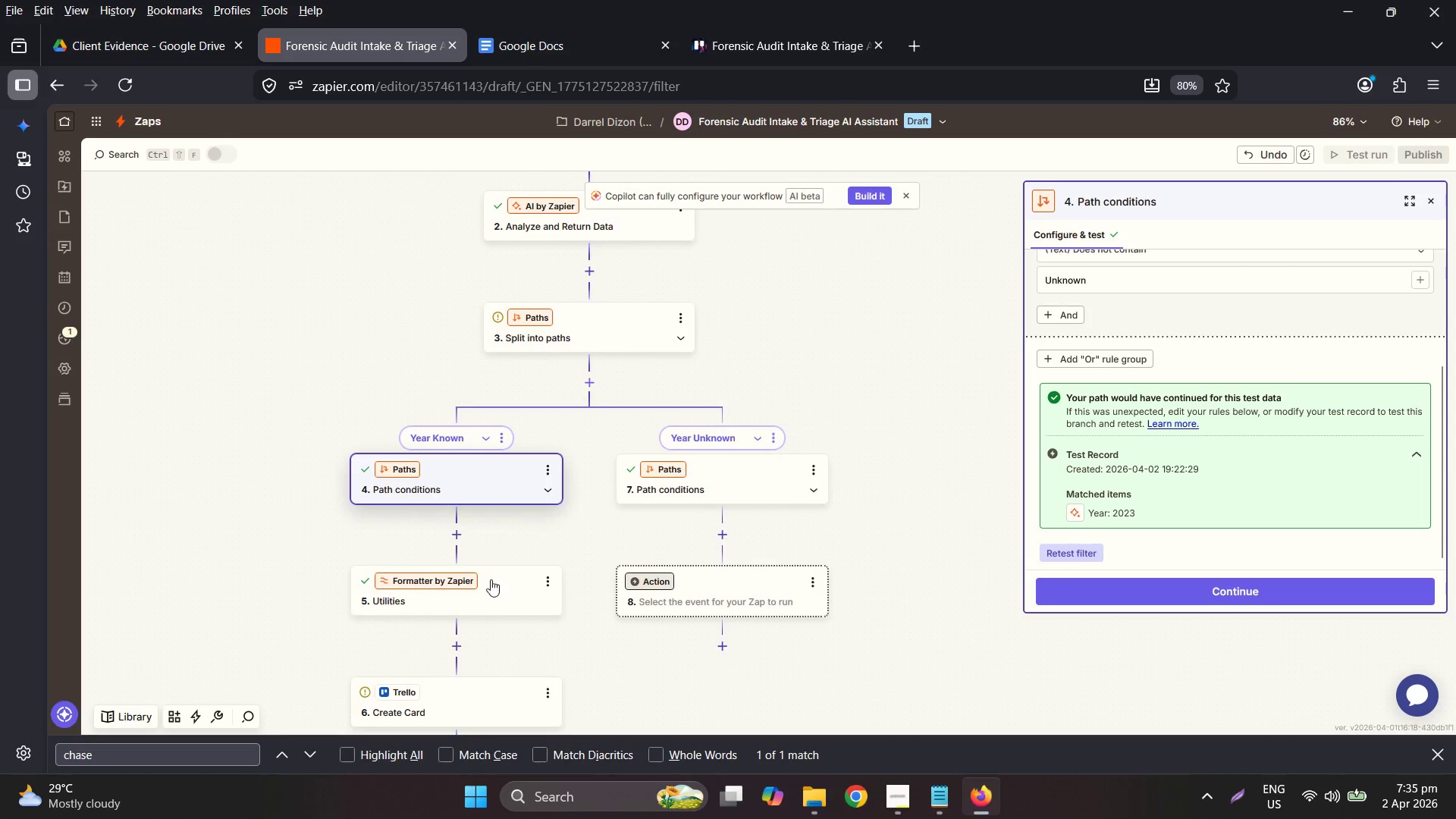 
left_click([488, 604])
 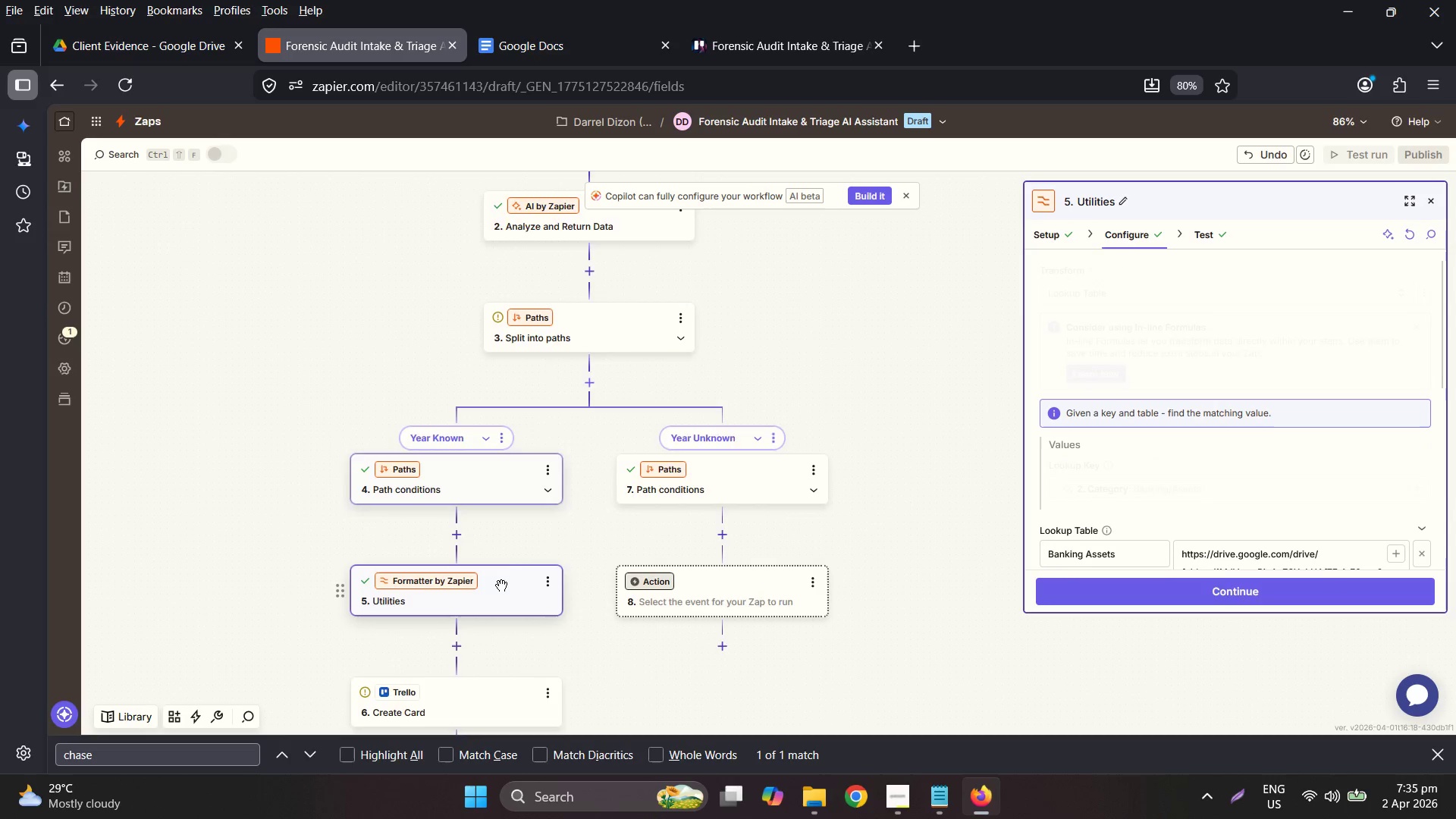 
scroll: coordinate [1159, 482], scroll_direction: down, amount: 6.0
 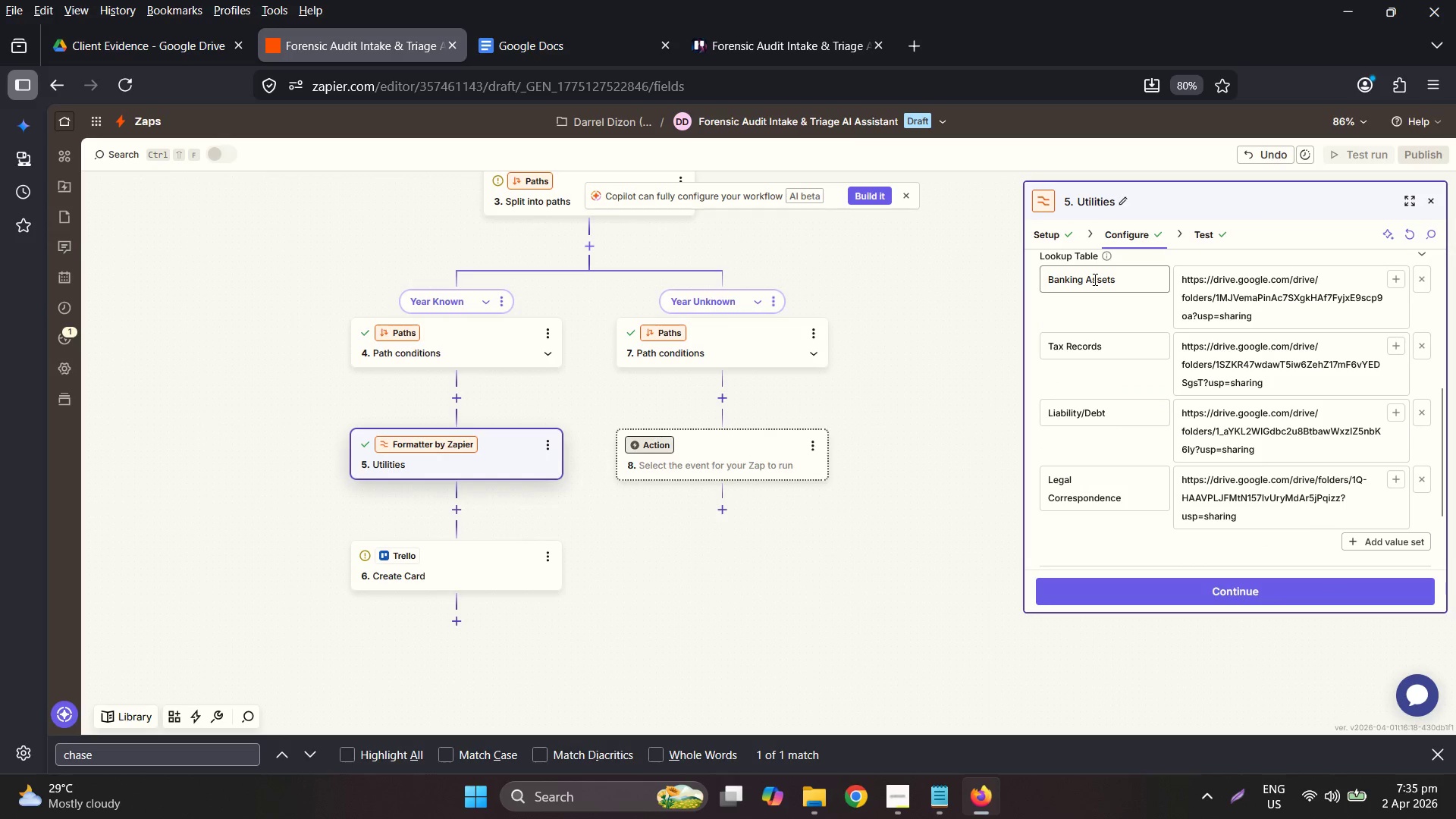 
double_click([1094, 279])
 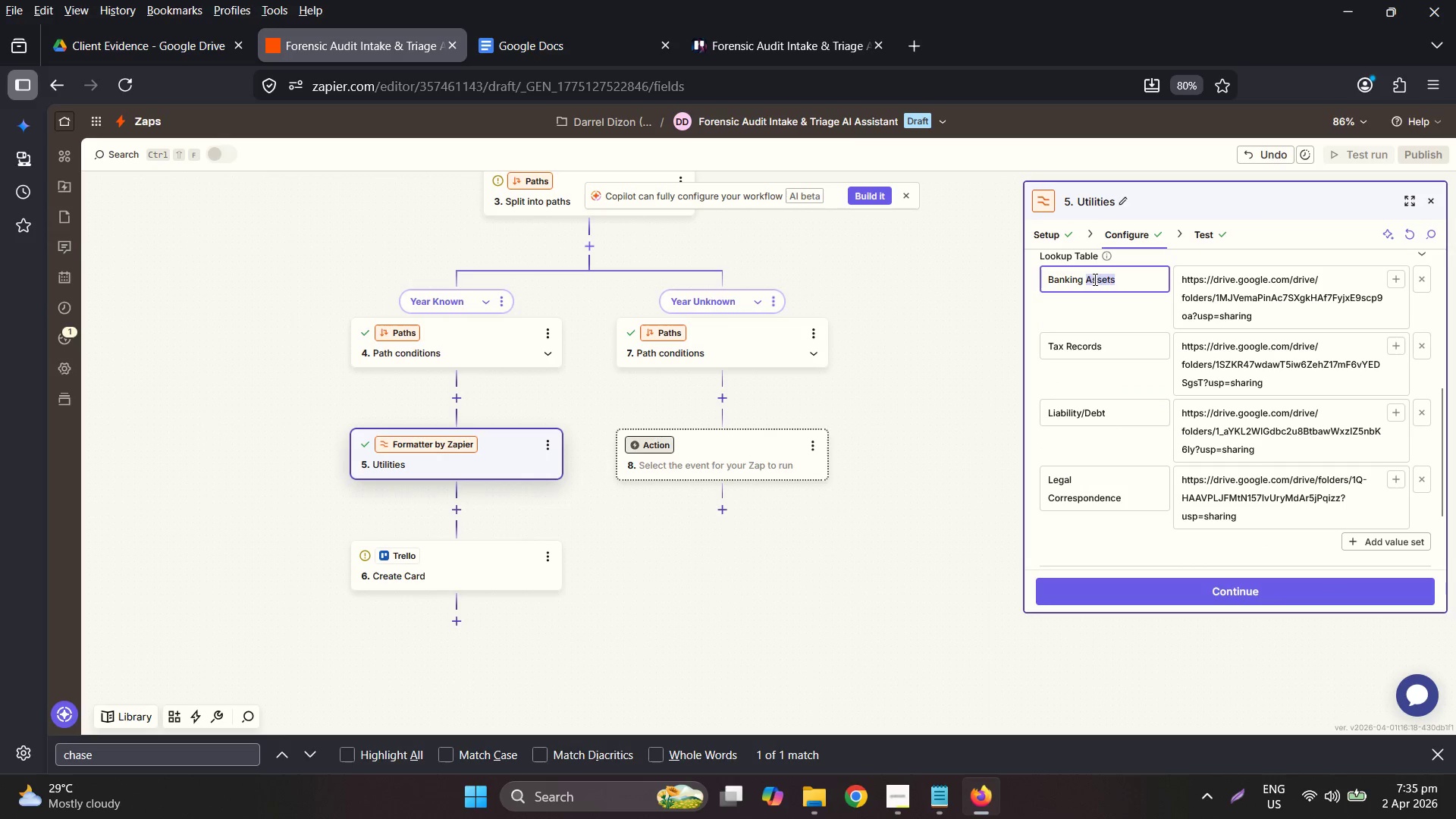 
triple_click([1094, 279])
 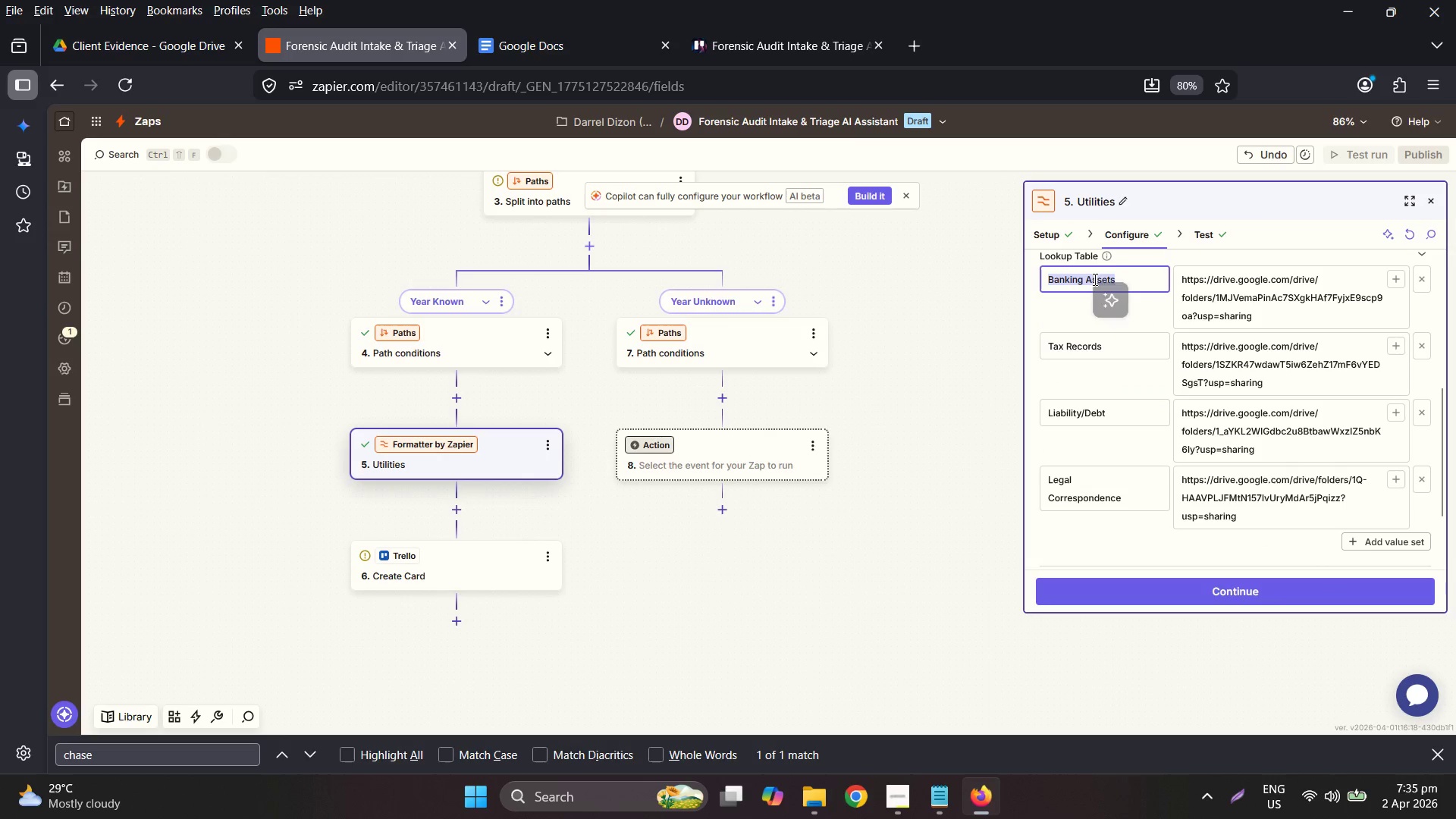 
key(Control+V)
 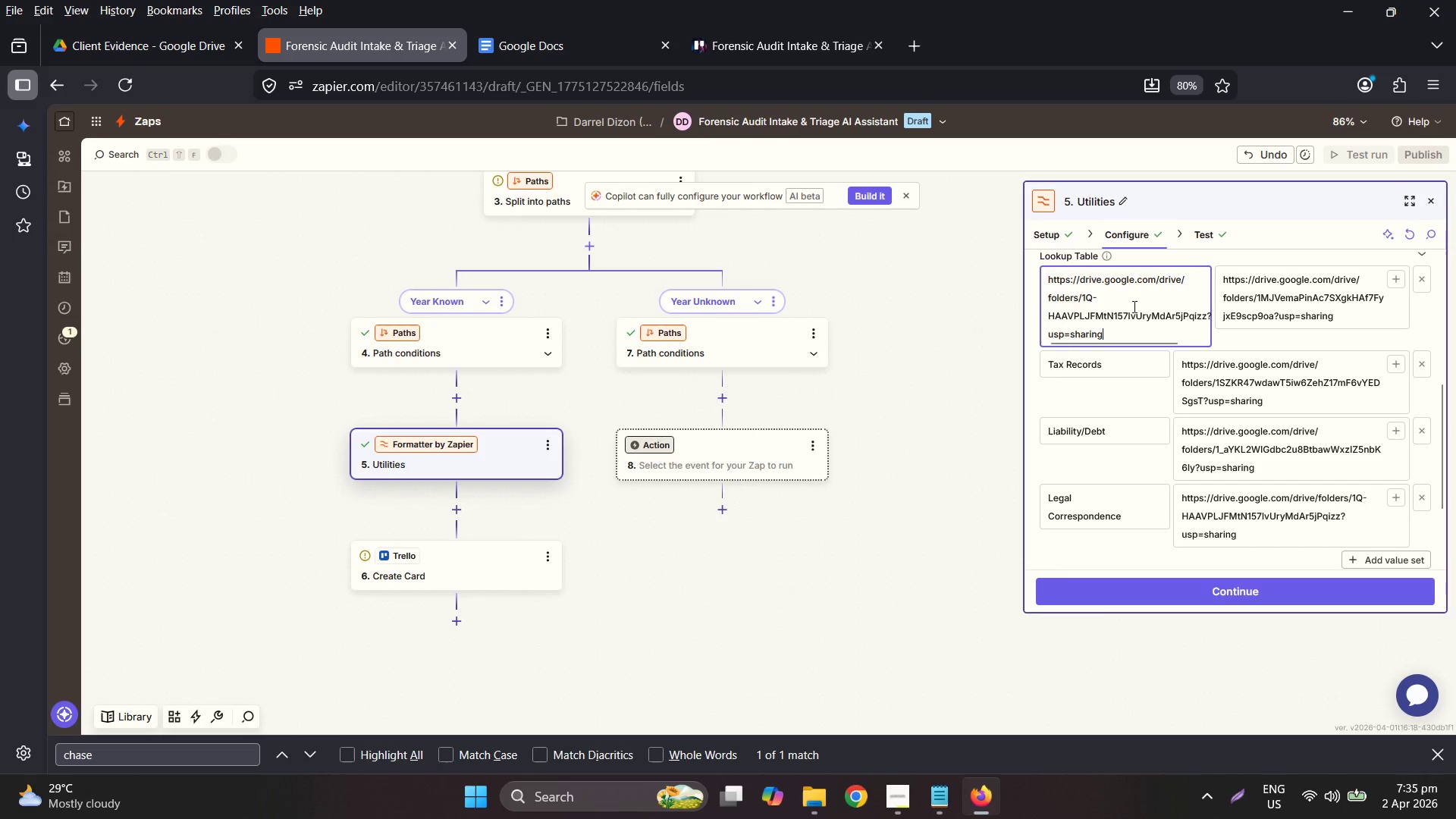 
key(Control+ControlLeft)
 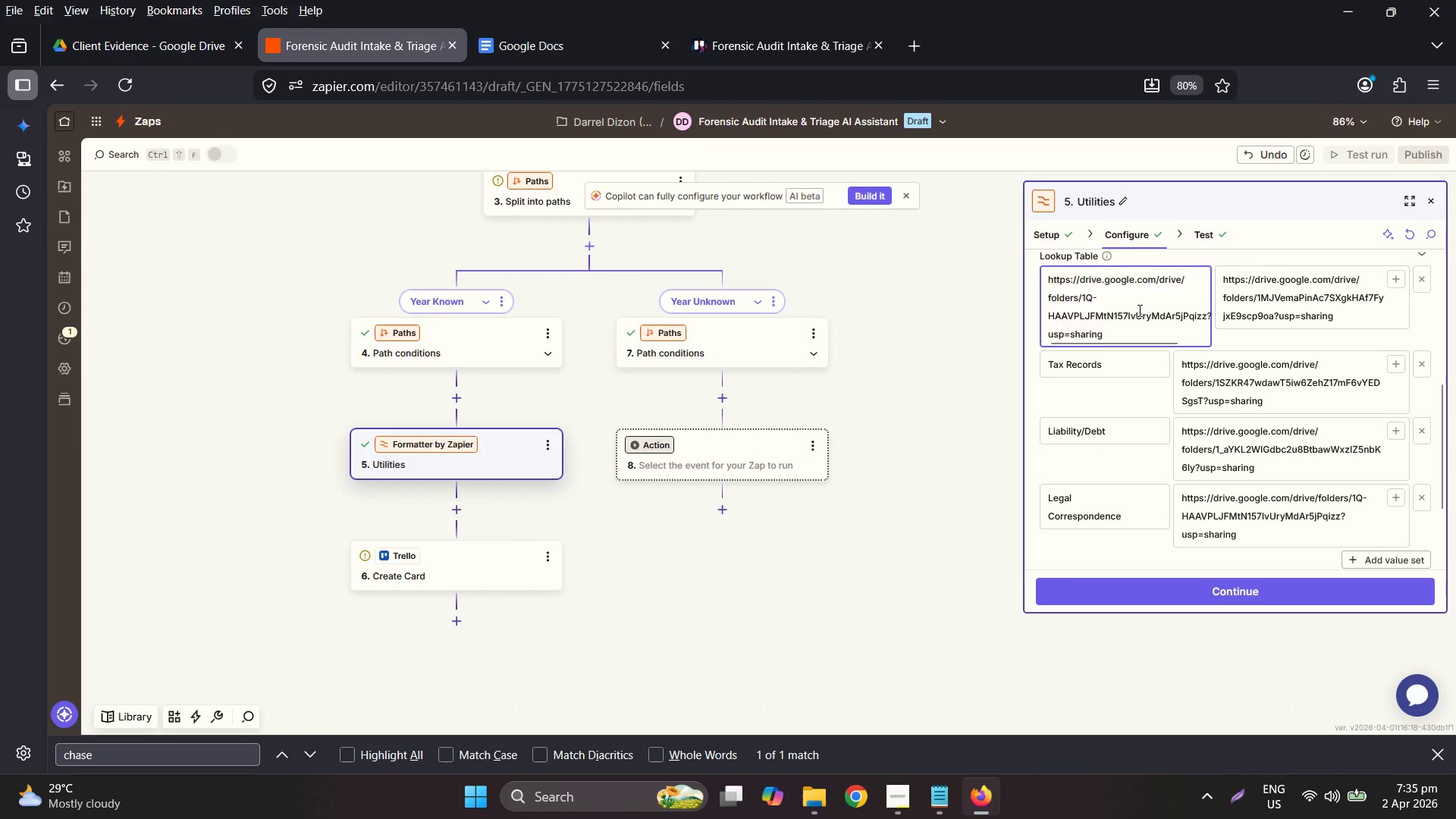 
key(Control+Z)
 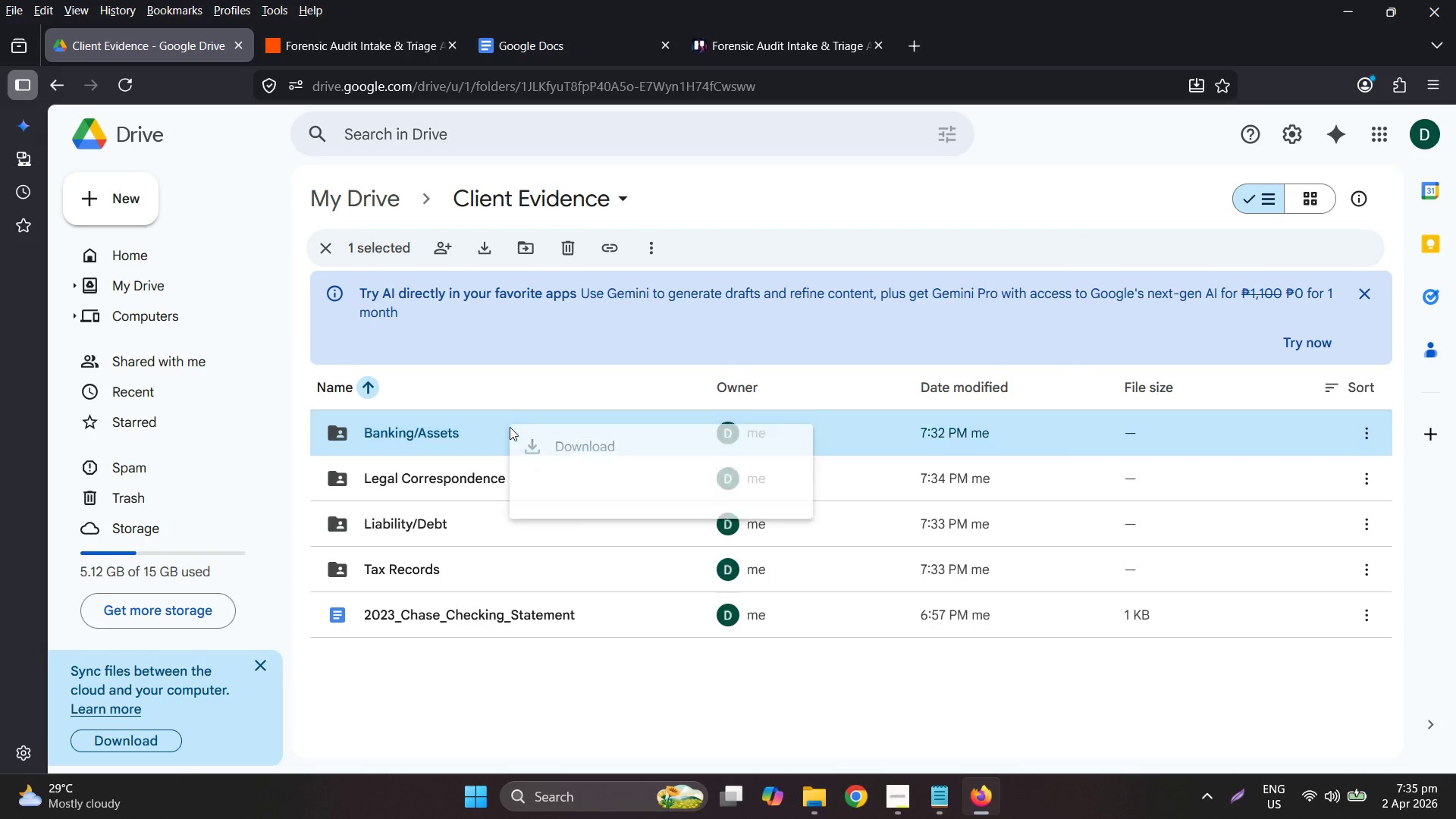 
left_click([582, 480])
 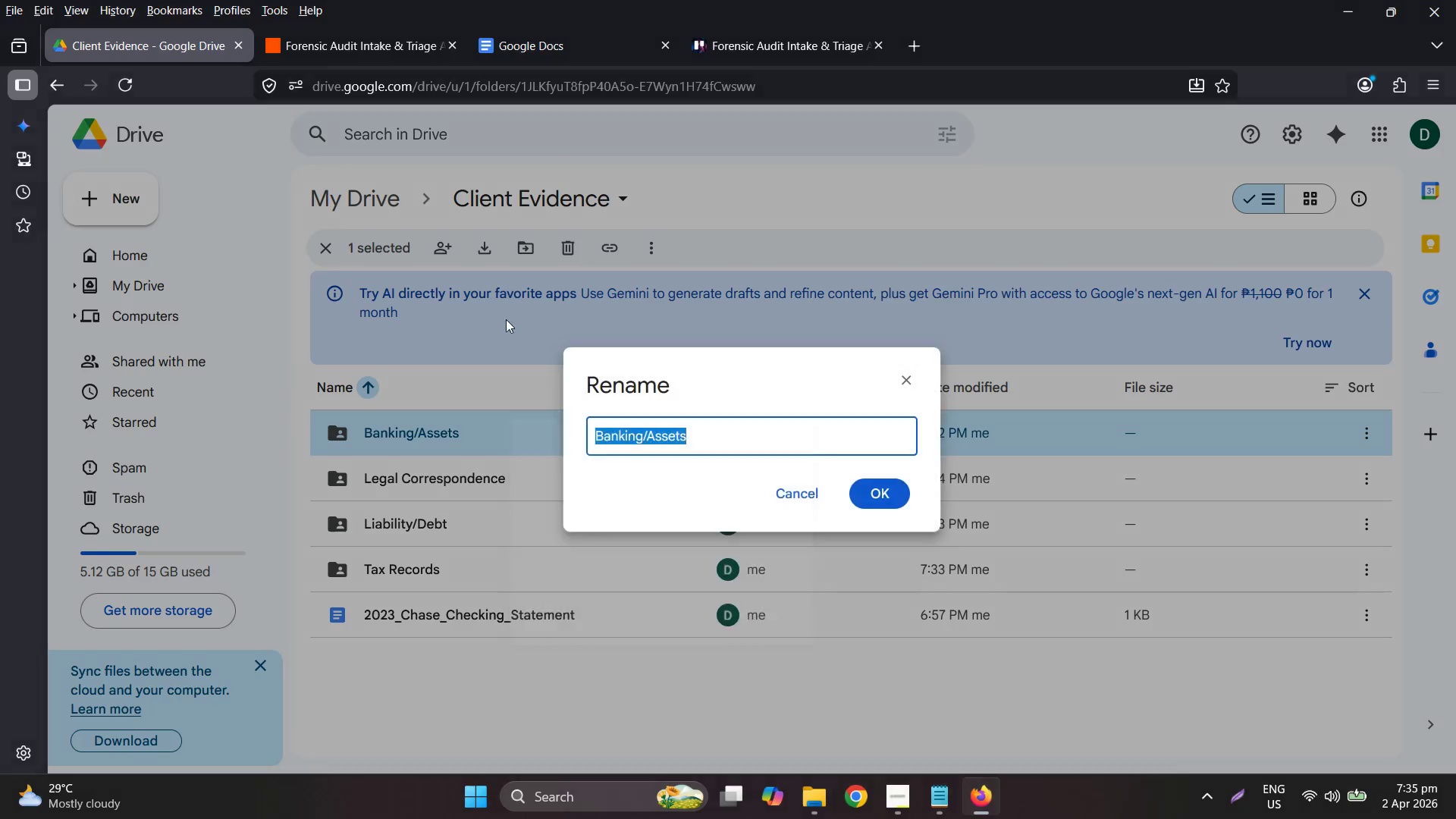 
key(Control+ControlLeft)
 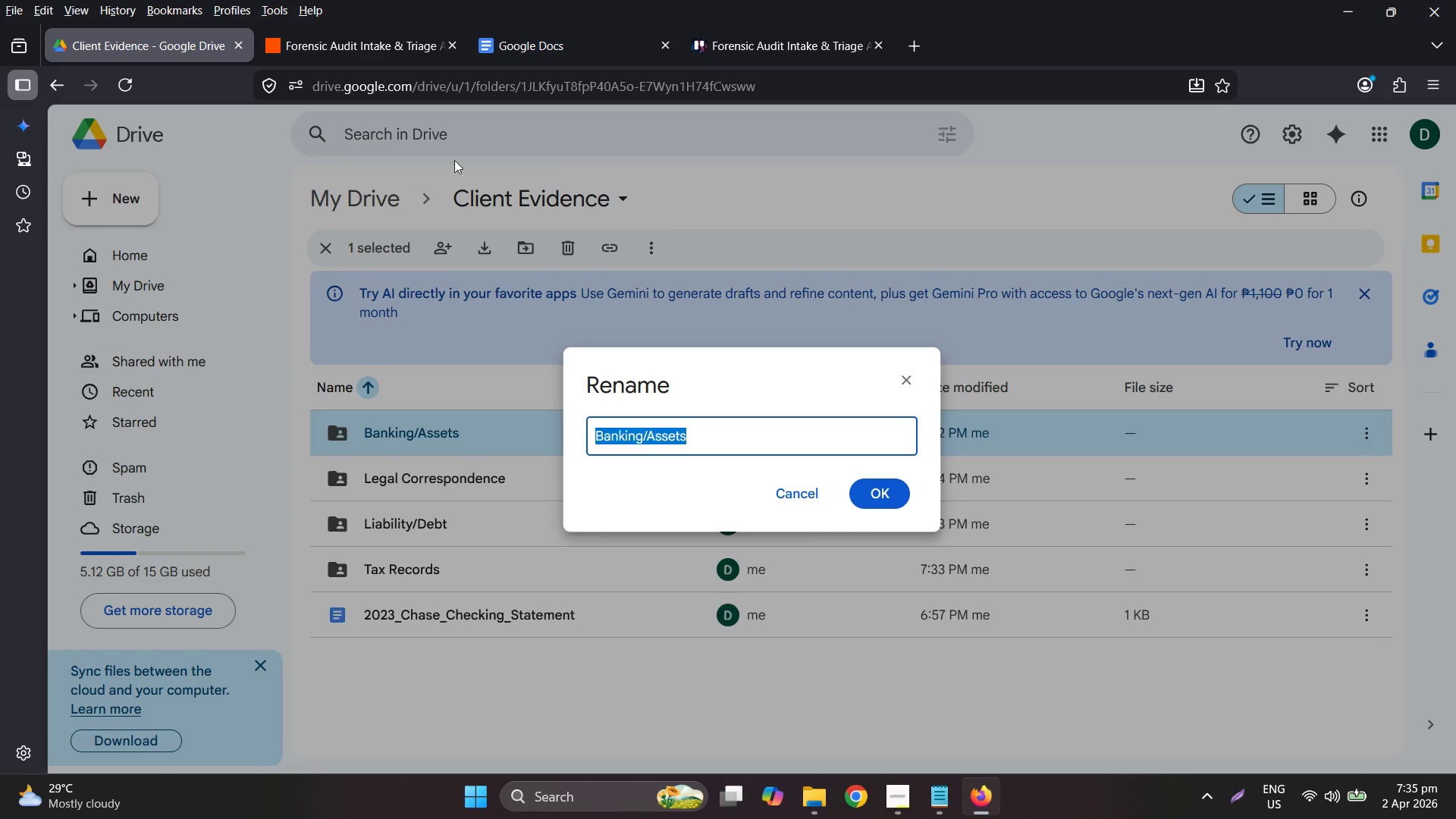 
key(Control+C)
 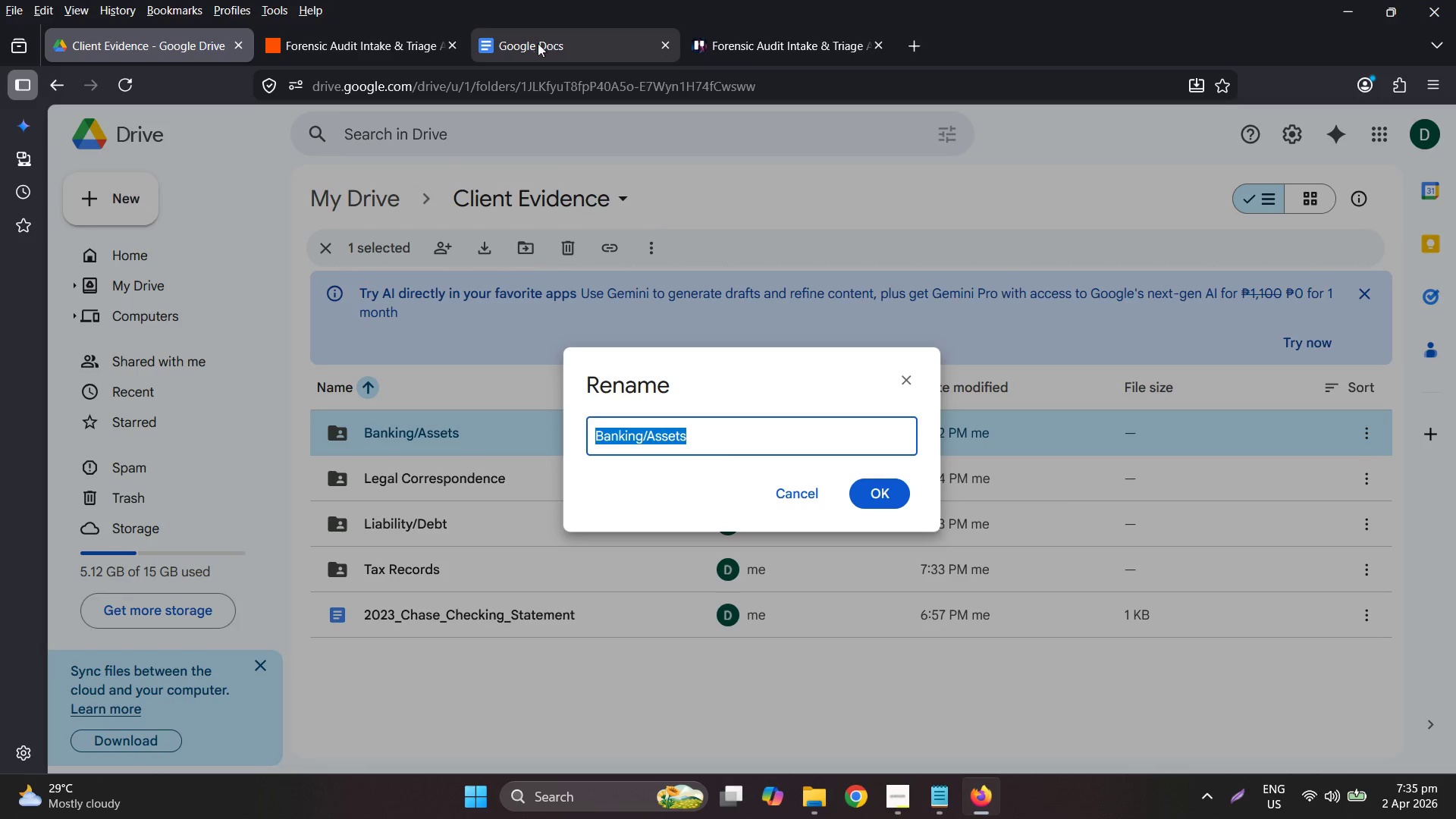 
left_click([427, 59])
 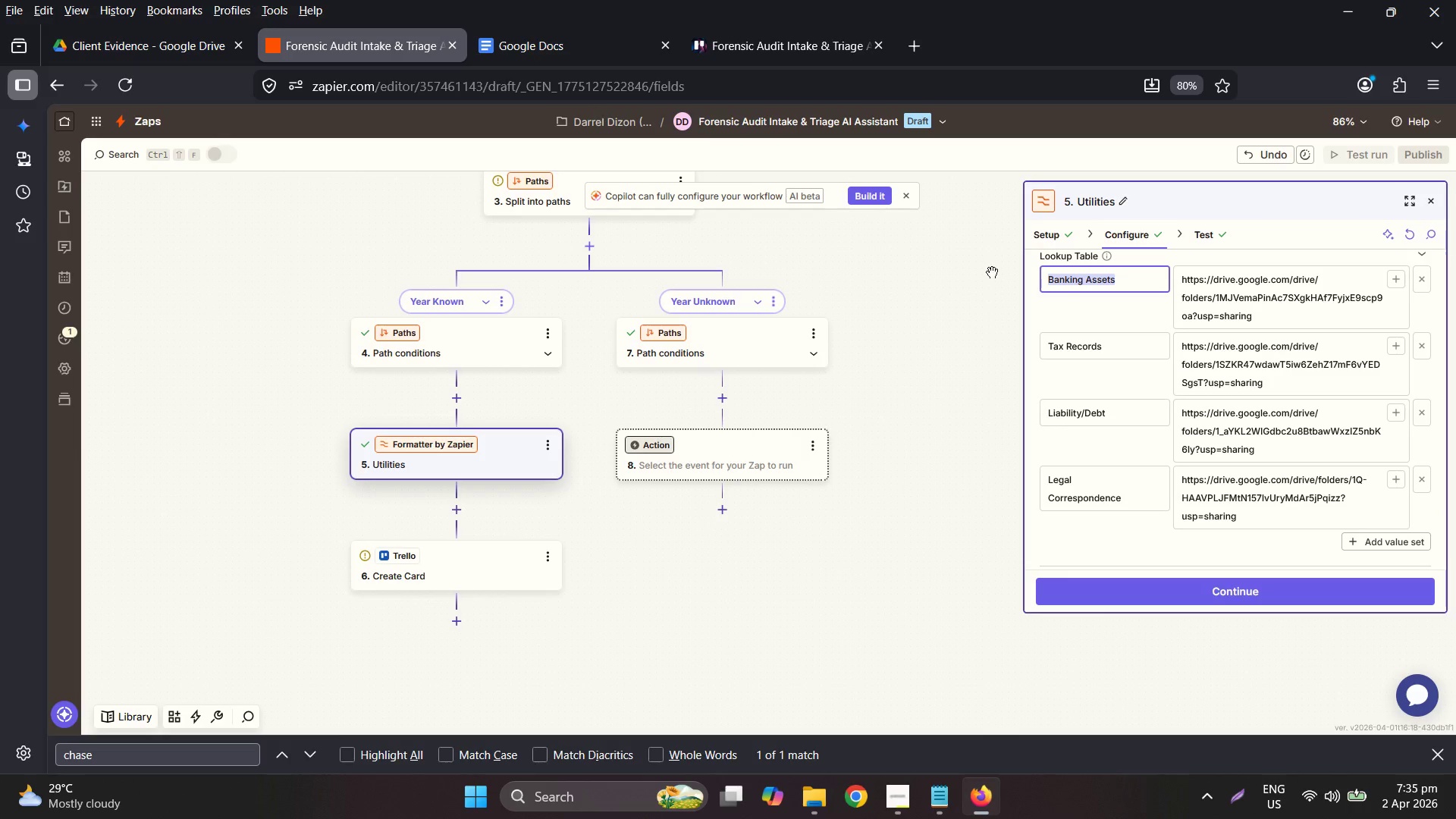 
key(Control+ControlLeft)
 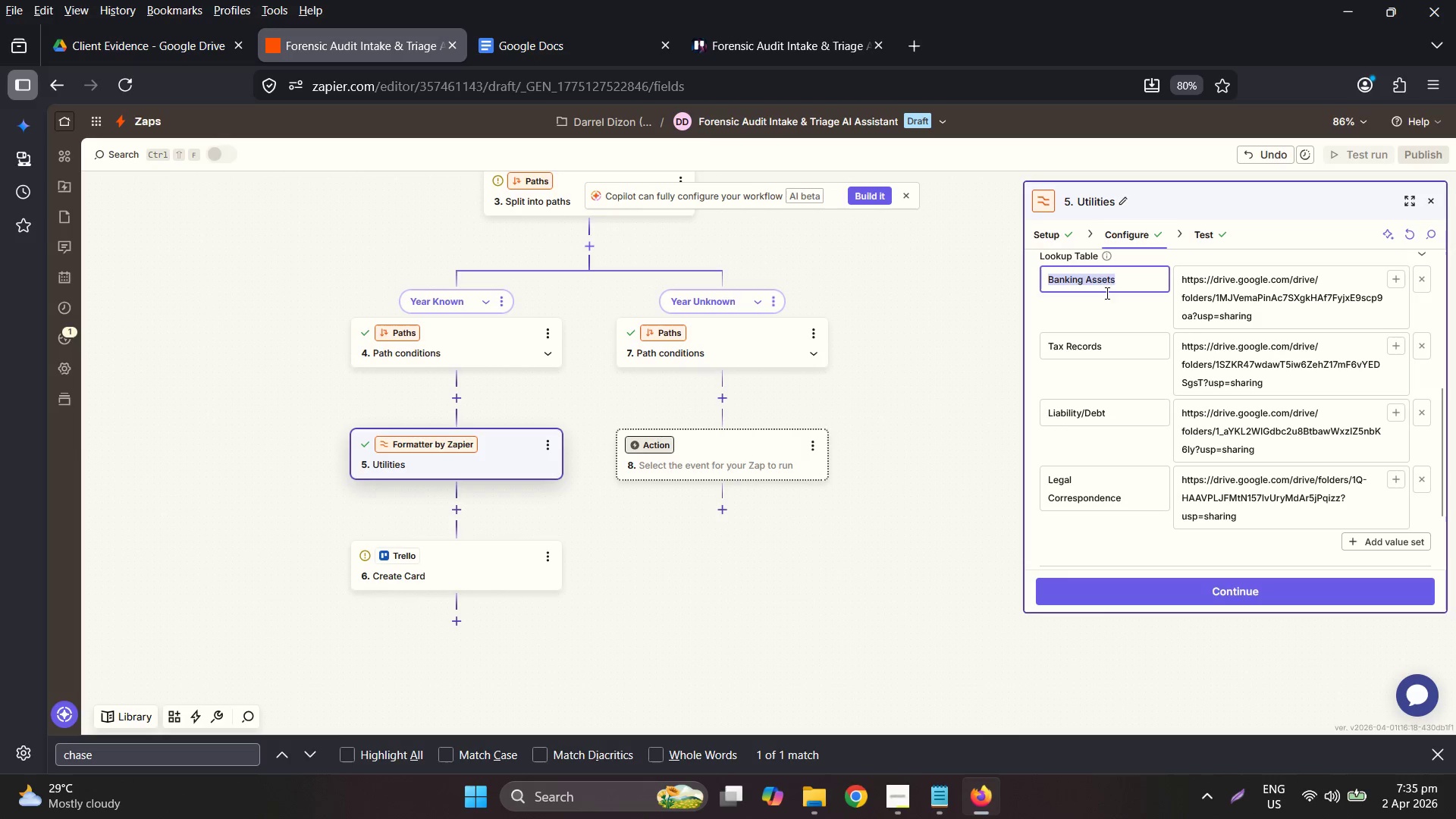 
key(Control+V)
 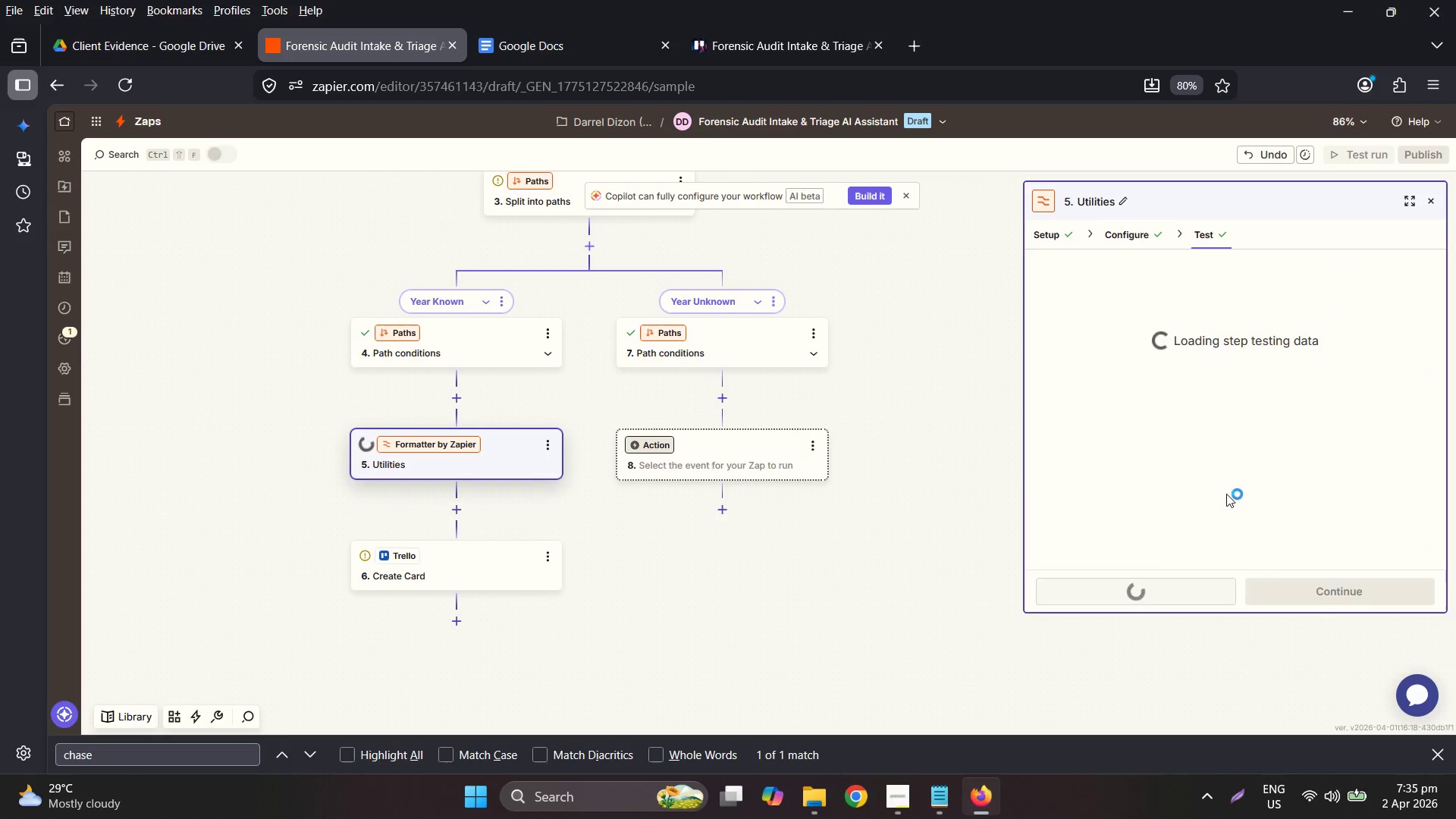 
double_click([1172, 436])
 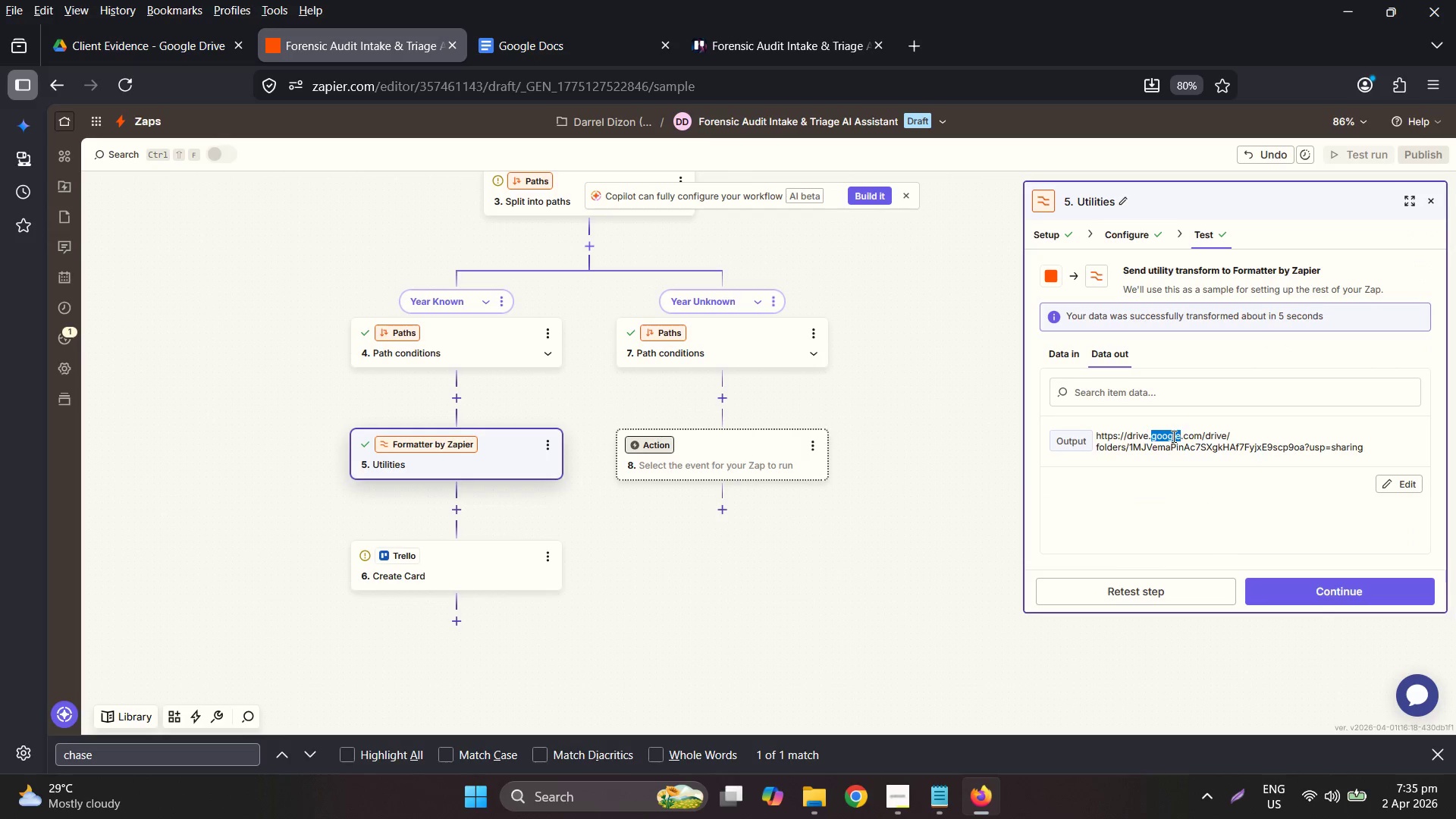 
triple_click([1172, 436])
 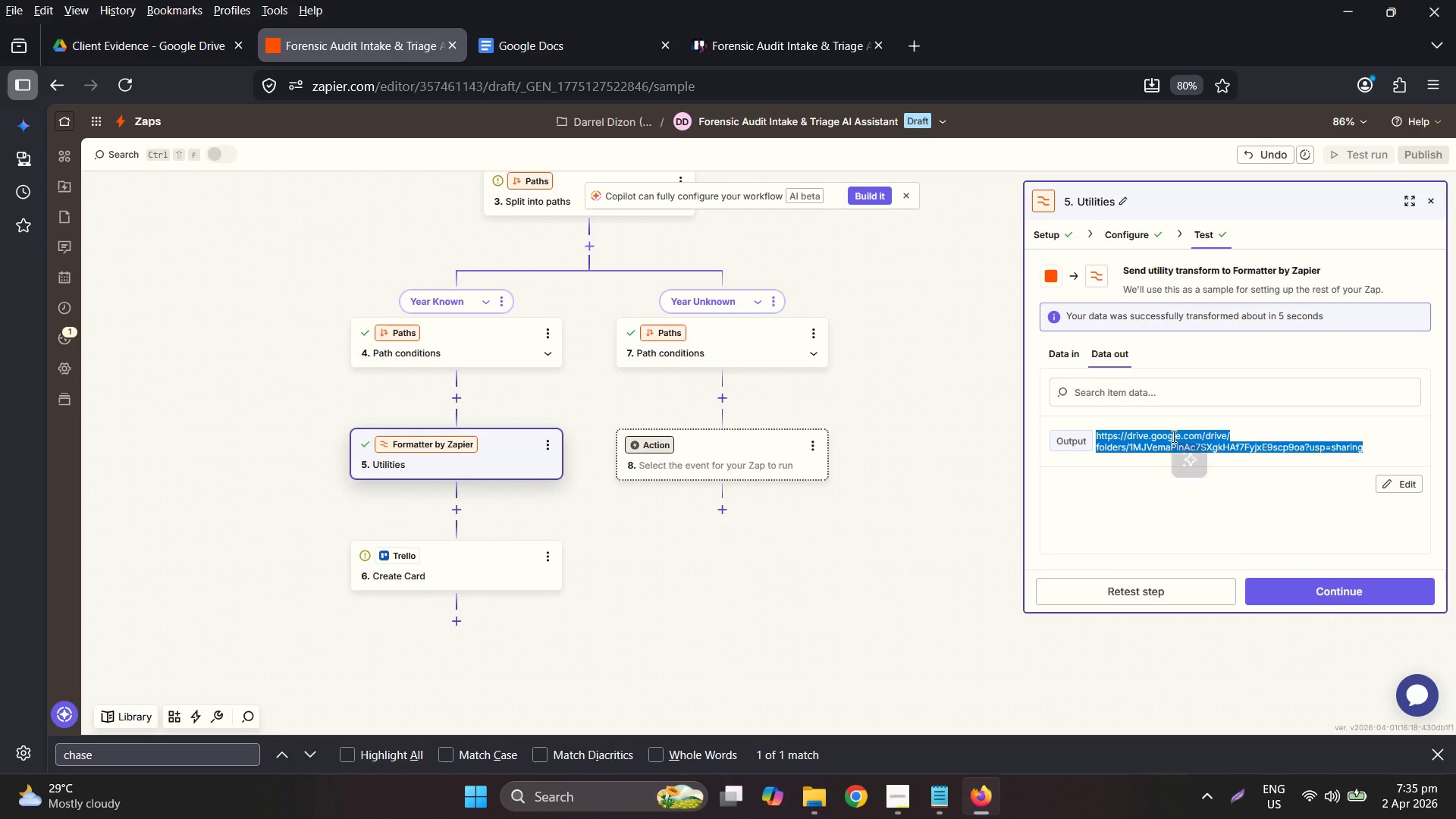 
right_click([1172, 436])
 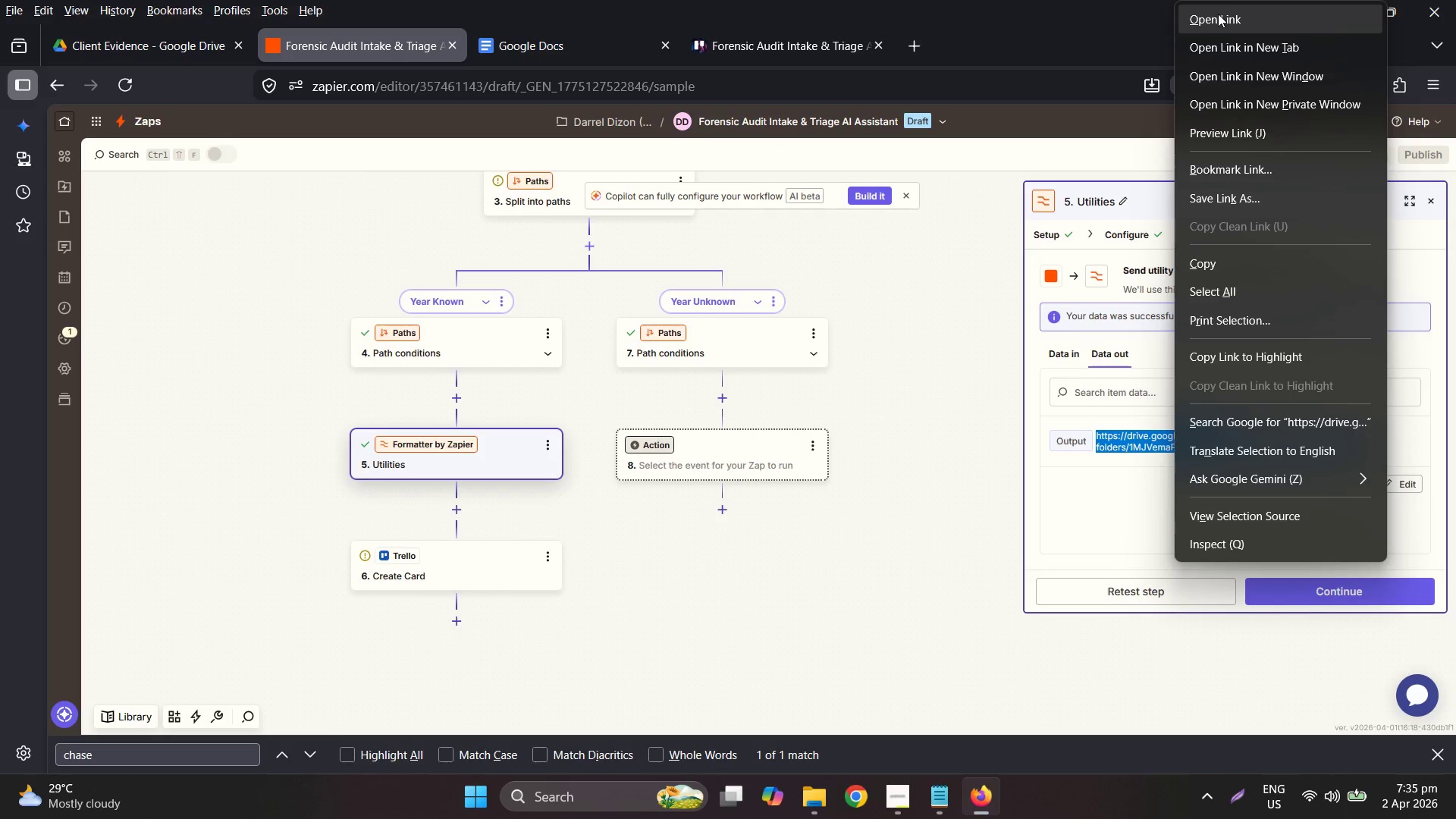 
left_click([1223, 14])
 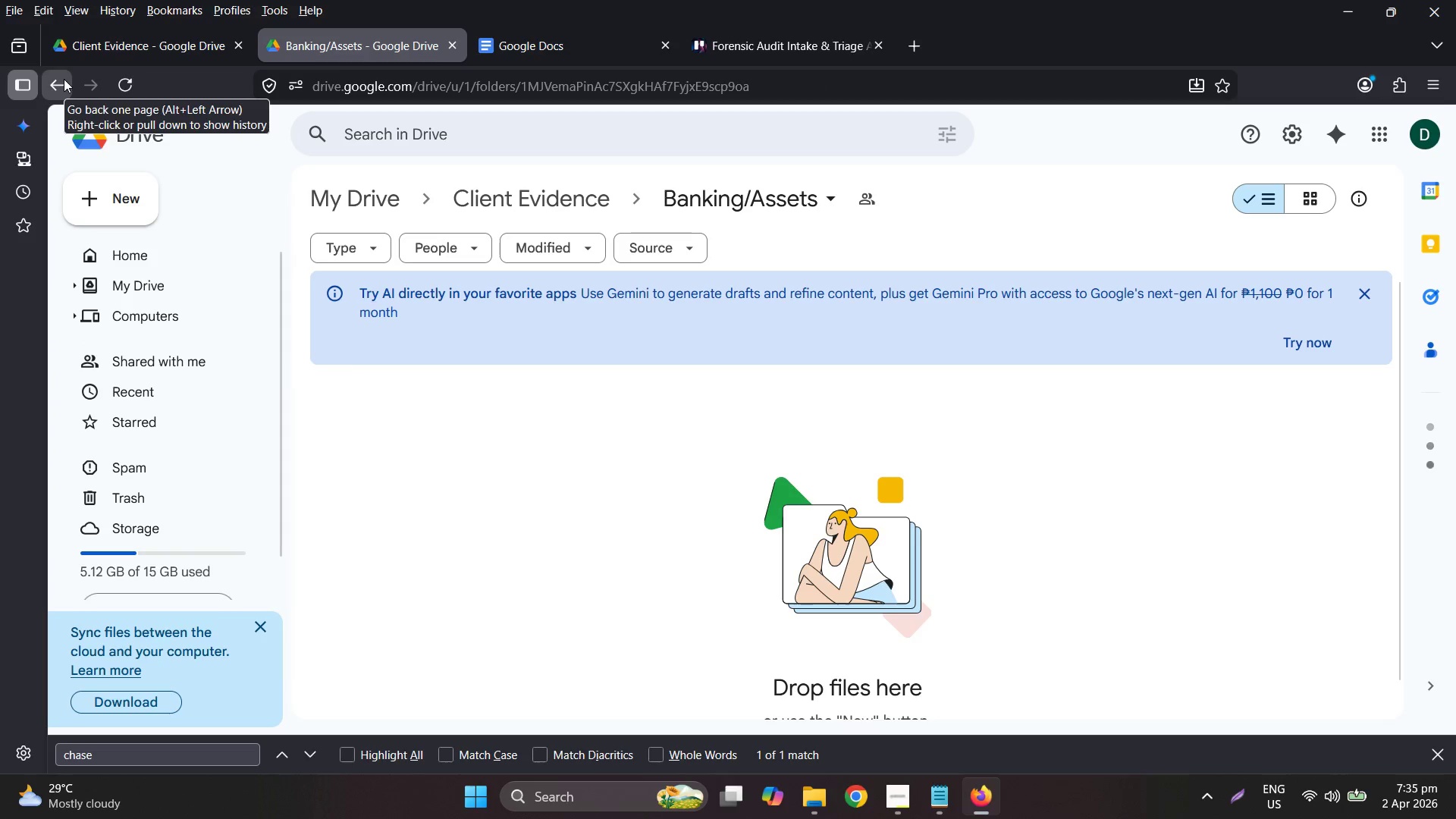 
left_click([64, 79])
 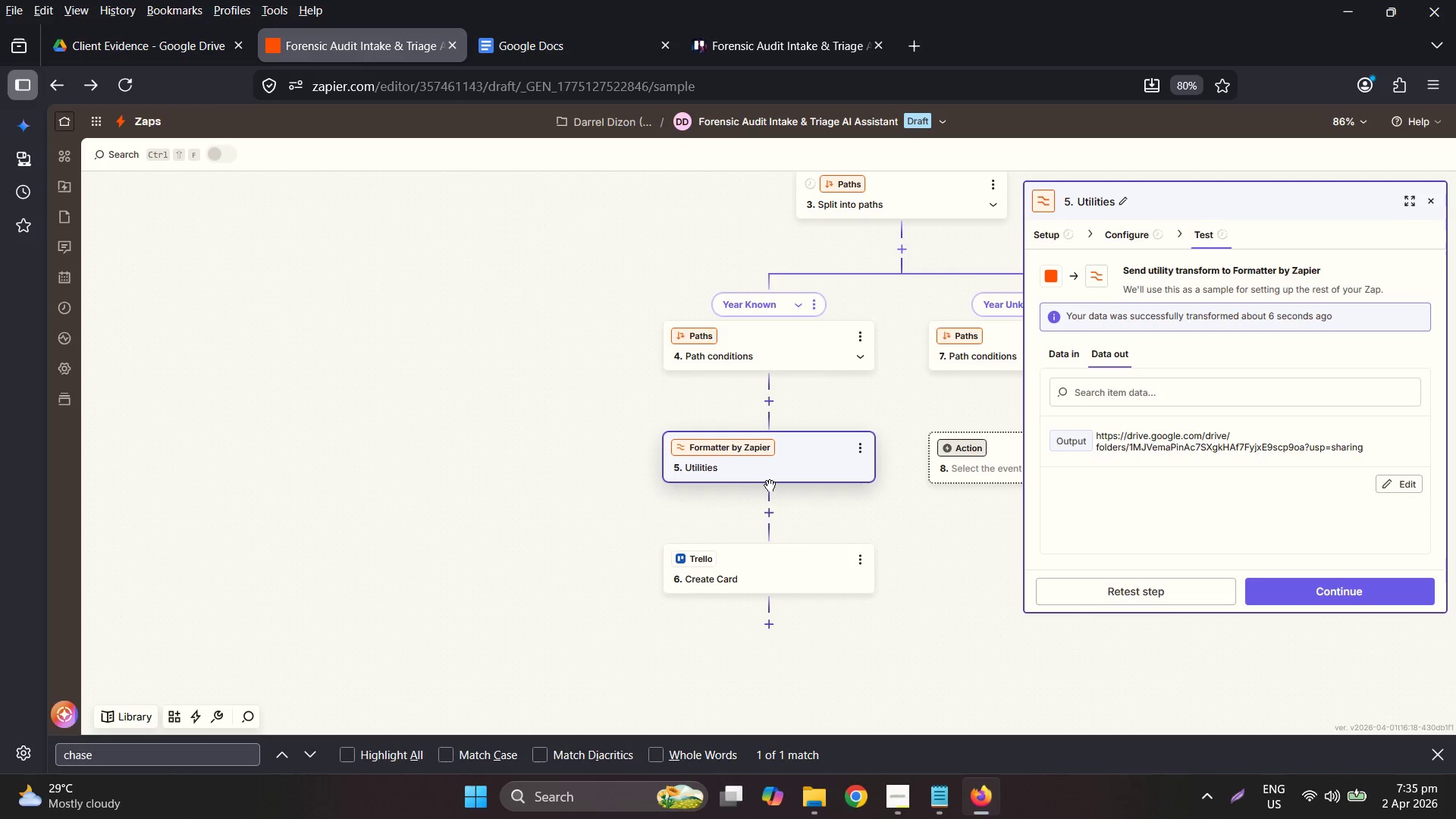 
wait(9.39)
 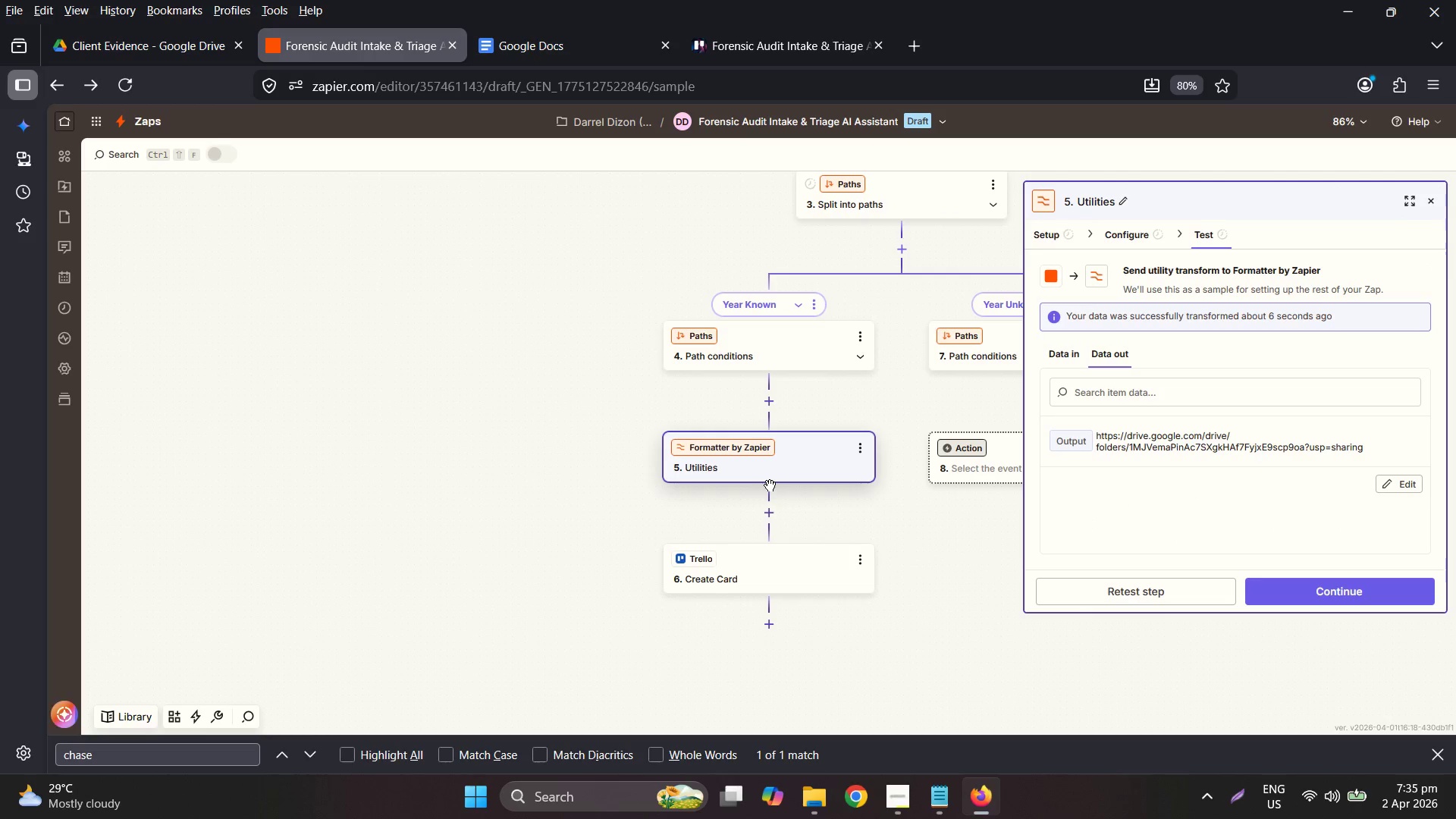 
left_click([772, 515])
 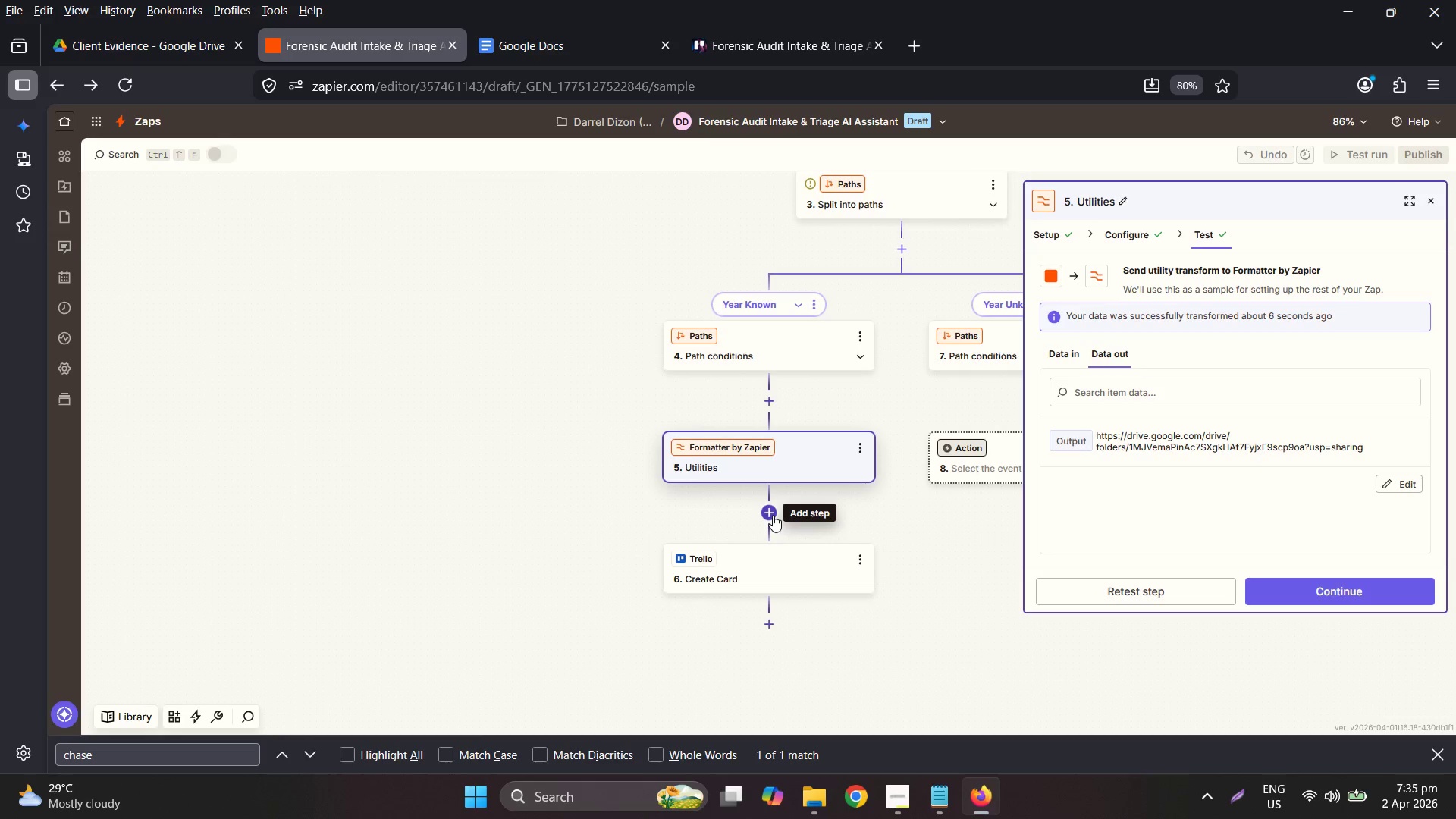 
left_click([773, 515])
 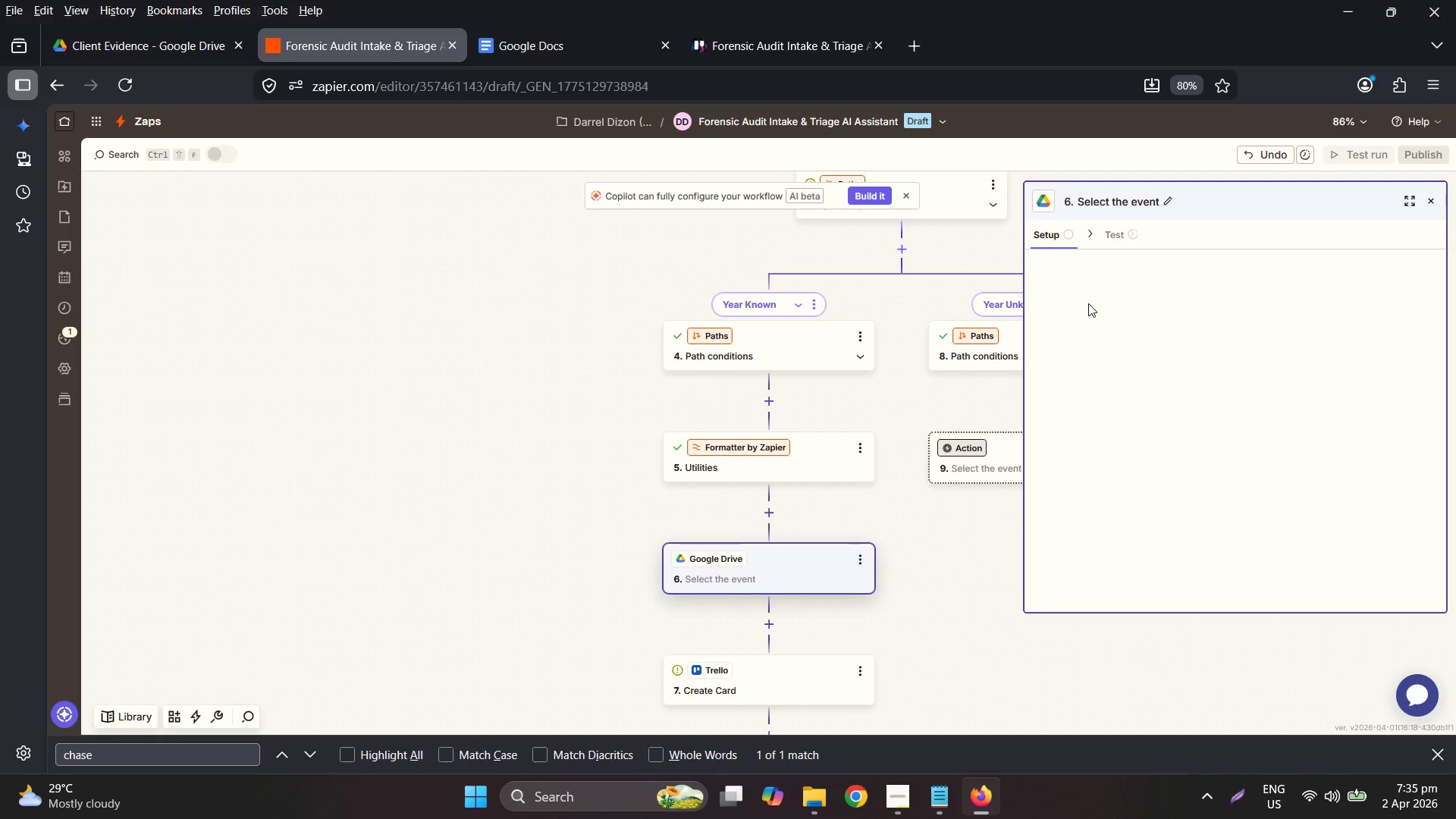 
wait(5.69)
 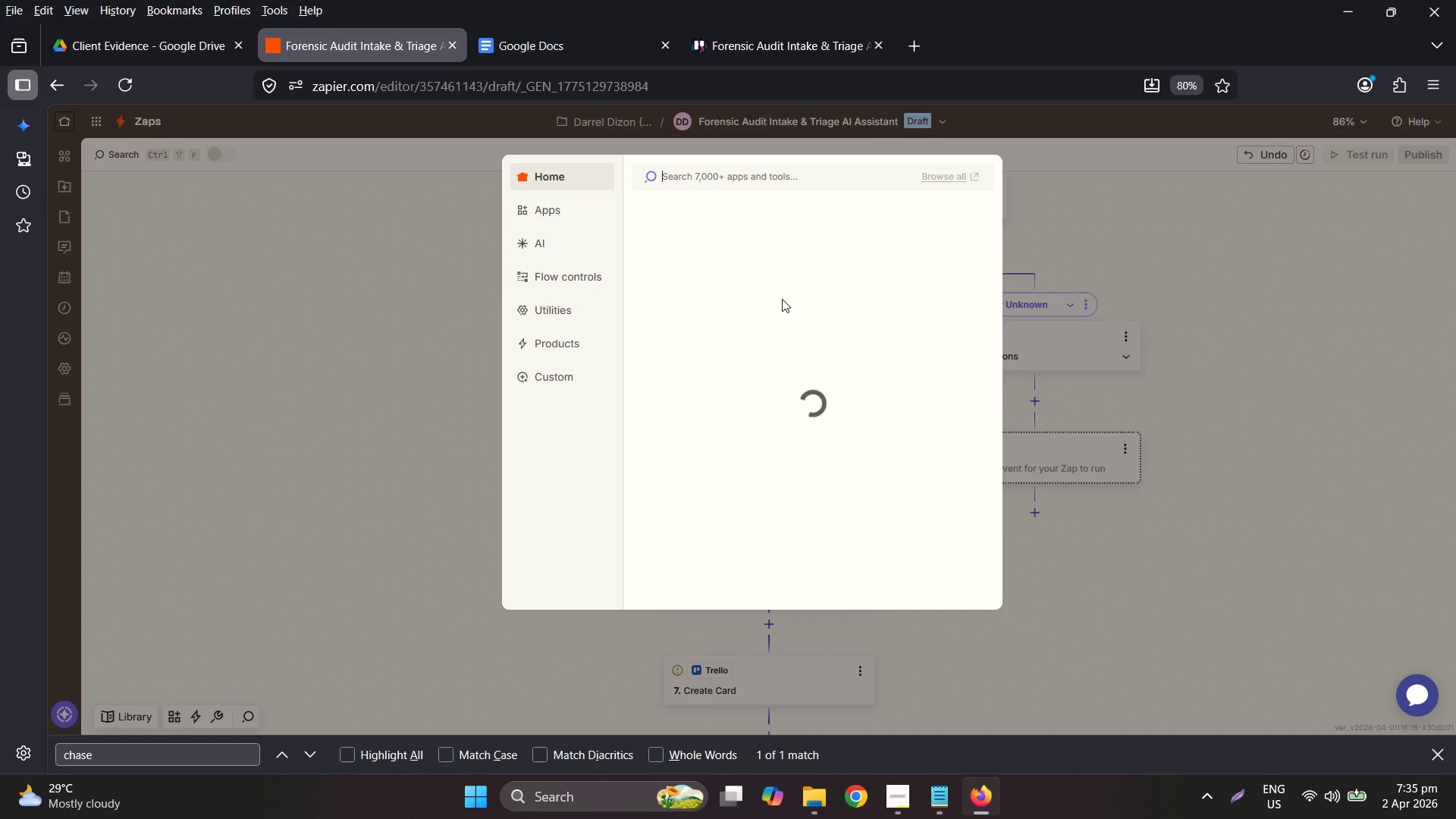 
mouse_move([1158, 381])
 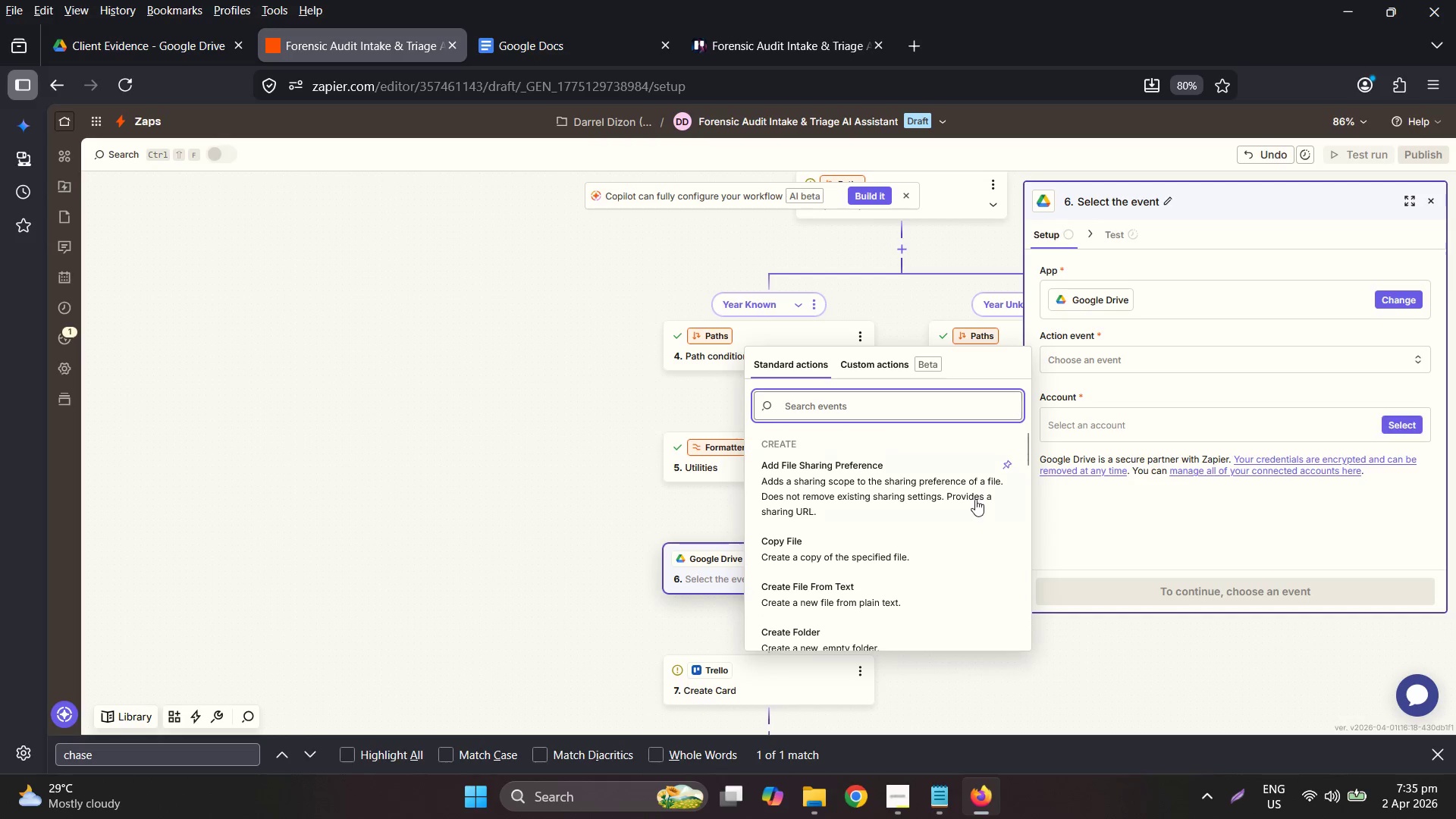 
scroll: coordinate [972, 500], scroll_direction: down, amount: 13.0
 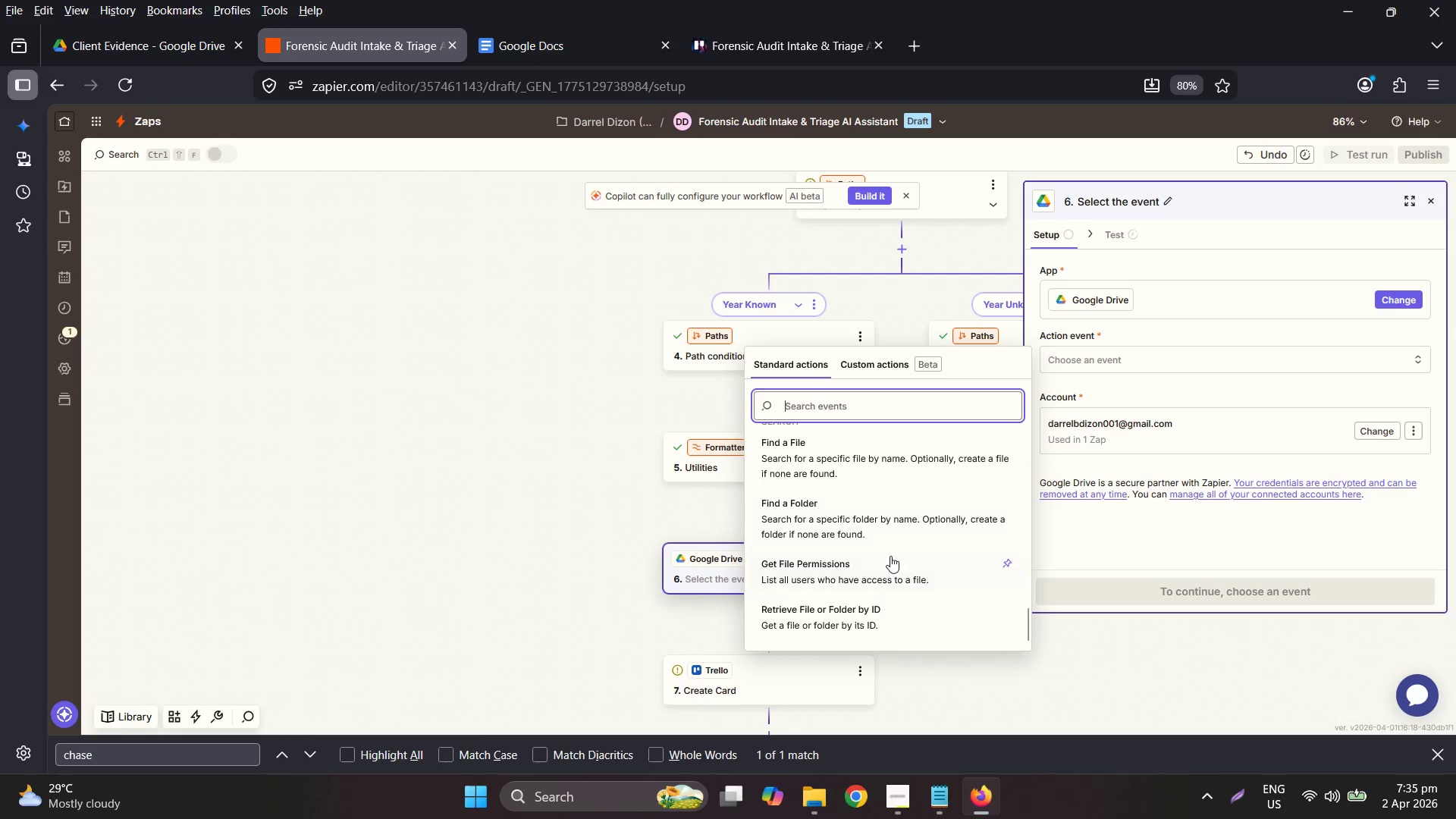 
scroll: coordinate [903, 551], scroll_direction: up, amount: 6.0
 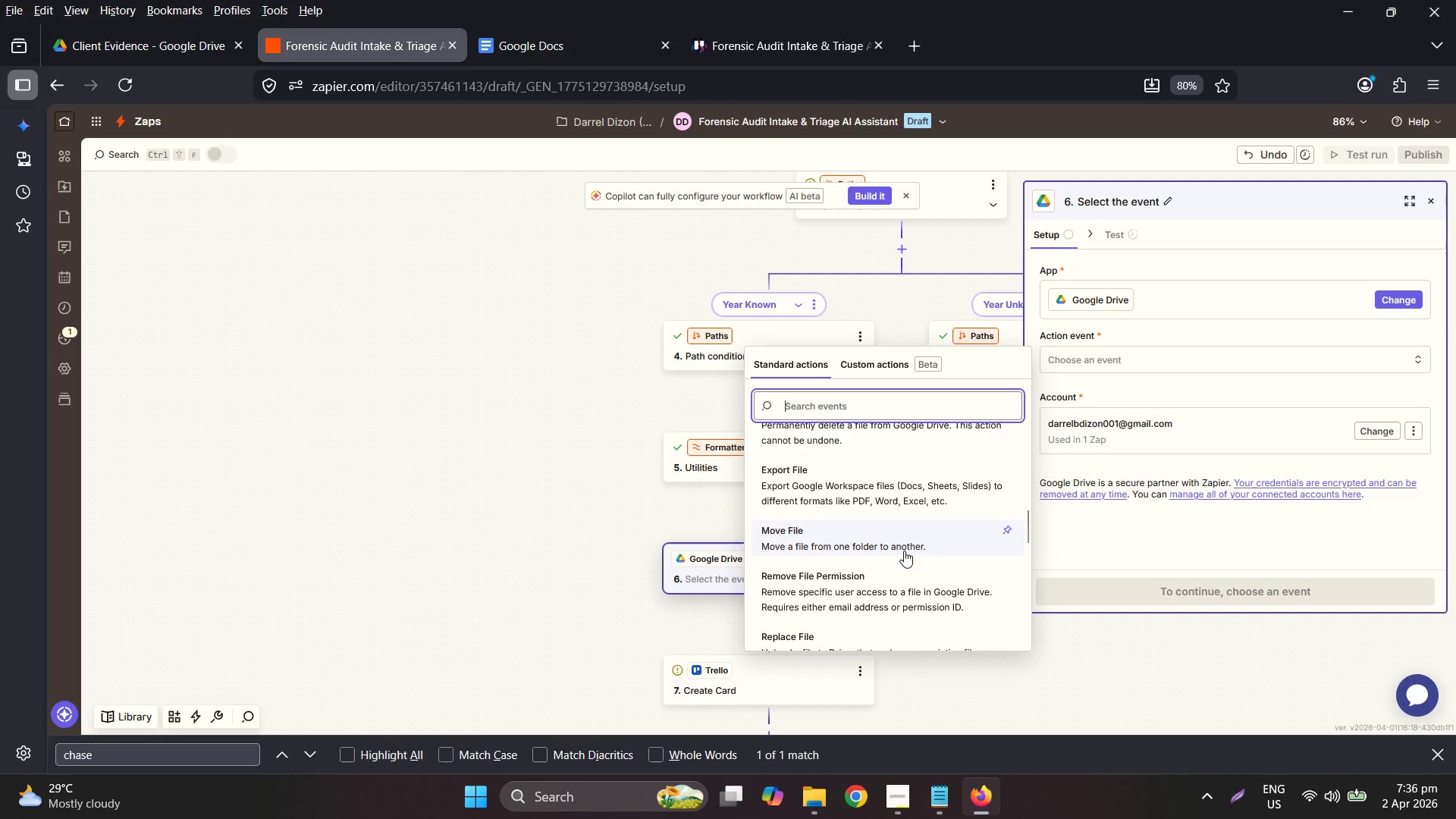 
left_click([908, 546])
 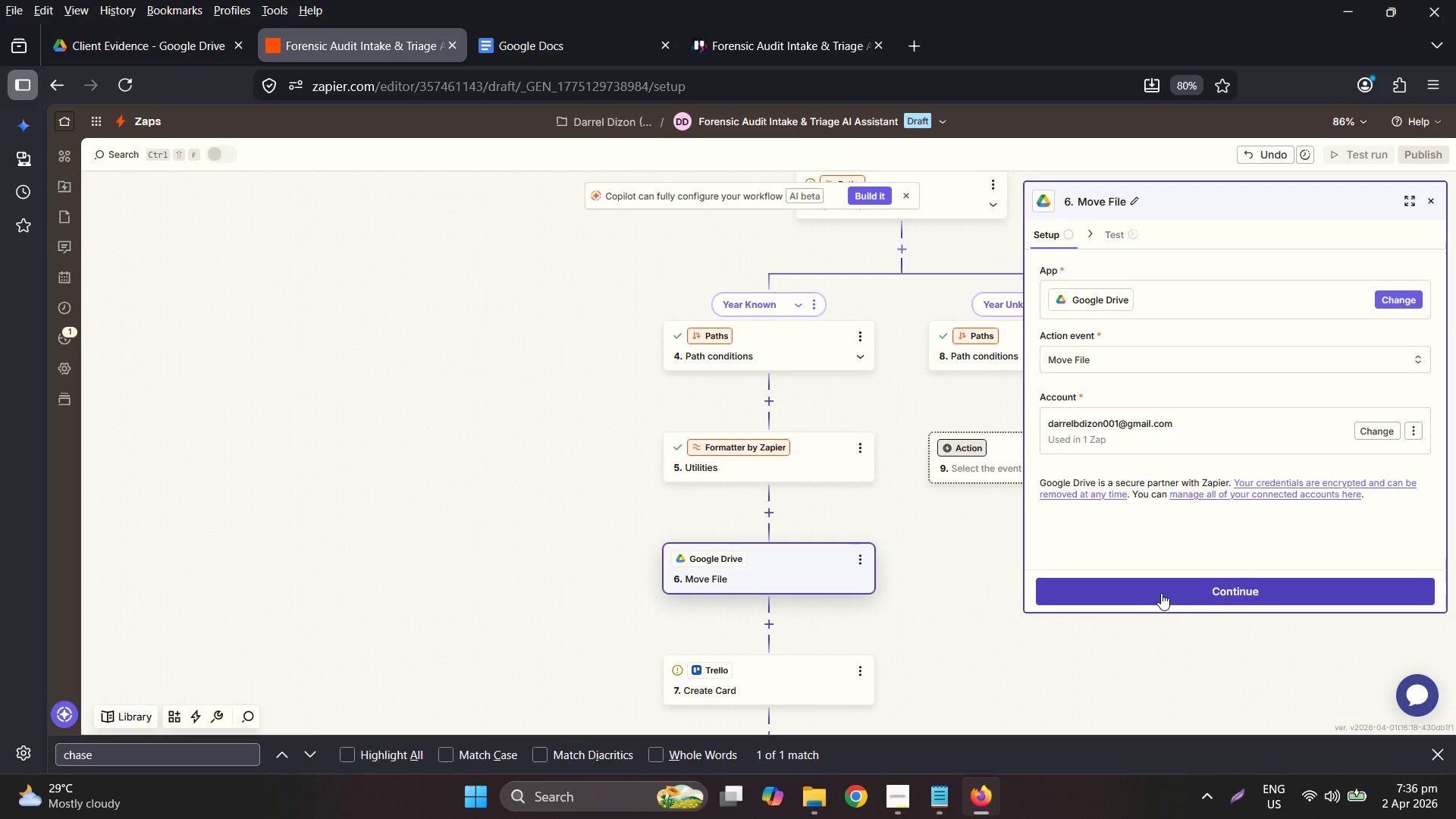 
left_click([1162, 593])
 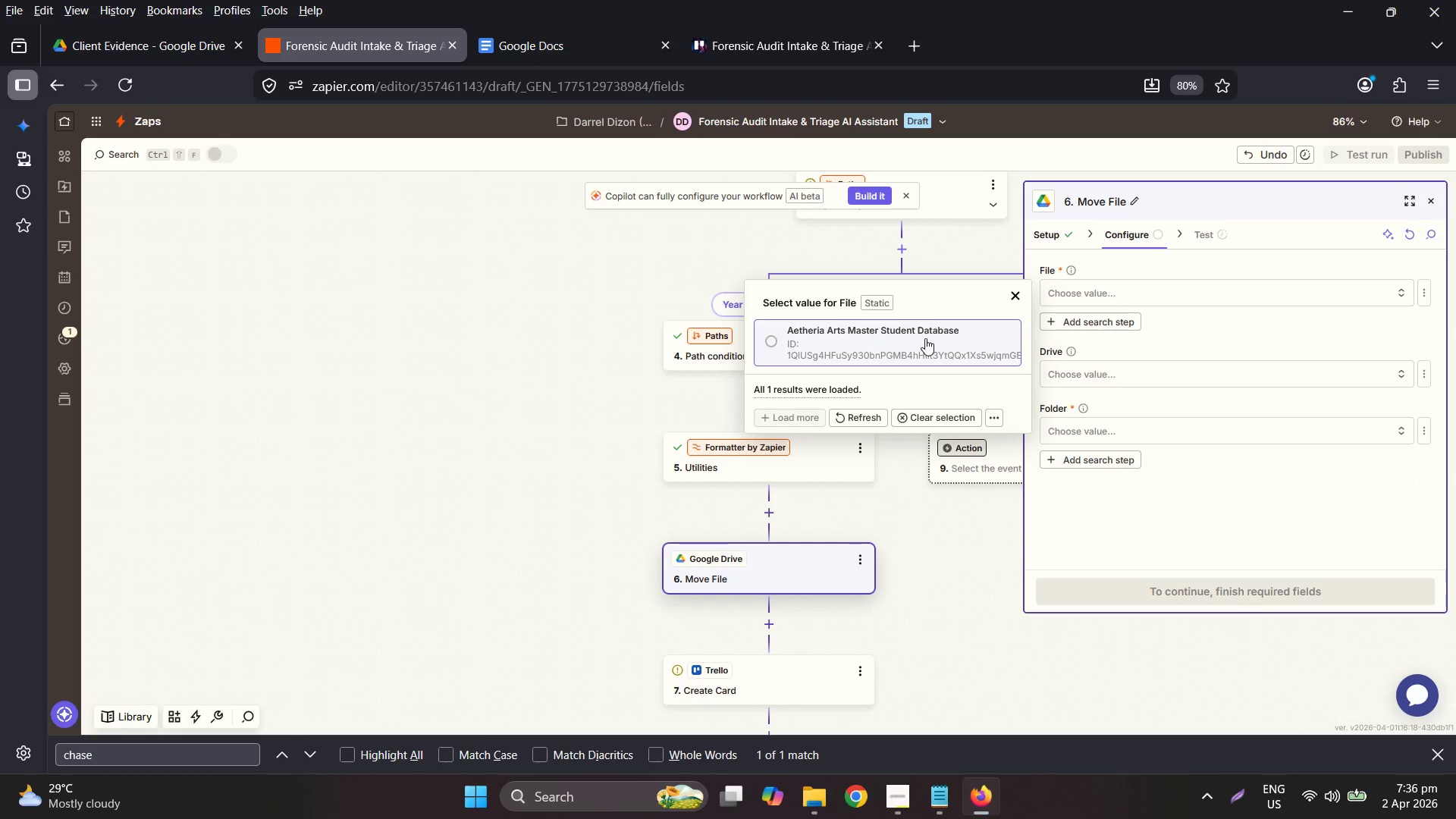 
left_click([925, 338])
 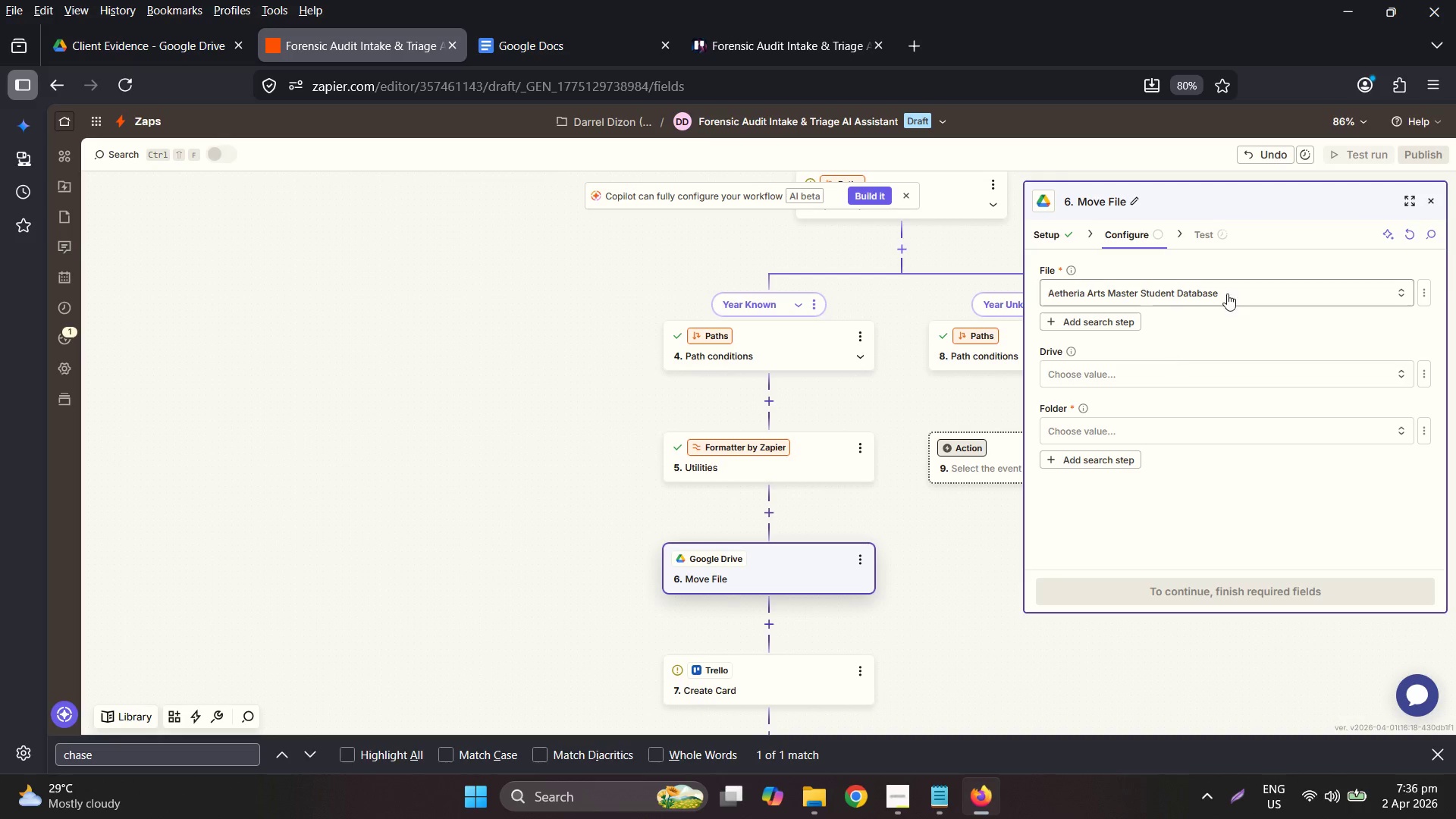 
left_click([1247, 290])
 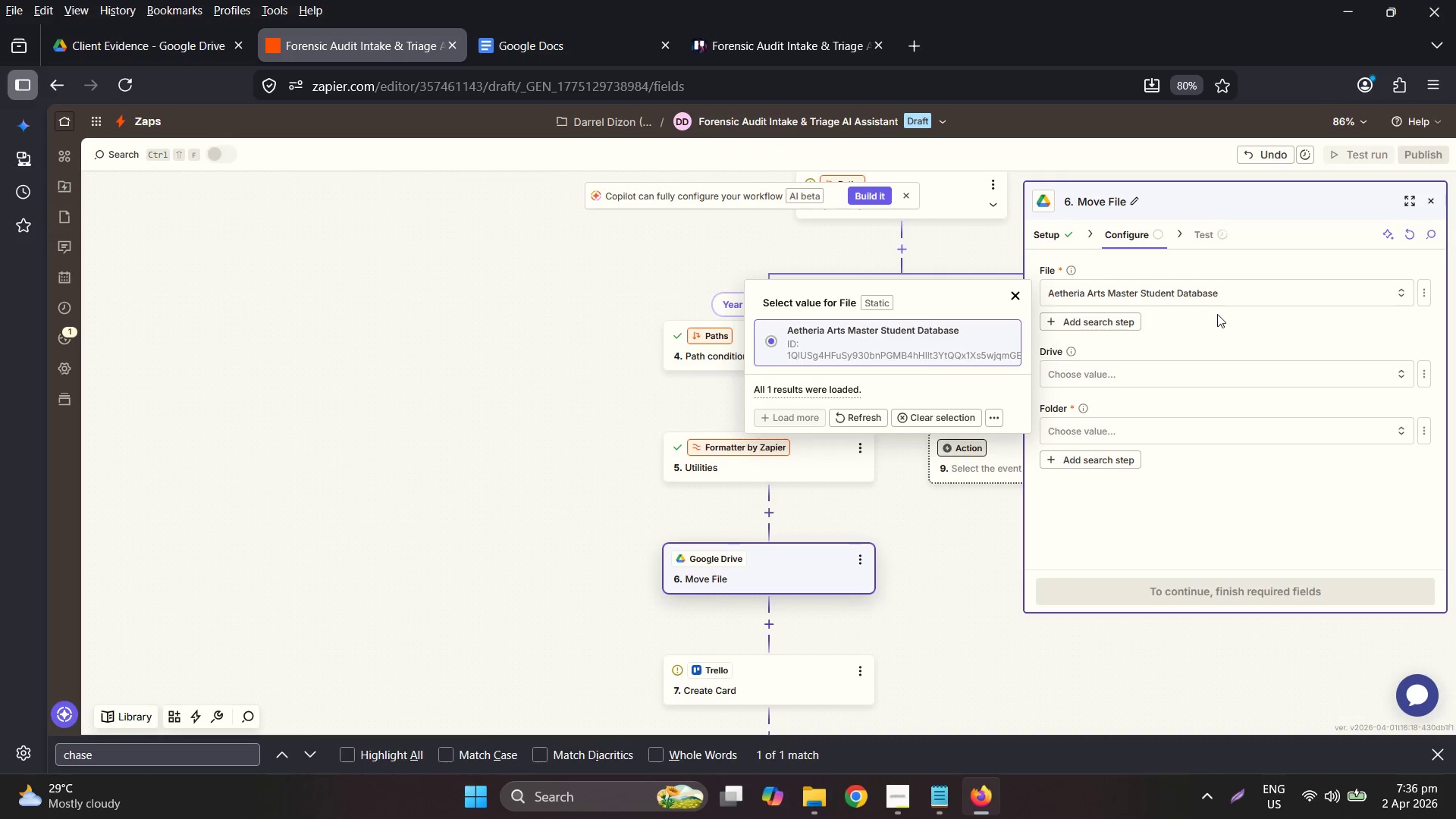 
wait(5.19)
 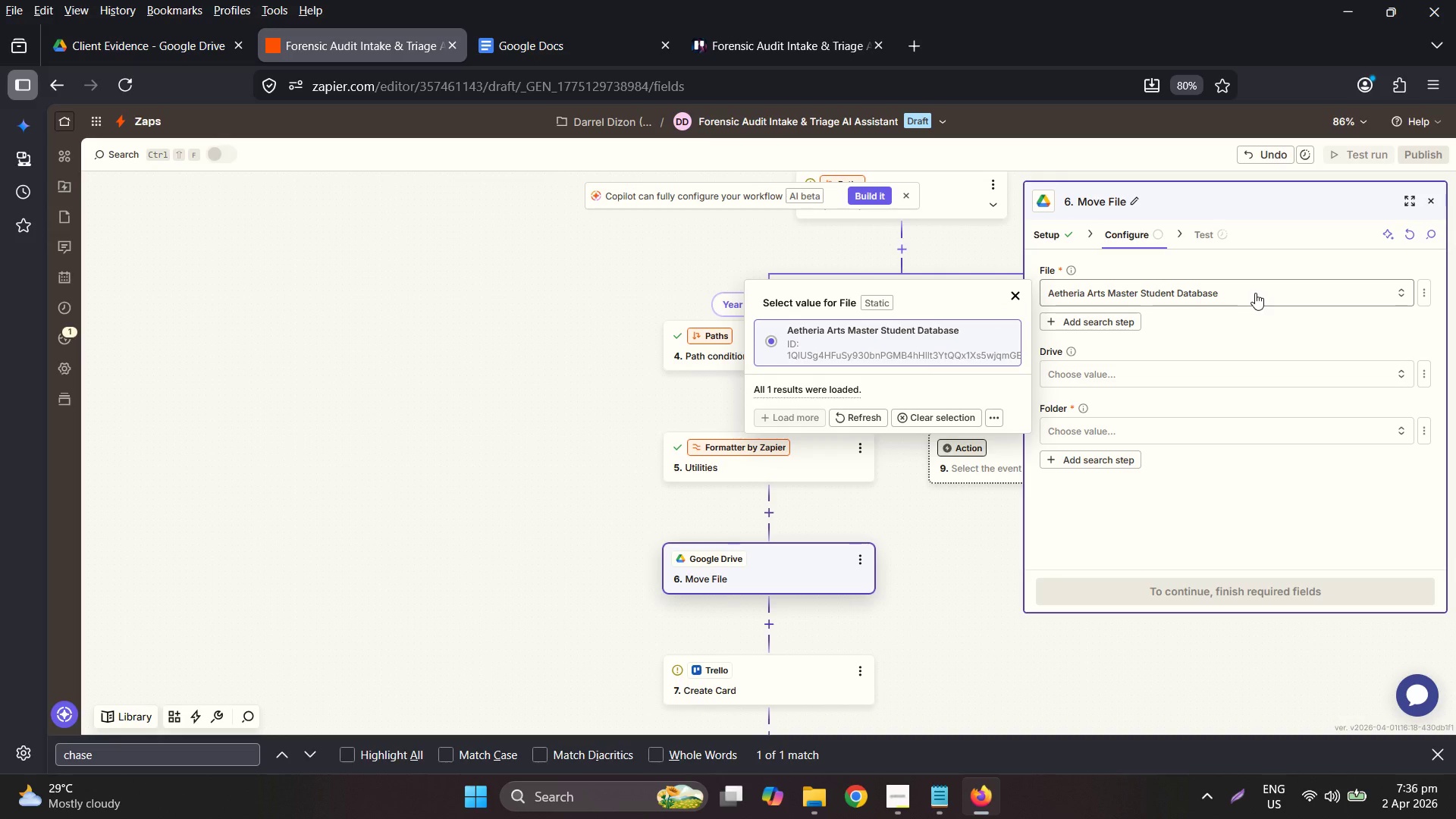 
left_click([1264, 265])
 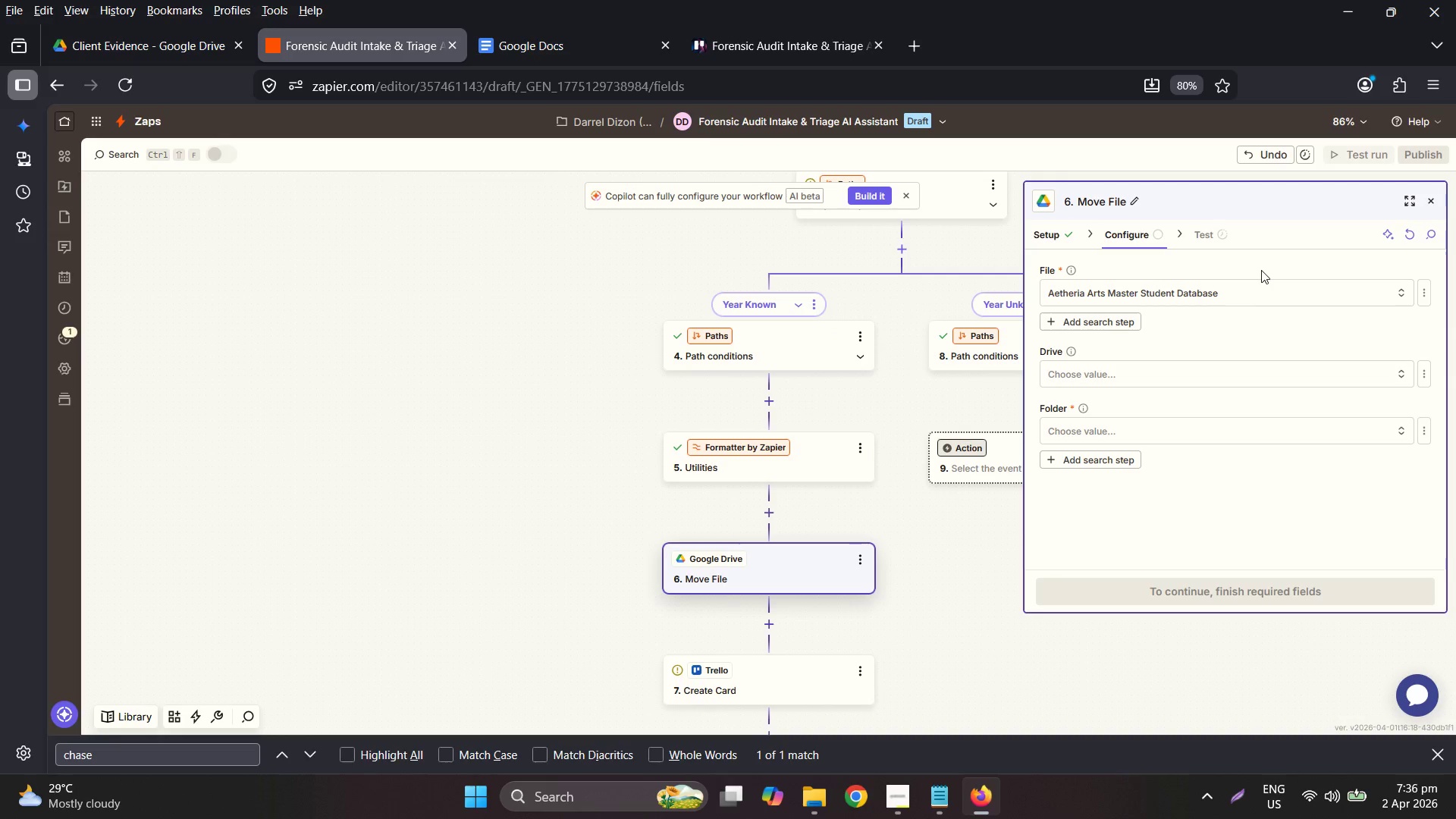 
left_click([1195, 362])
 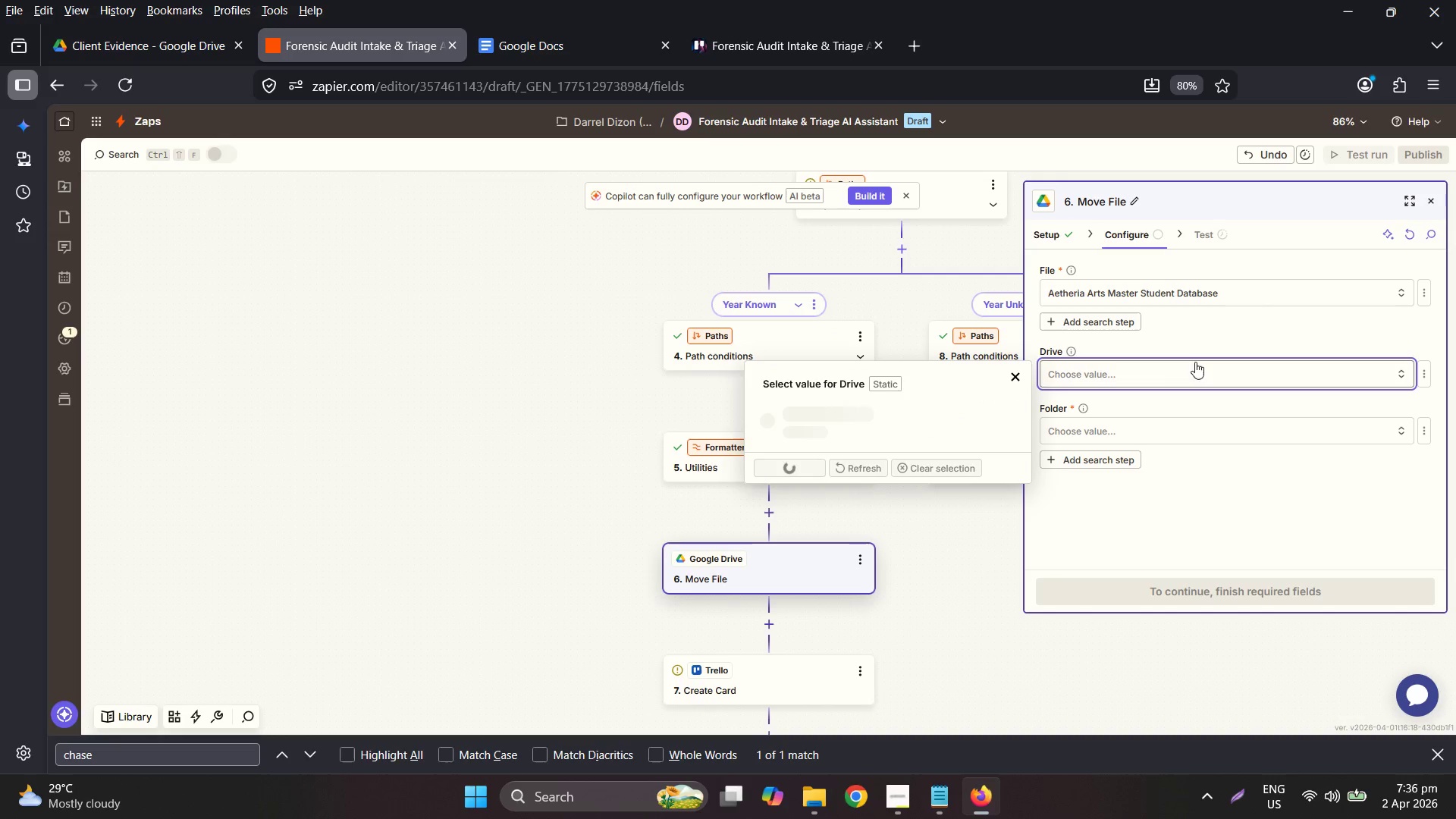 
left_click([1168, 288])
 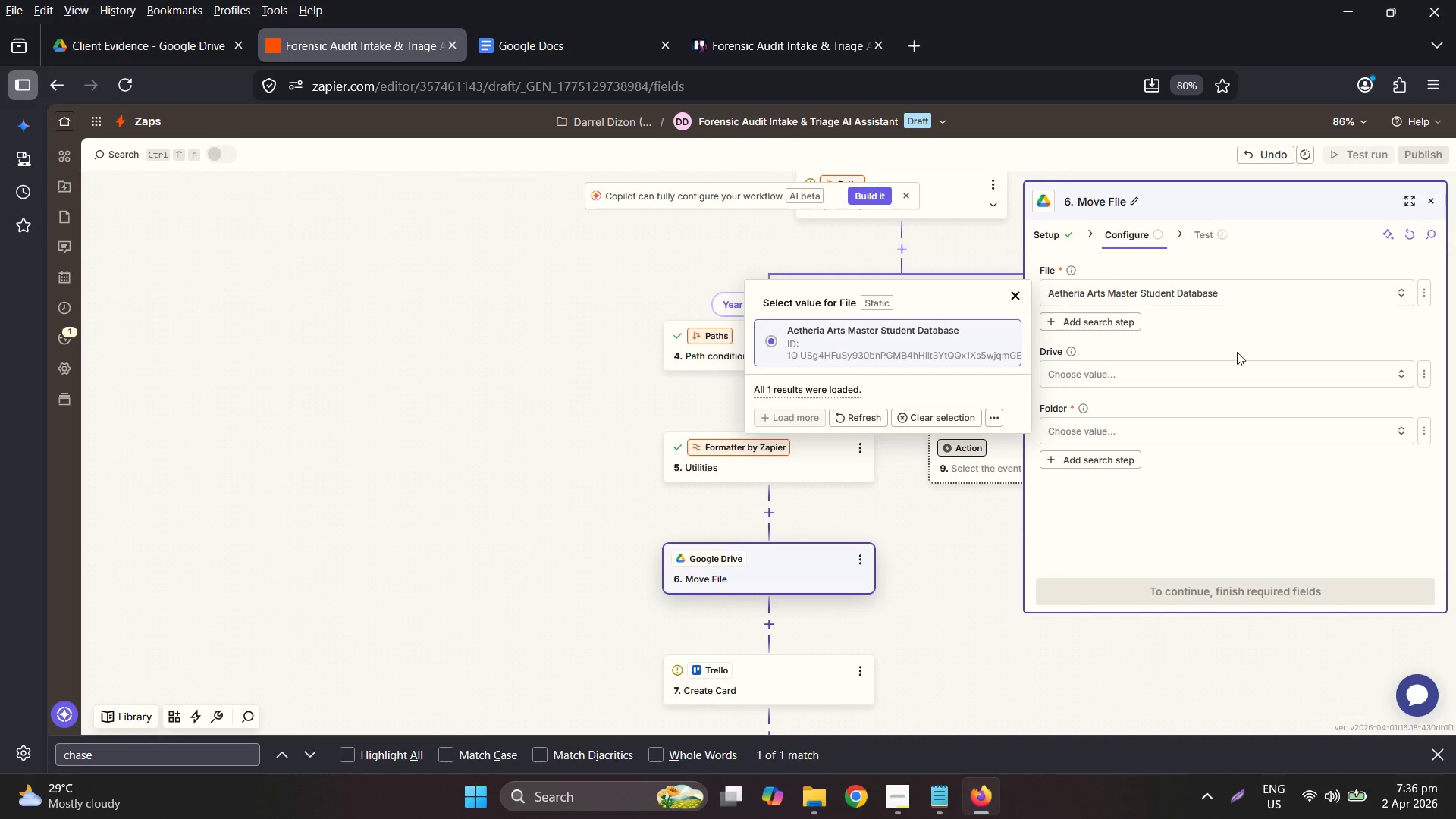 
double_click([1231, 367])
 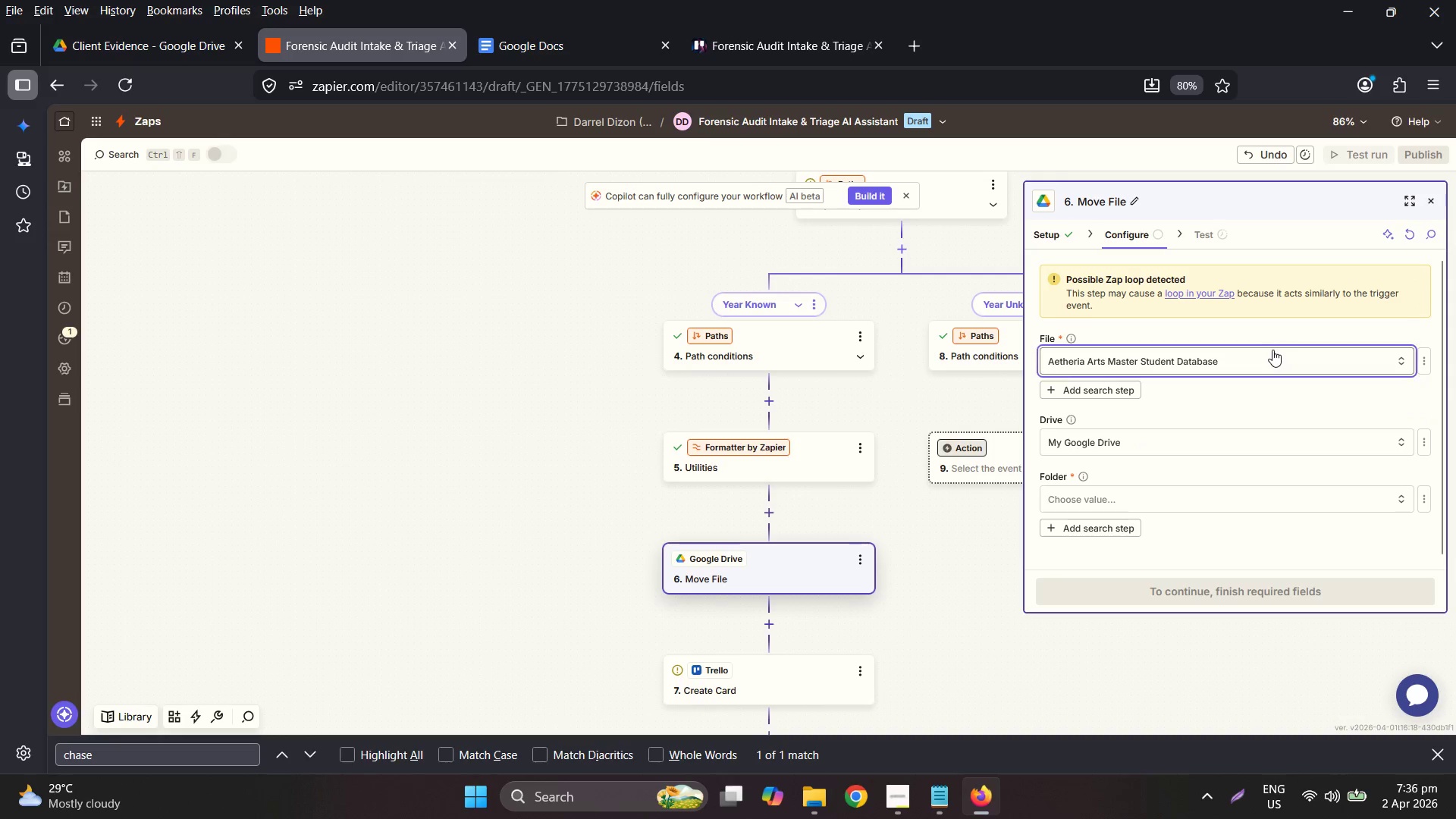 
left_click([1204, 504])
 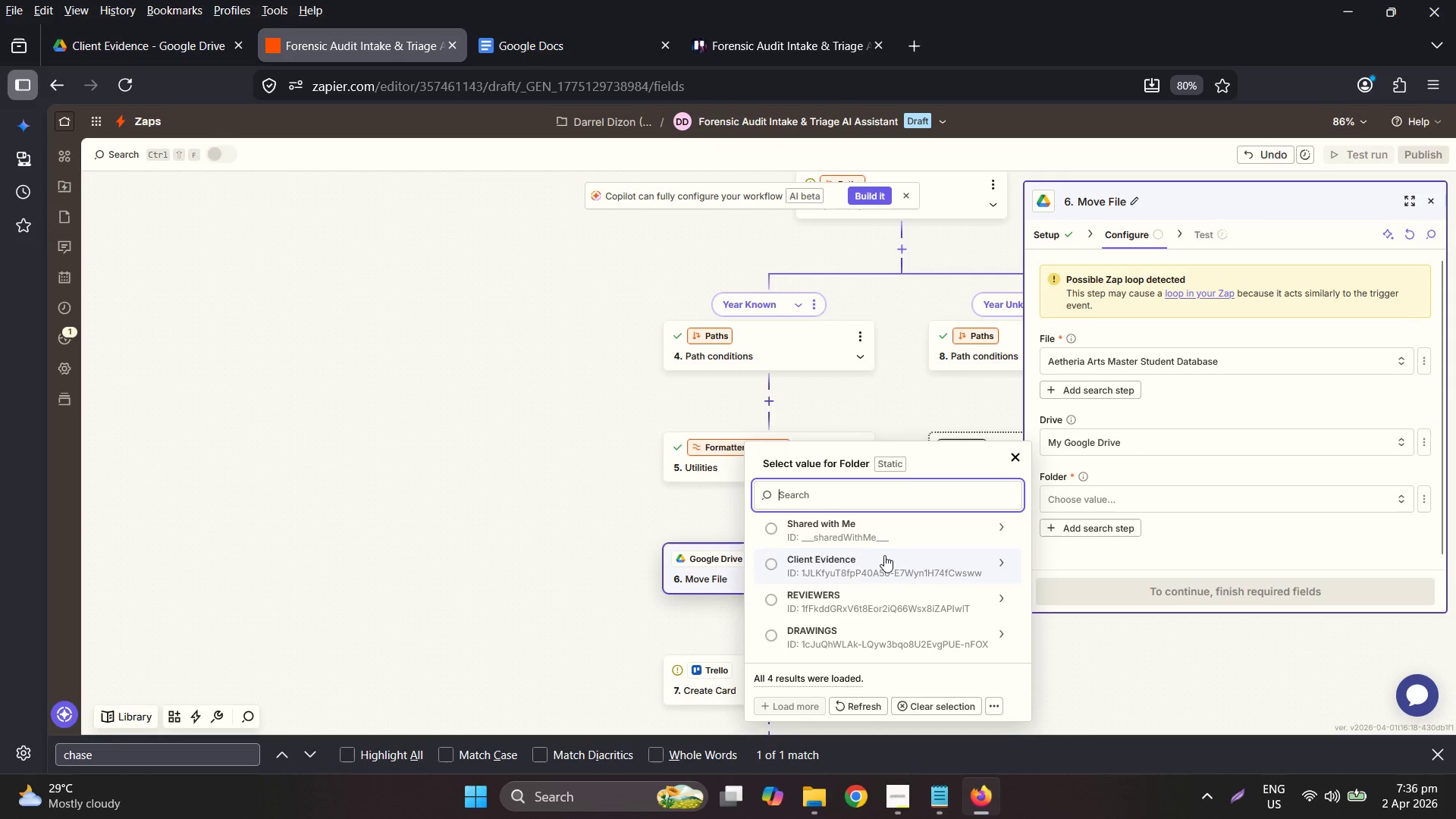 
left_click([922, 558])
 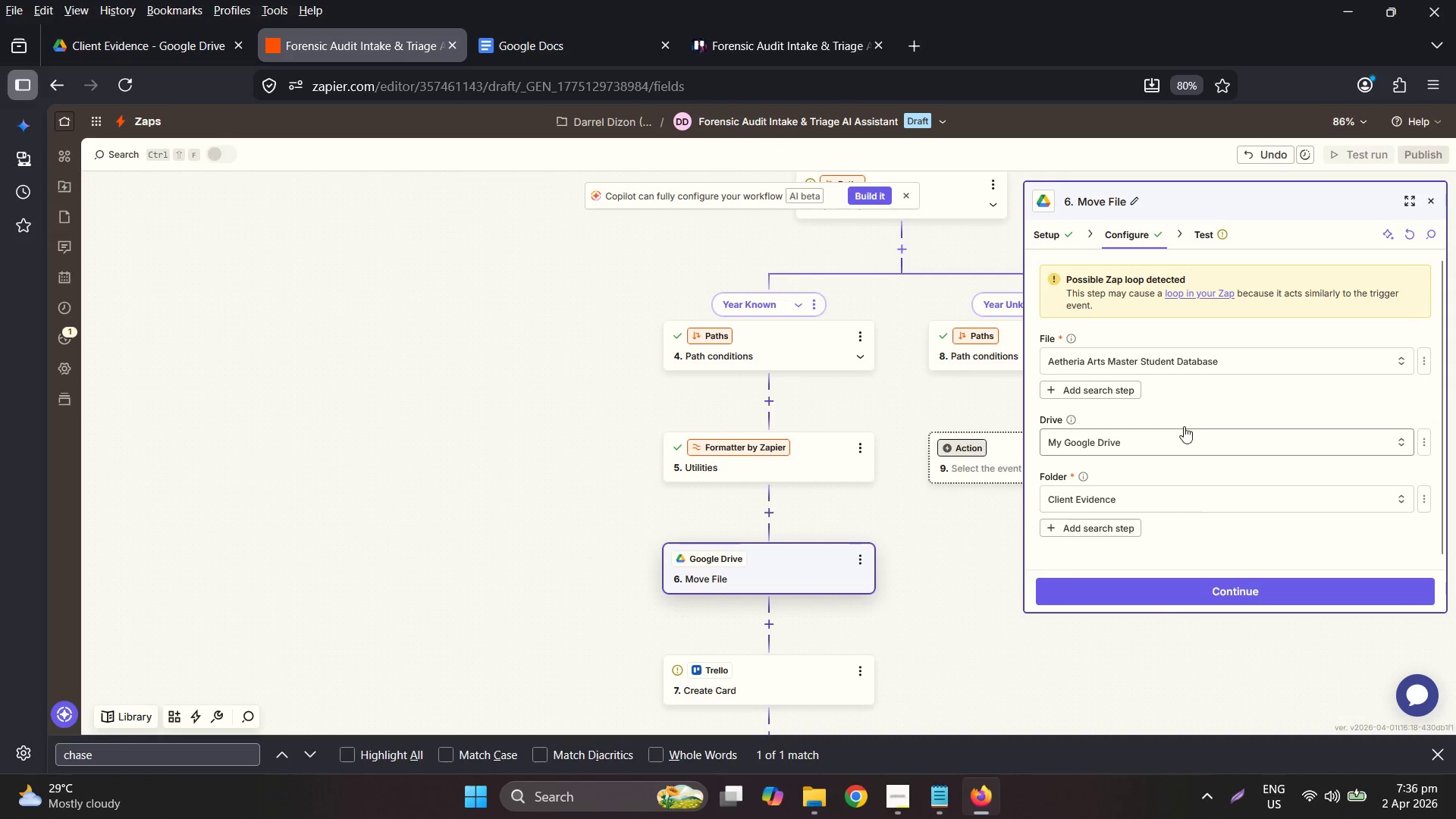 
scroll: coordinate [922, 552], scroll_direction: down, amount: 2.0
 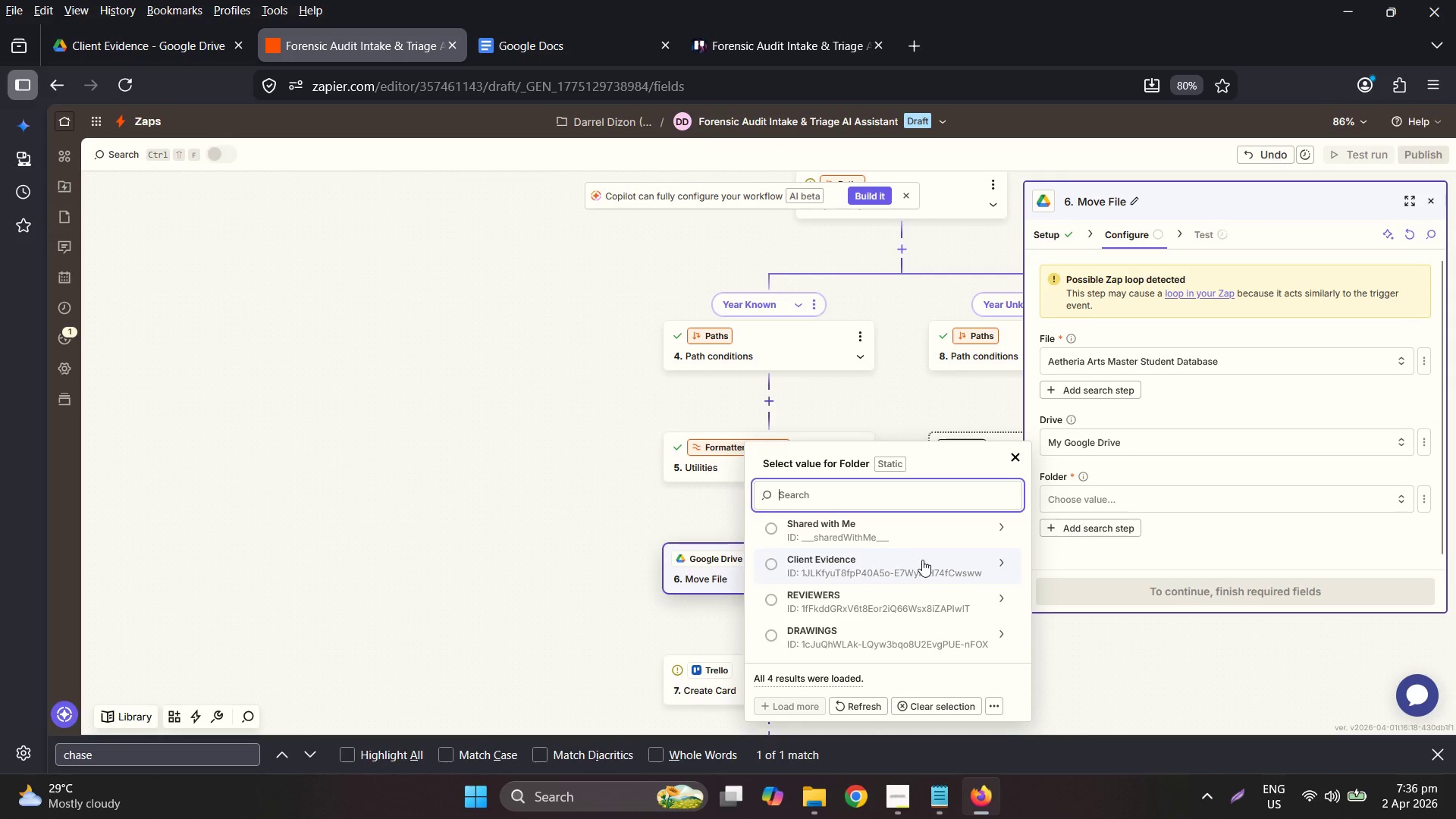 
left_click([1160, 362])
 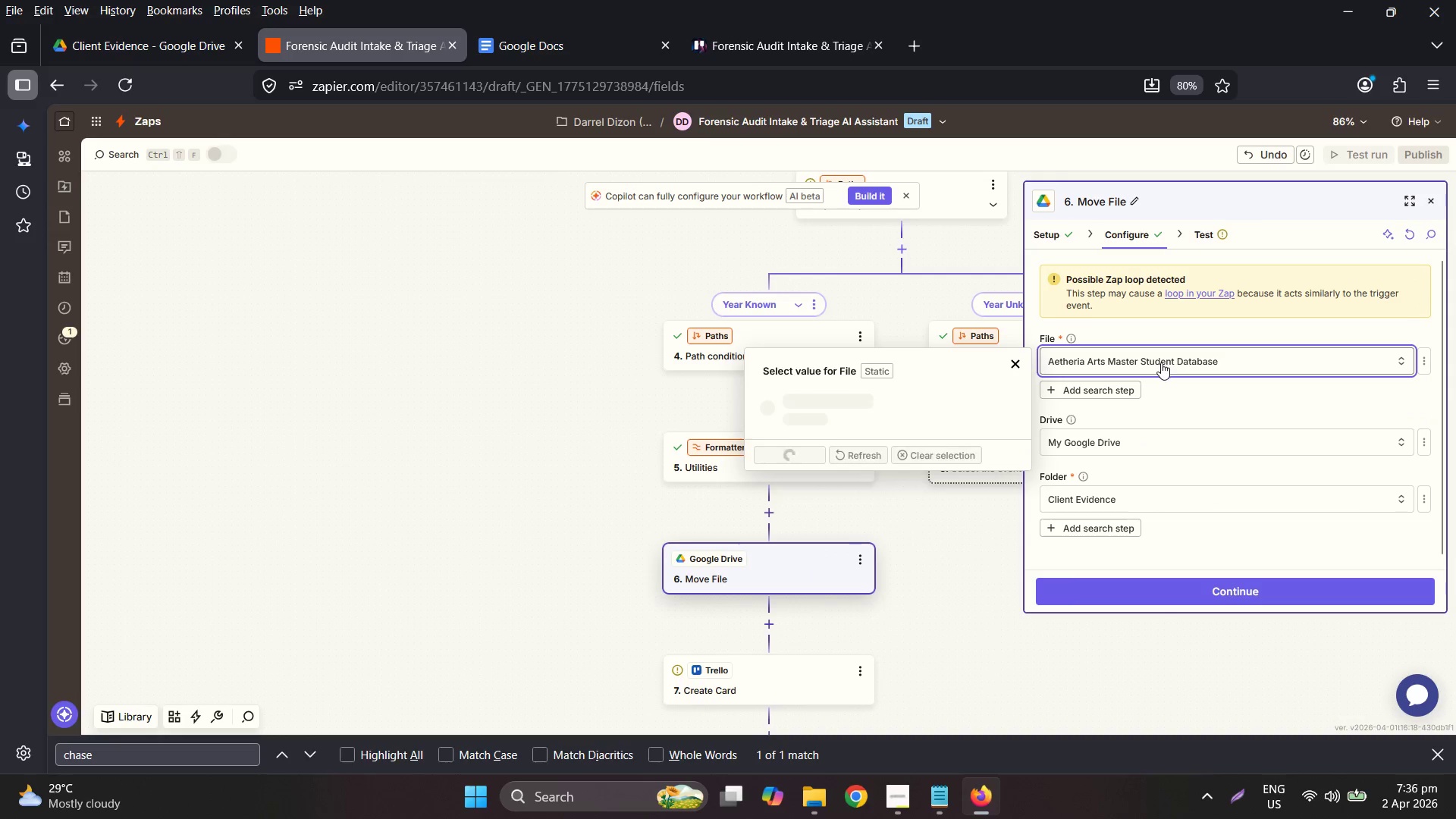 
key(Backspace)
 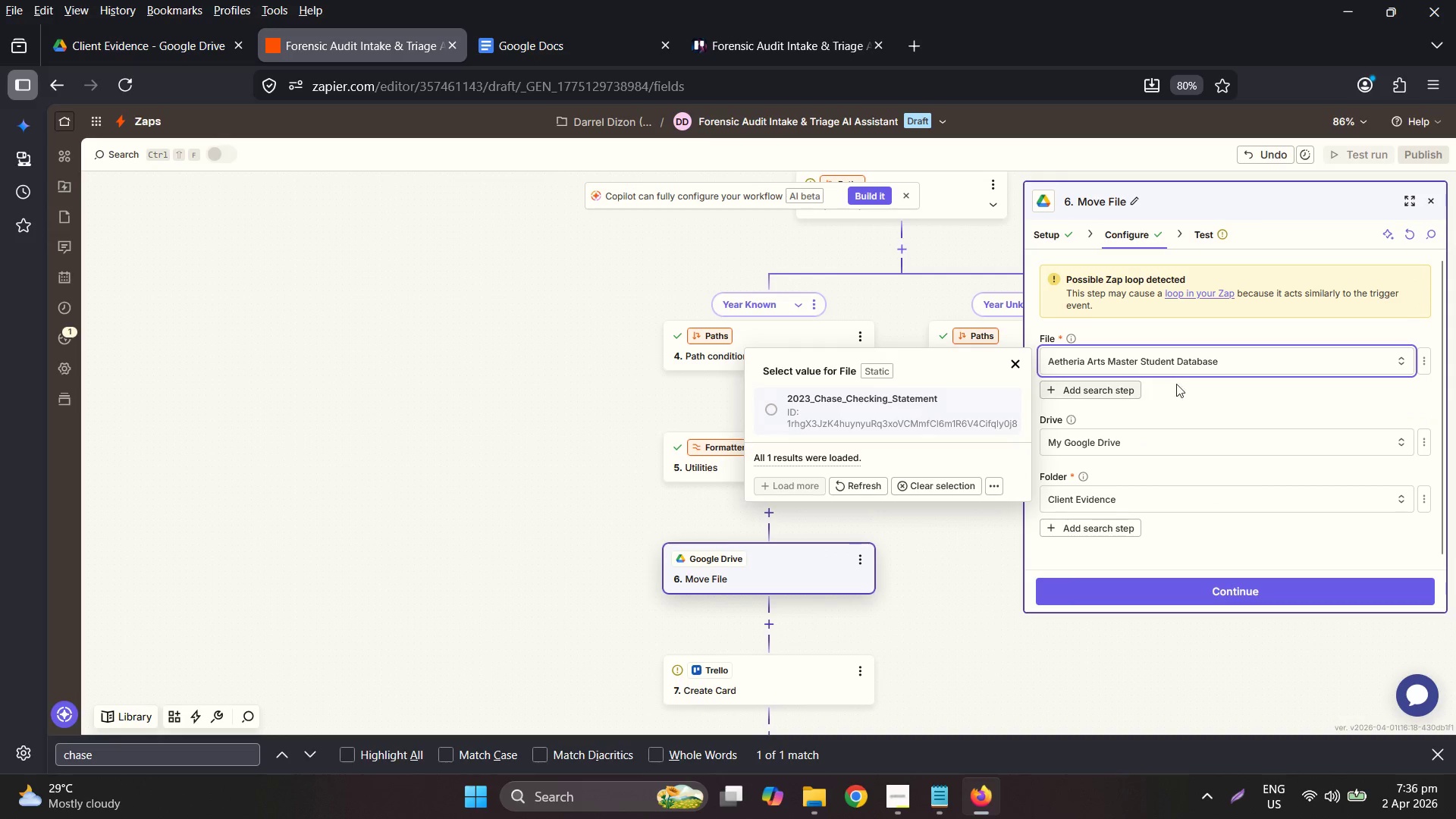 
left_click([1256, 369])
 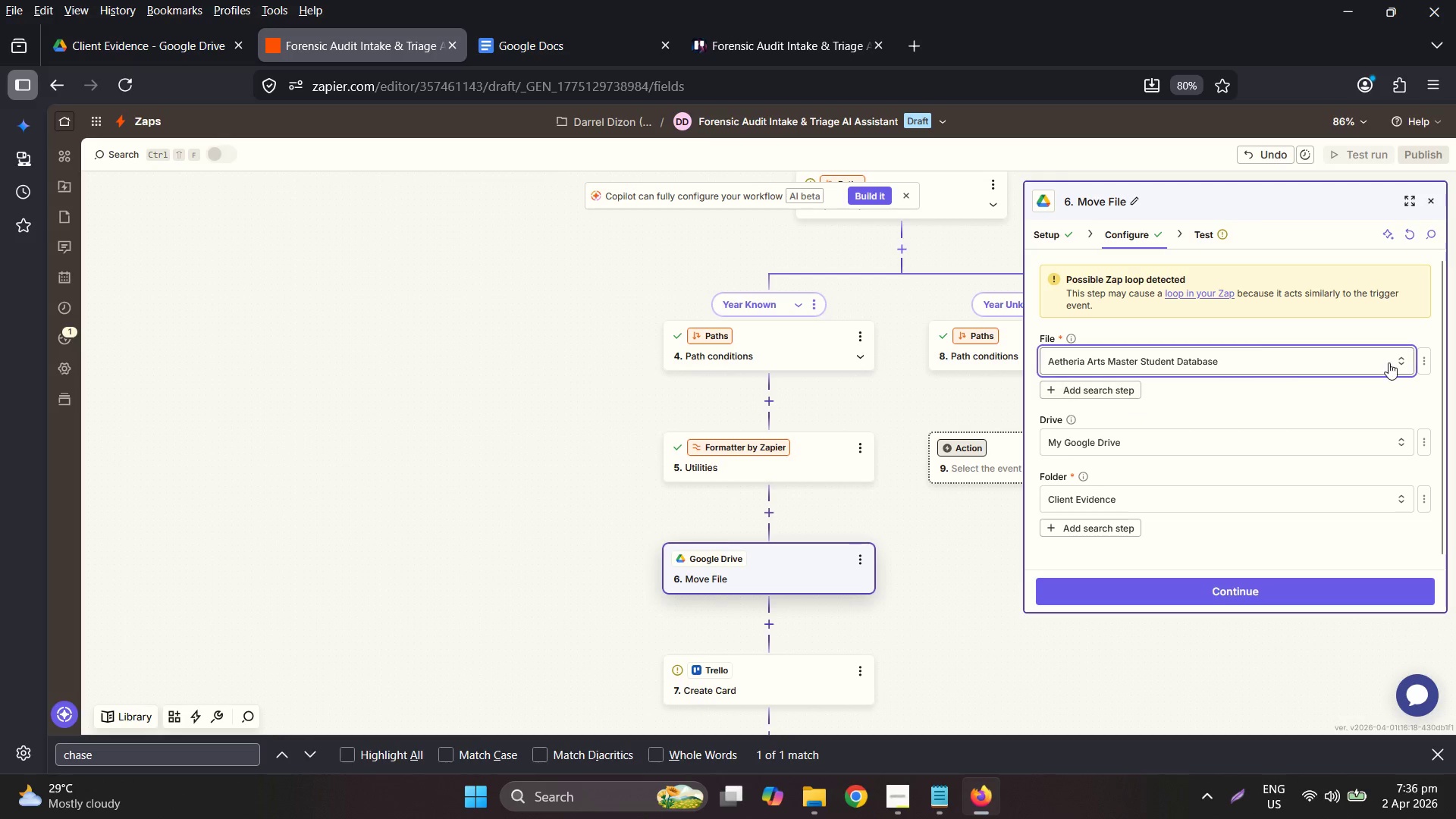 
left_click([1426, 358])
 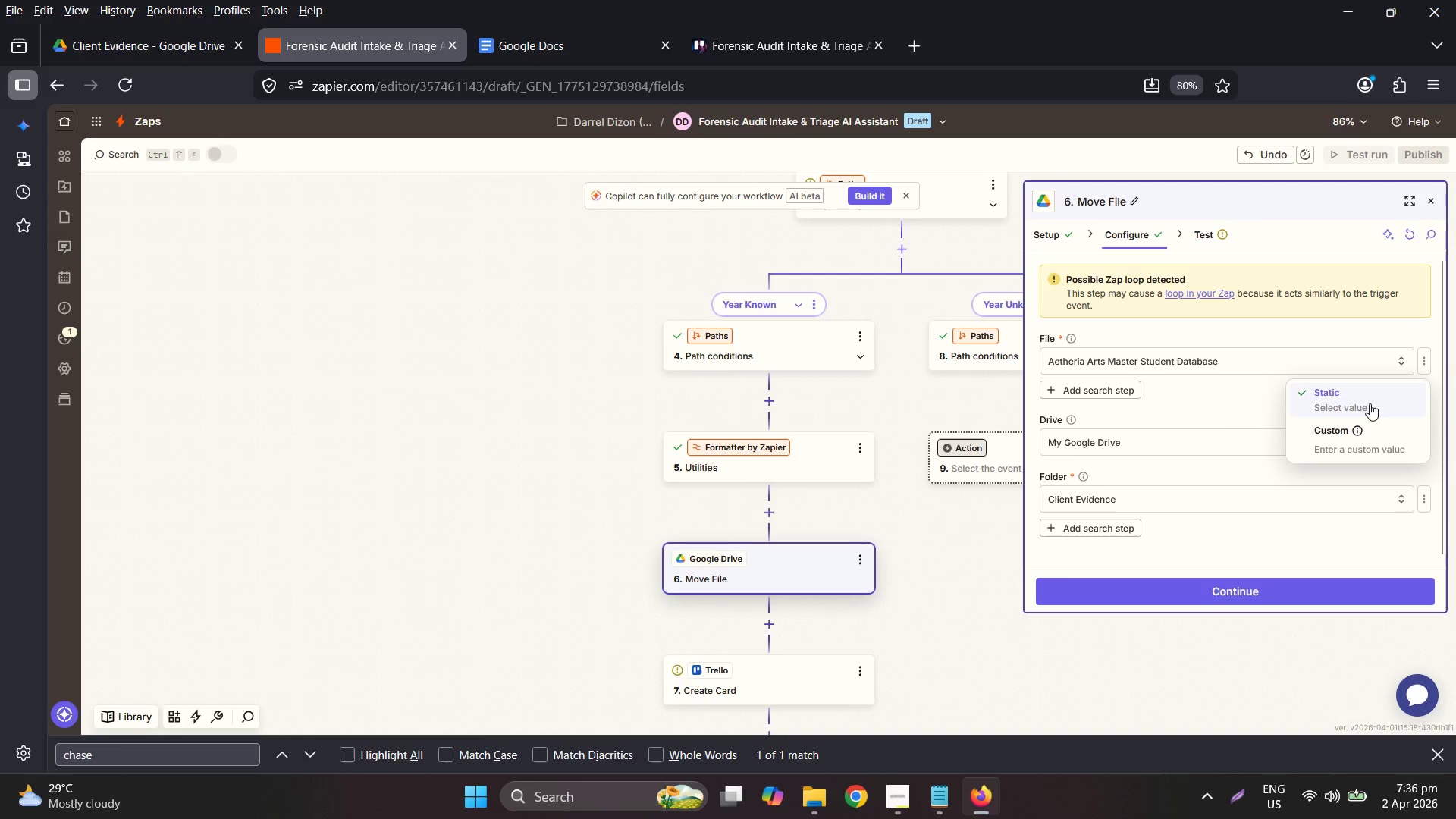 
left_click([1353, 438])
 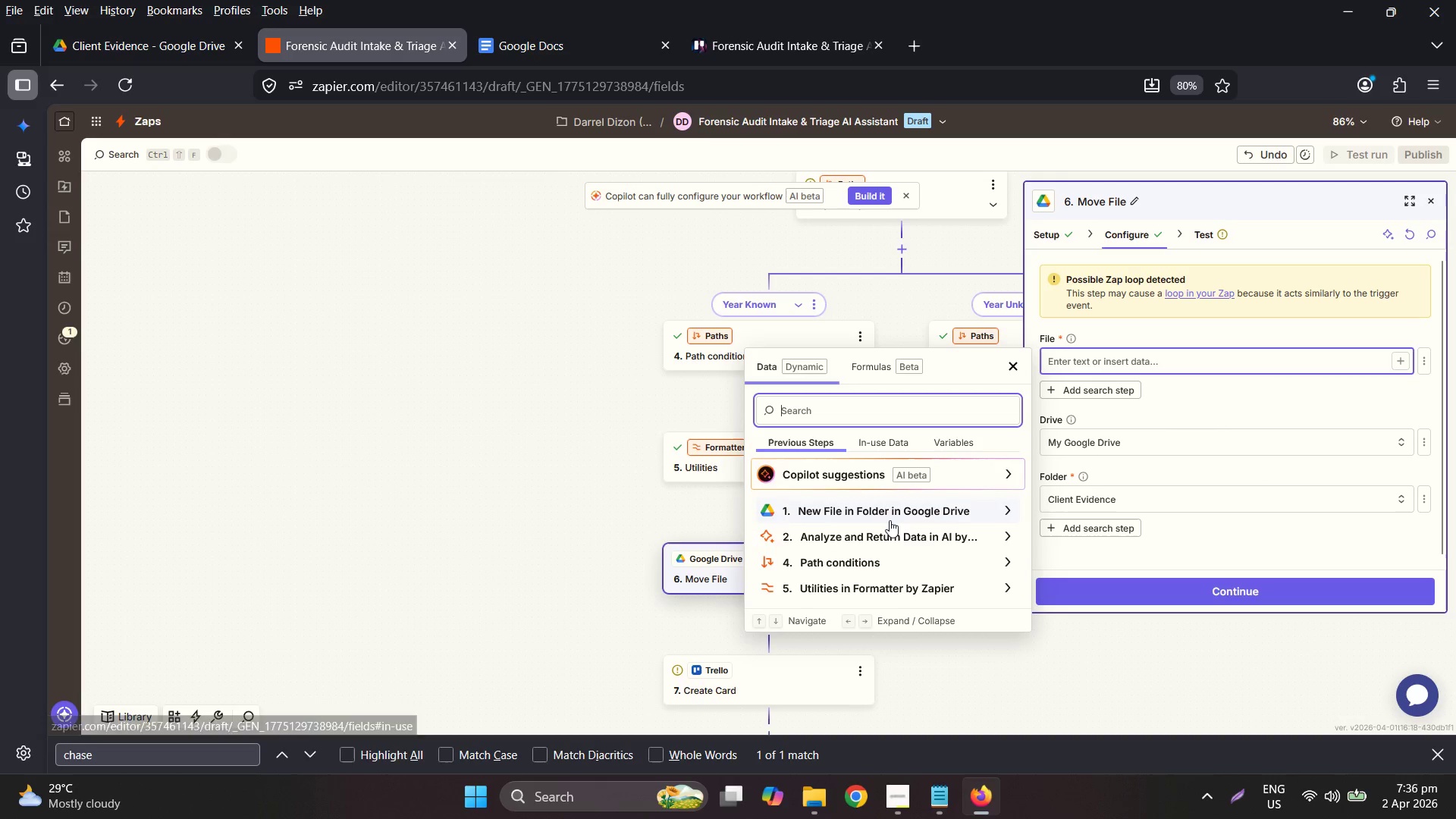 
left_click([890, 515])
 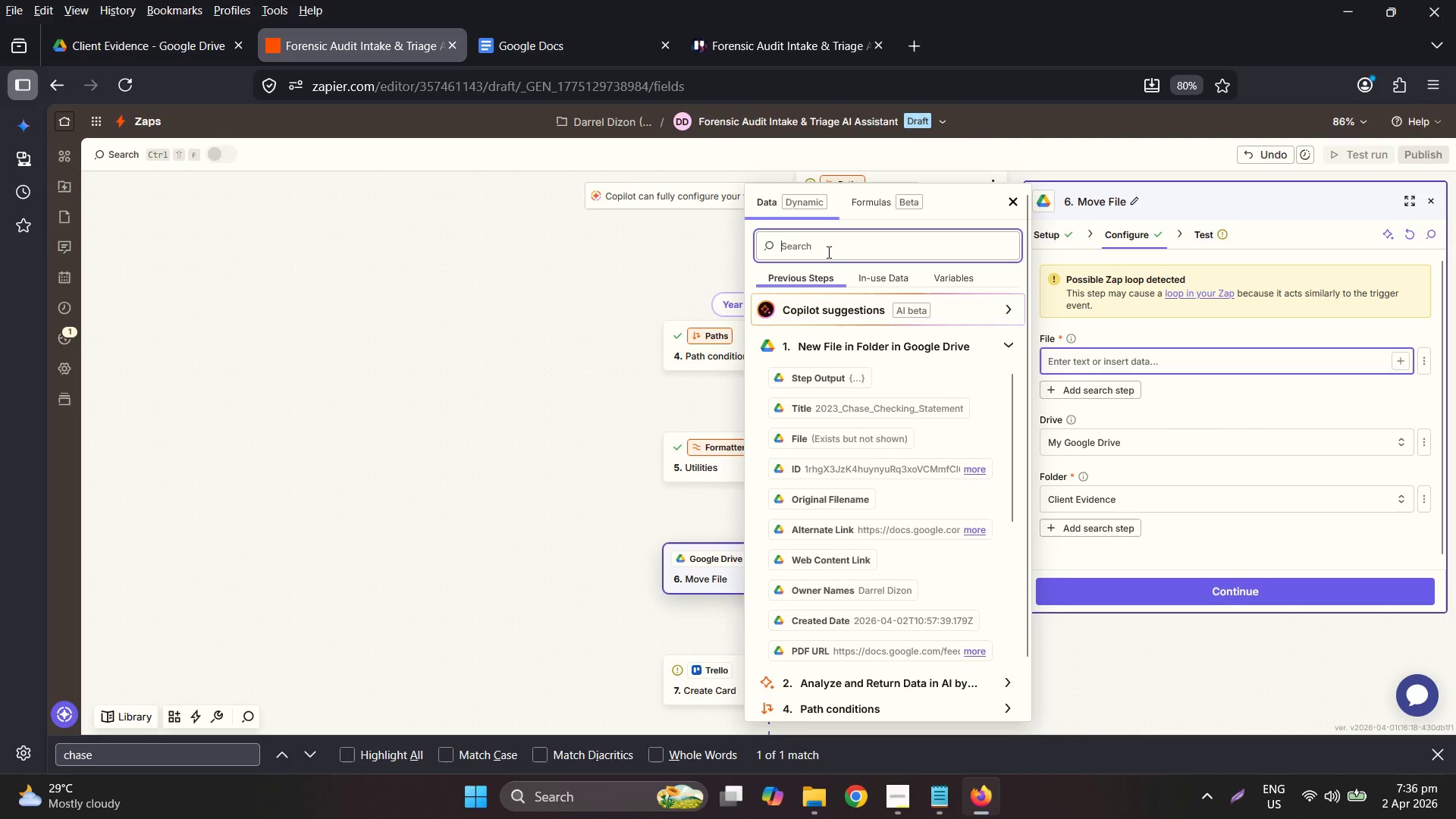 
type(id)
 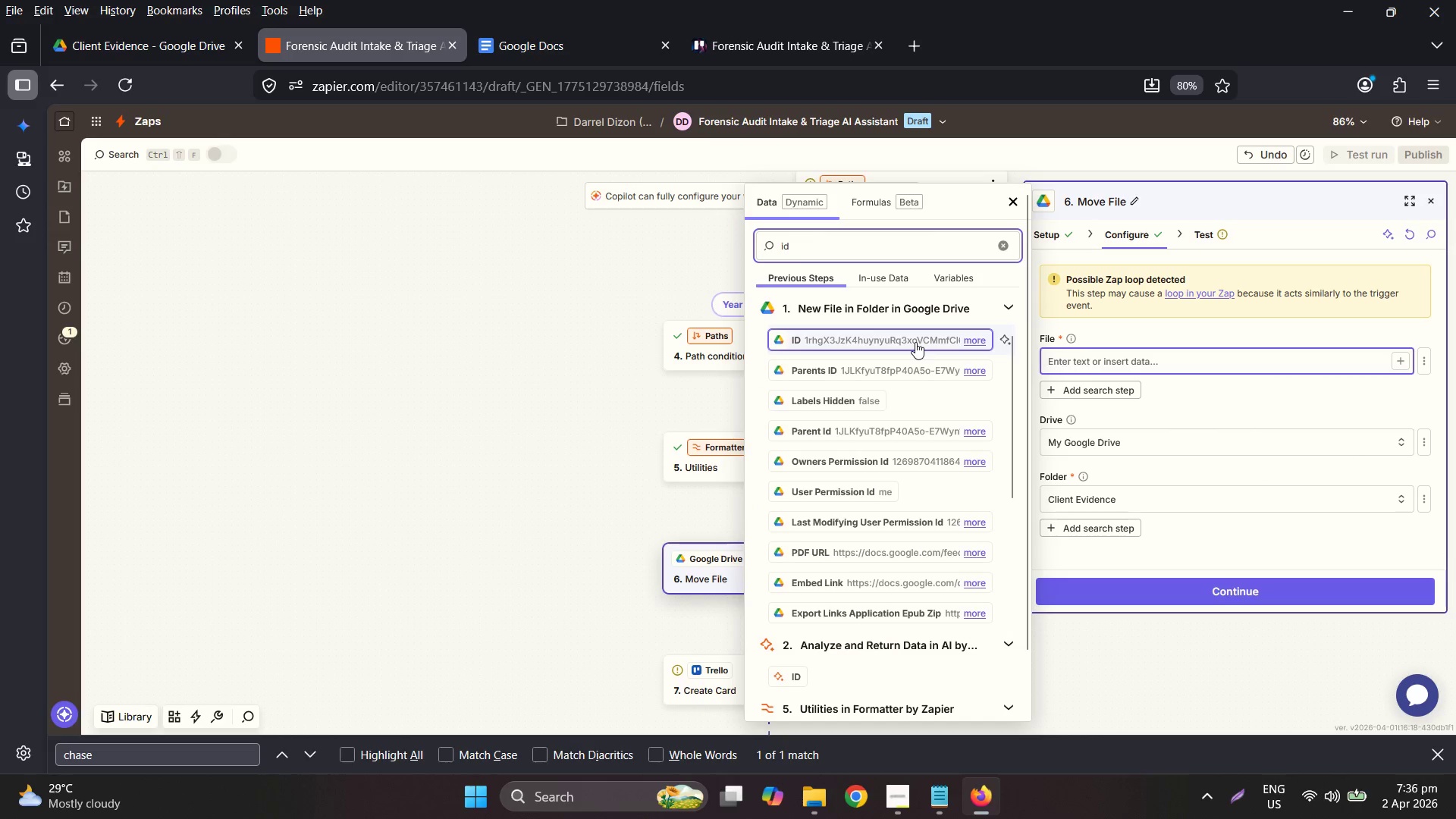 
wait(5.19)
 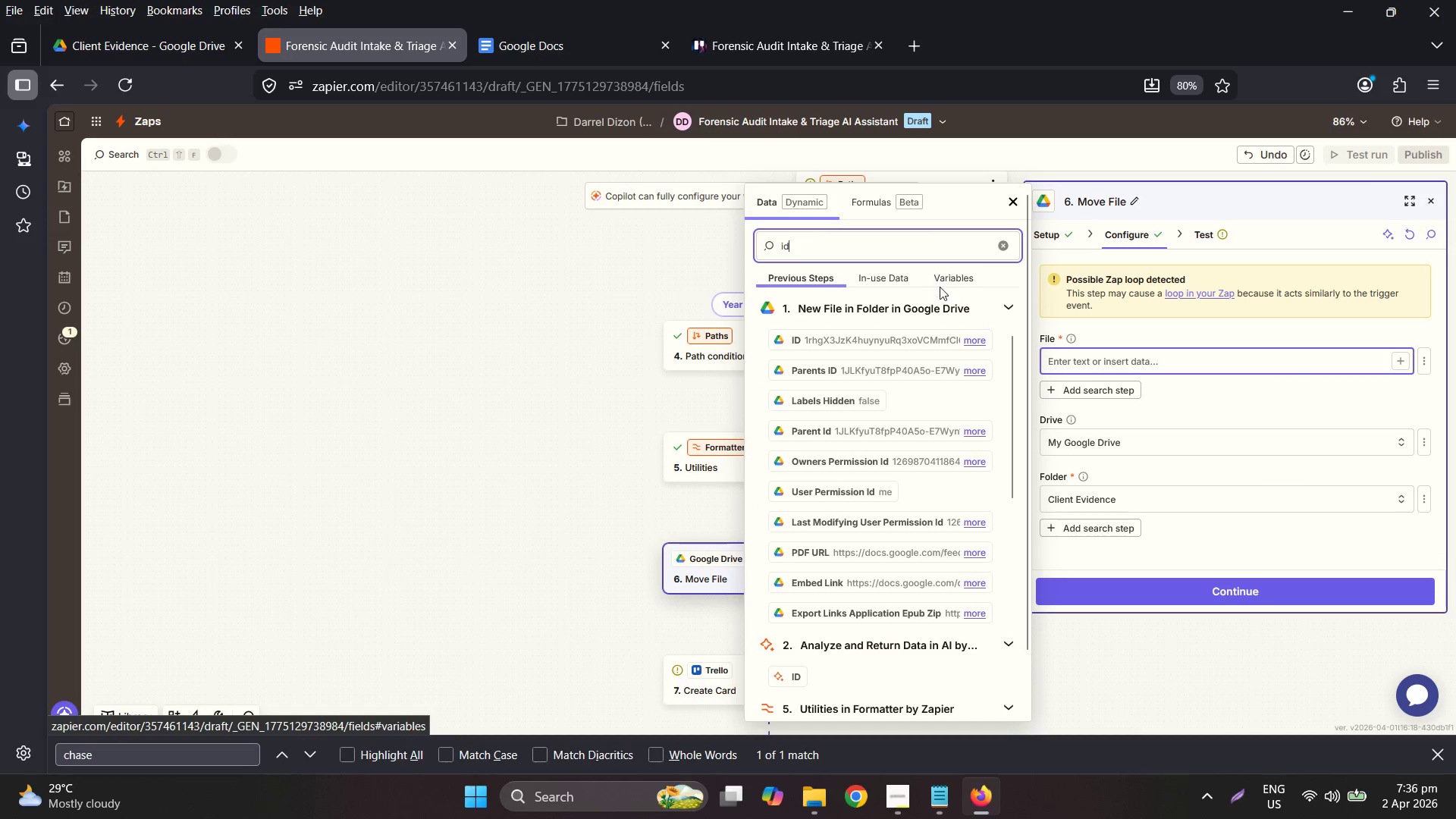 
left_click([915, 342])
 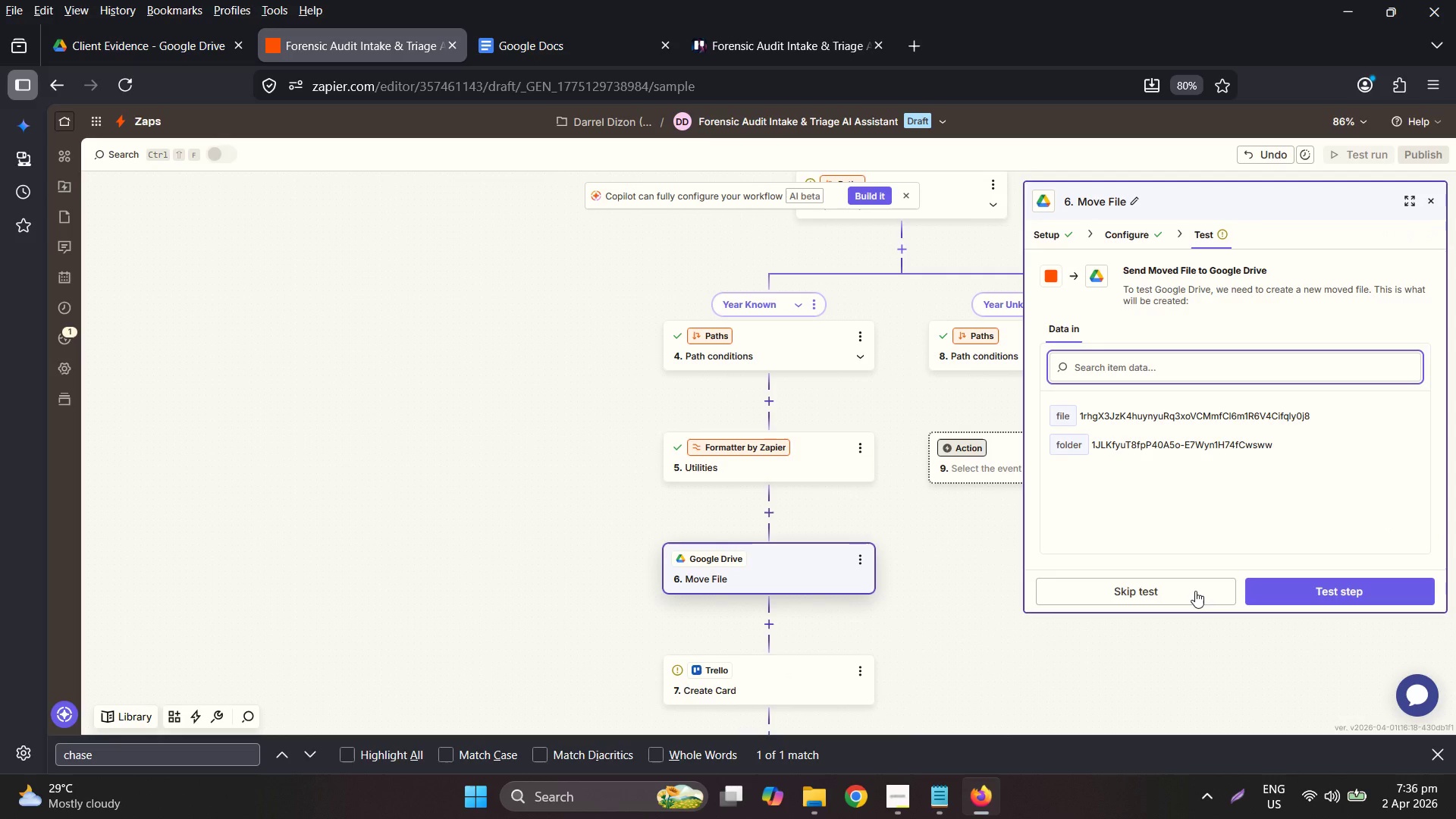 
wait(5.42)
 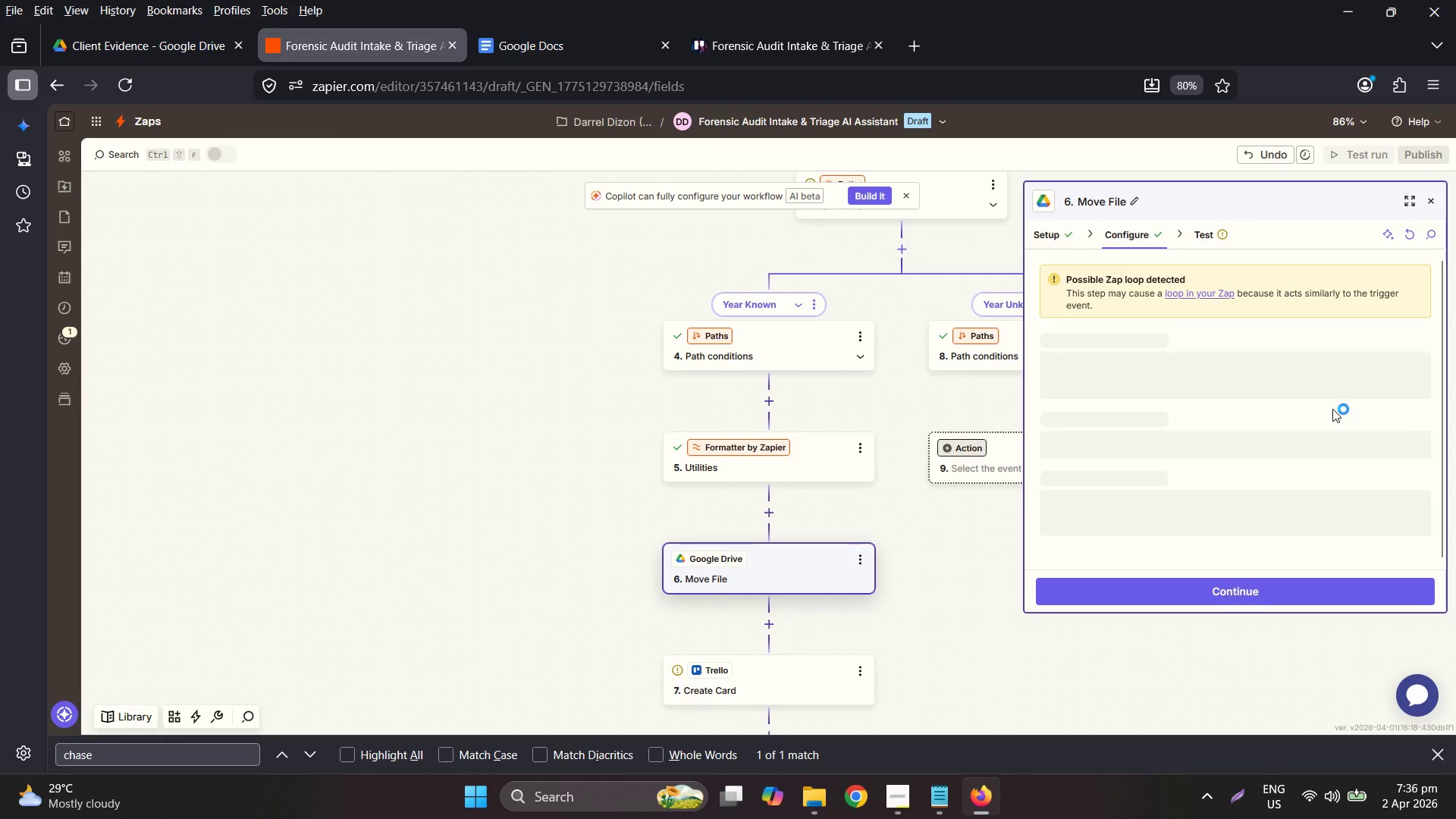 
left_click([1136, 243])
 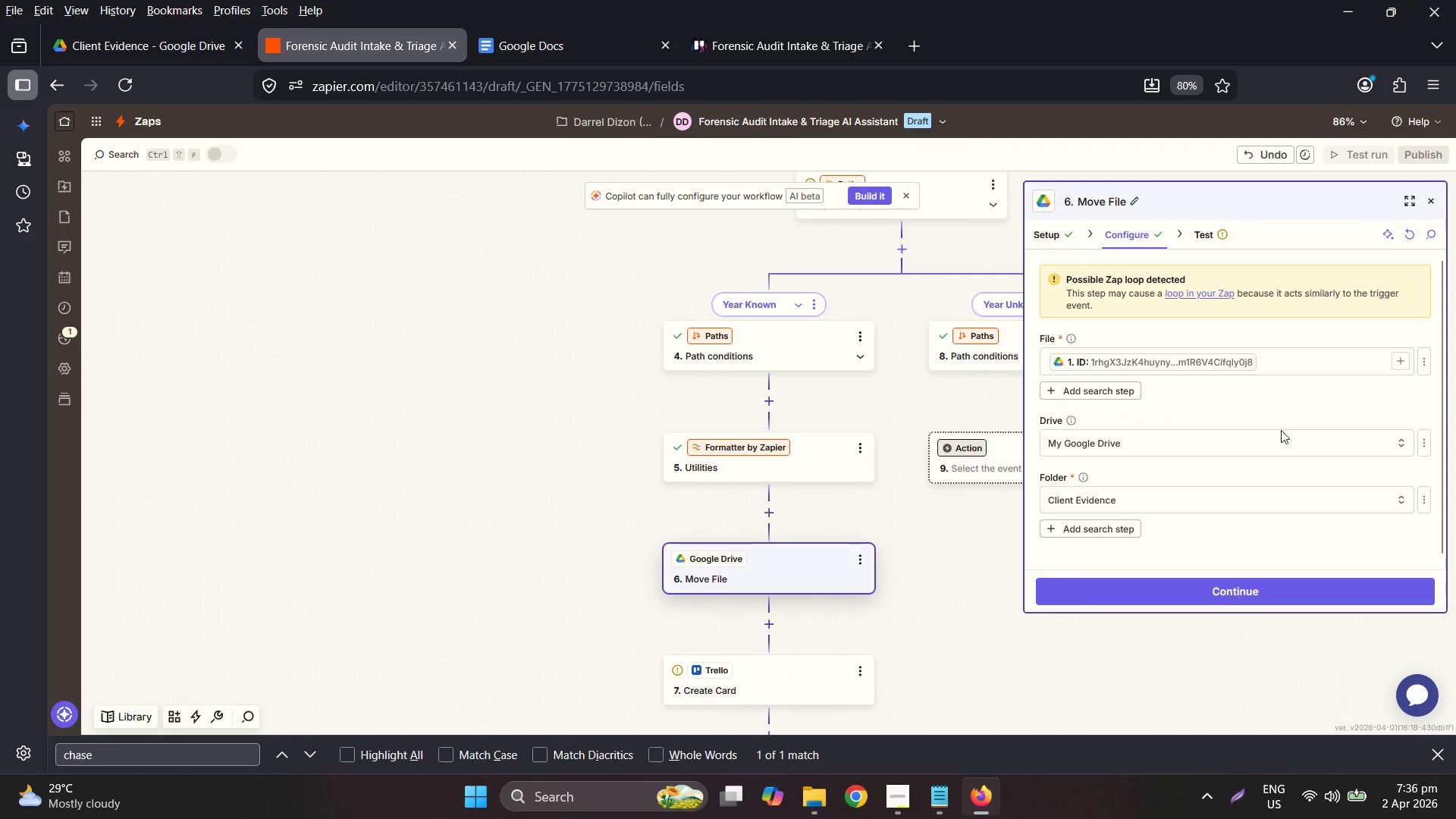 
scroll: coordinate [1292, 441], scroll_direction: down, amount: 2.0
 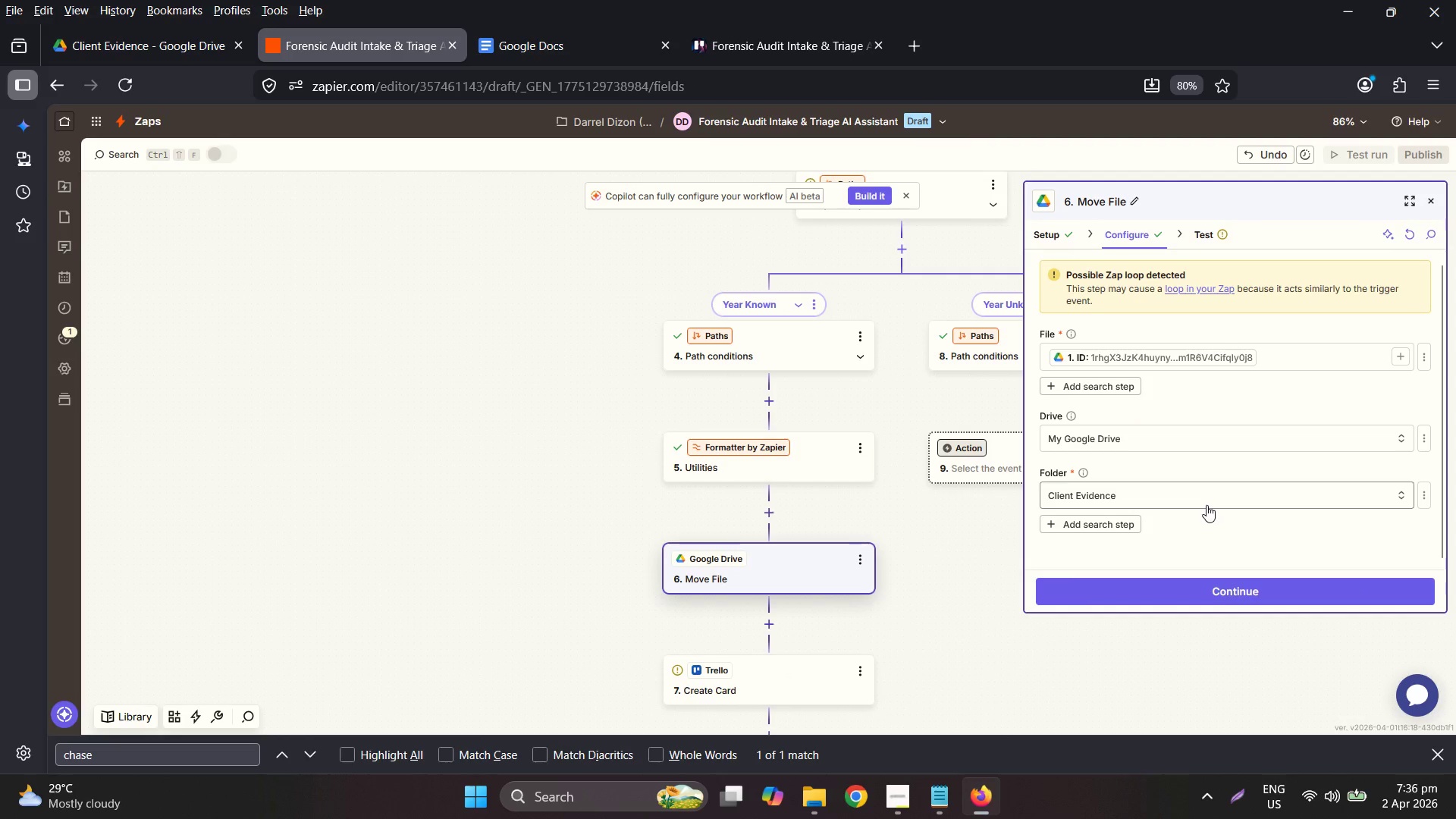 
left_click([1207, 504])
 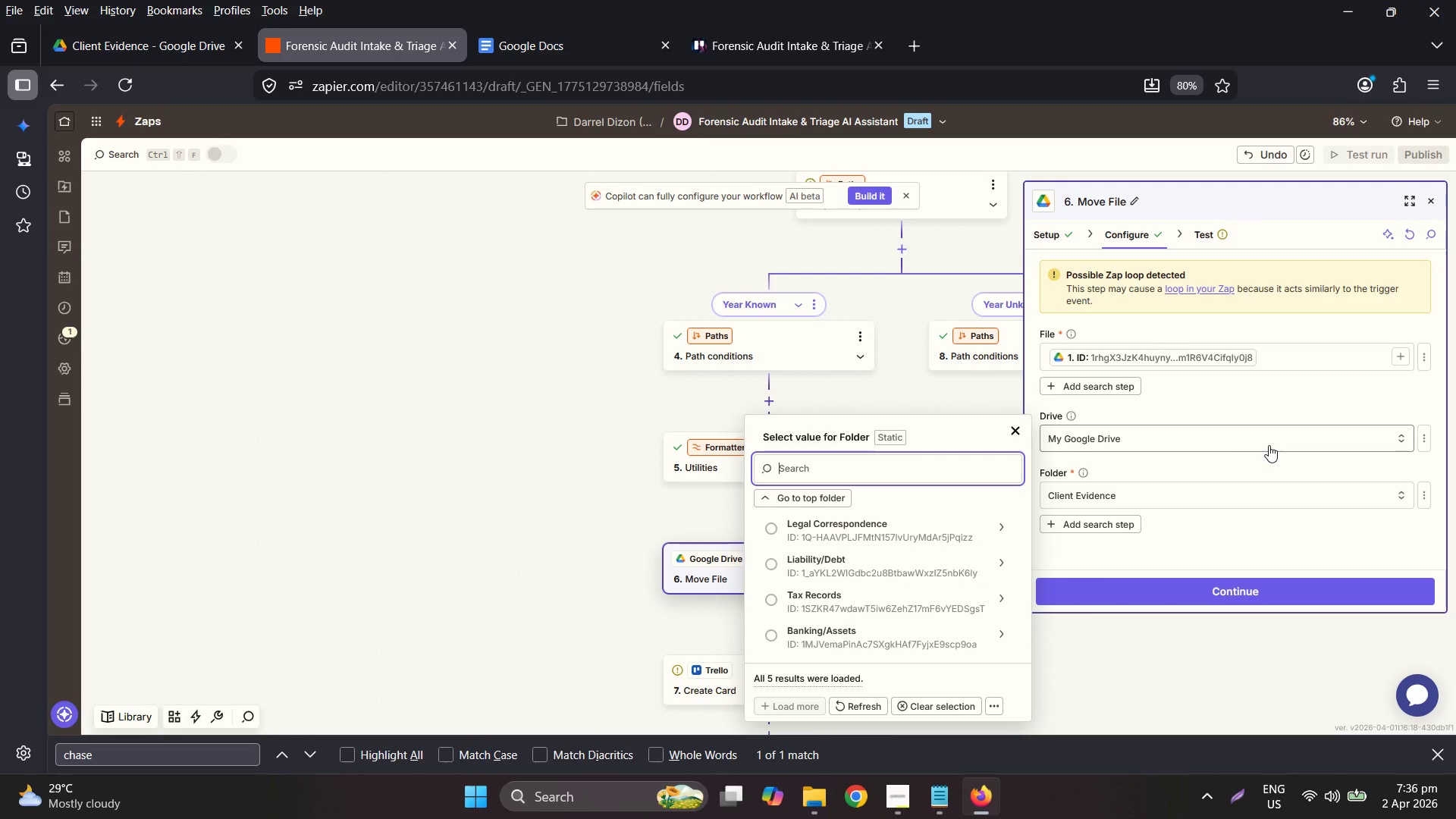 
wait(13.12)
 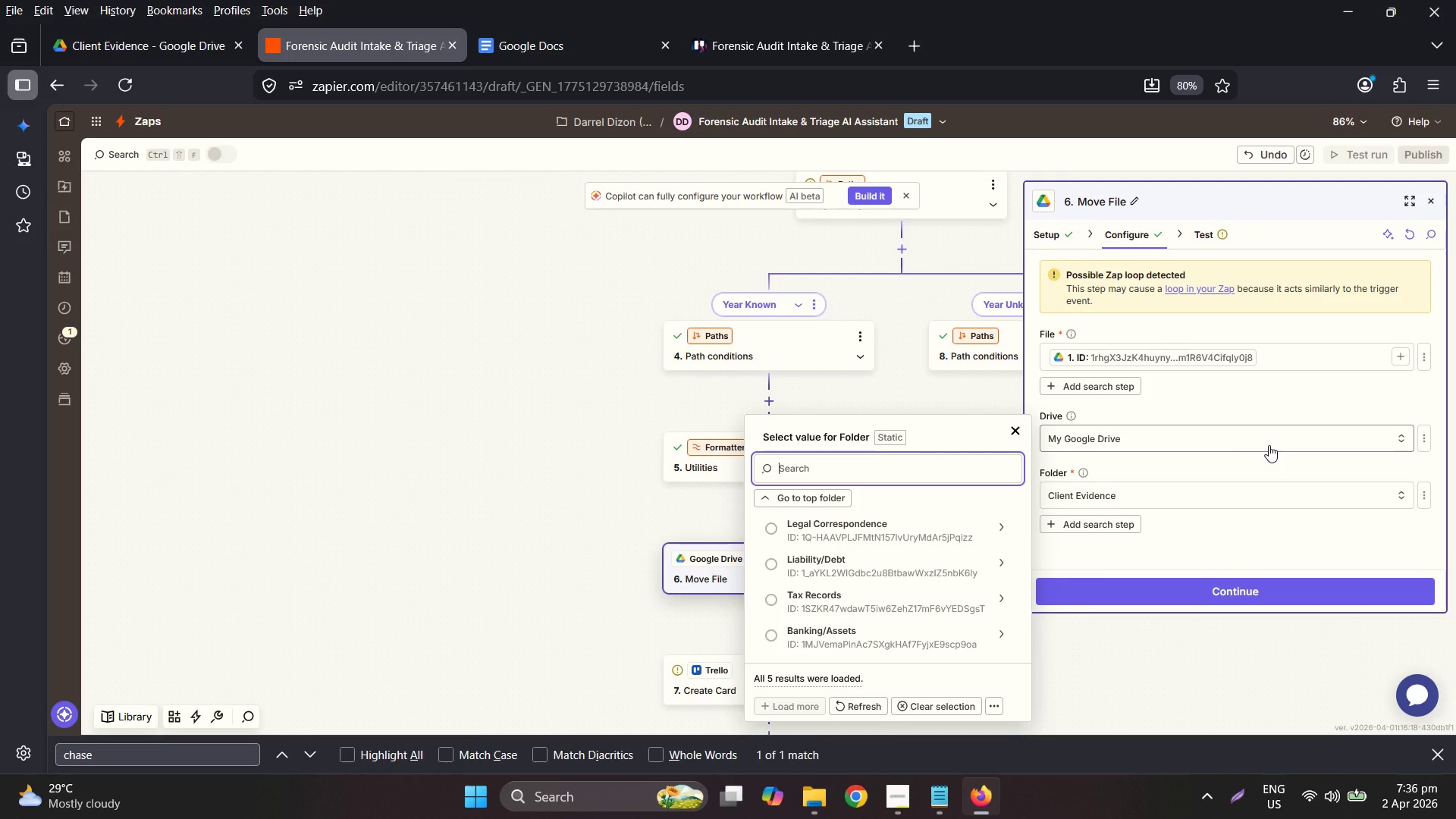 
scroll: coordinate [1216, 560], scroll_direction: down, amount: 3.0
 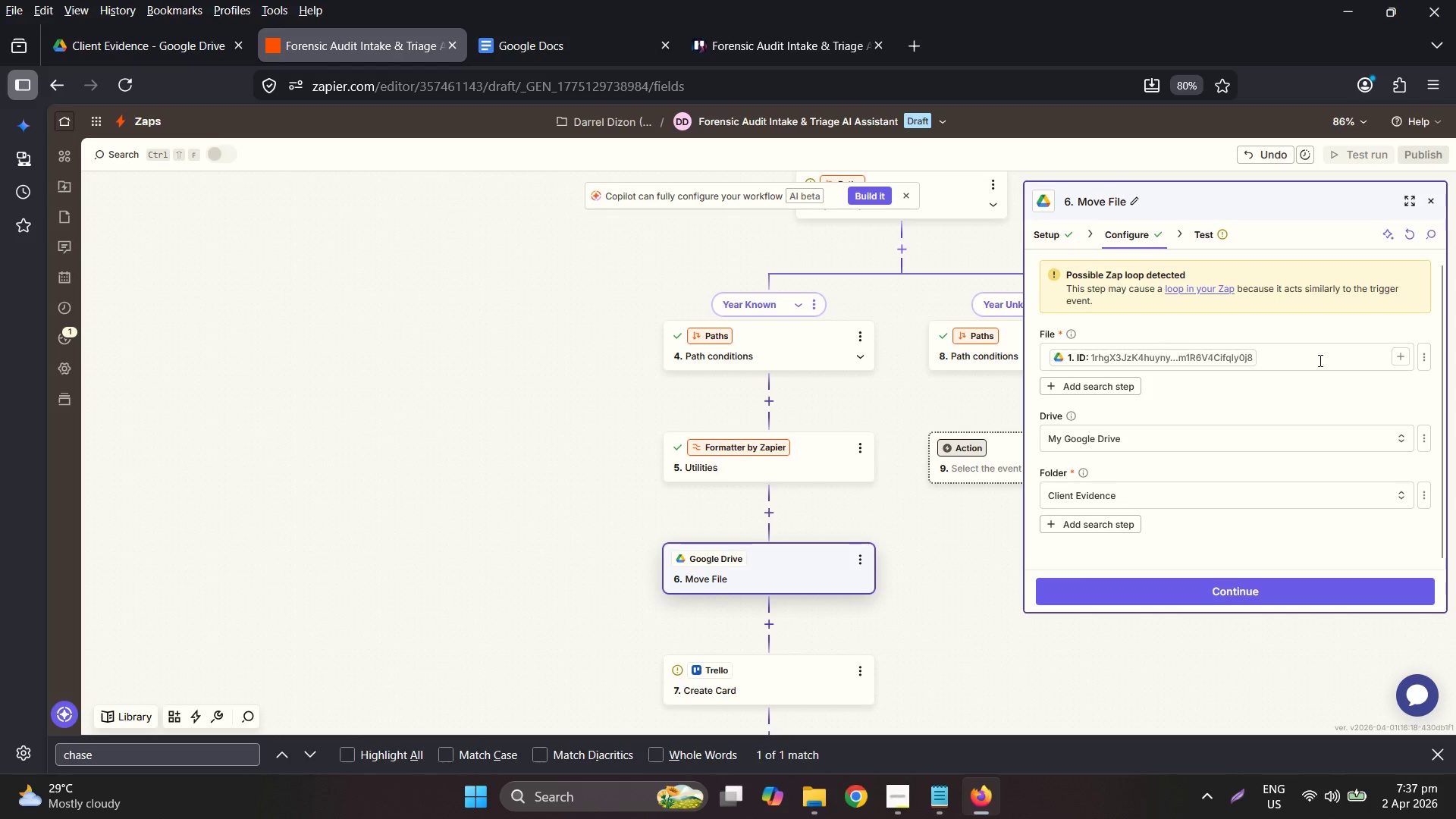 
wait(13.21)
 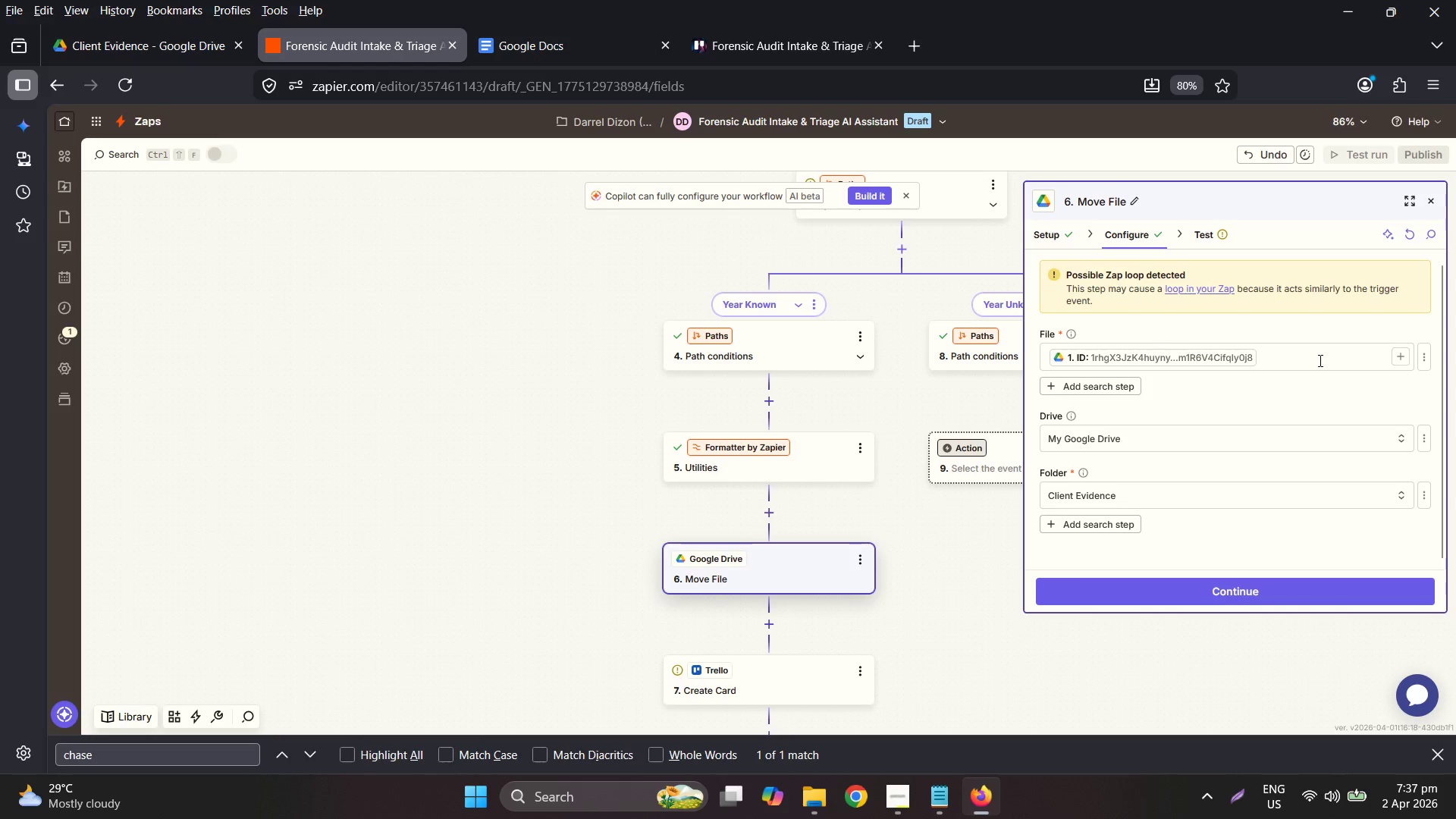 
left_click([956, 560])
 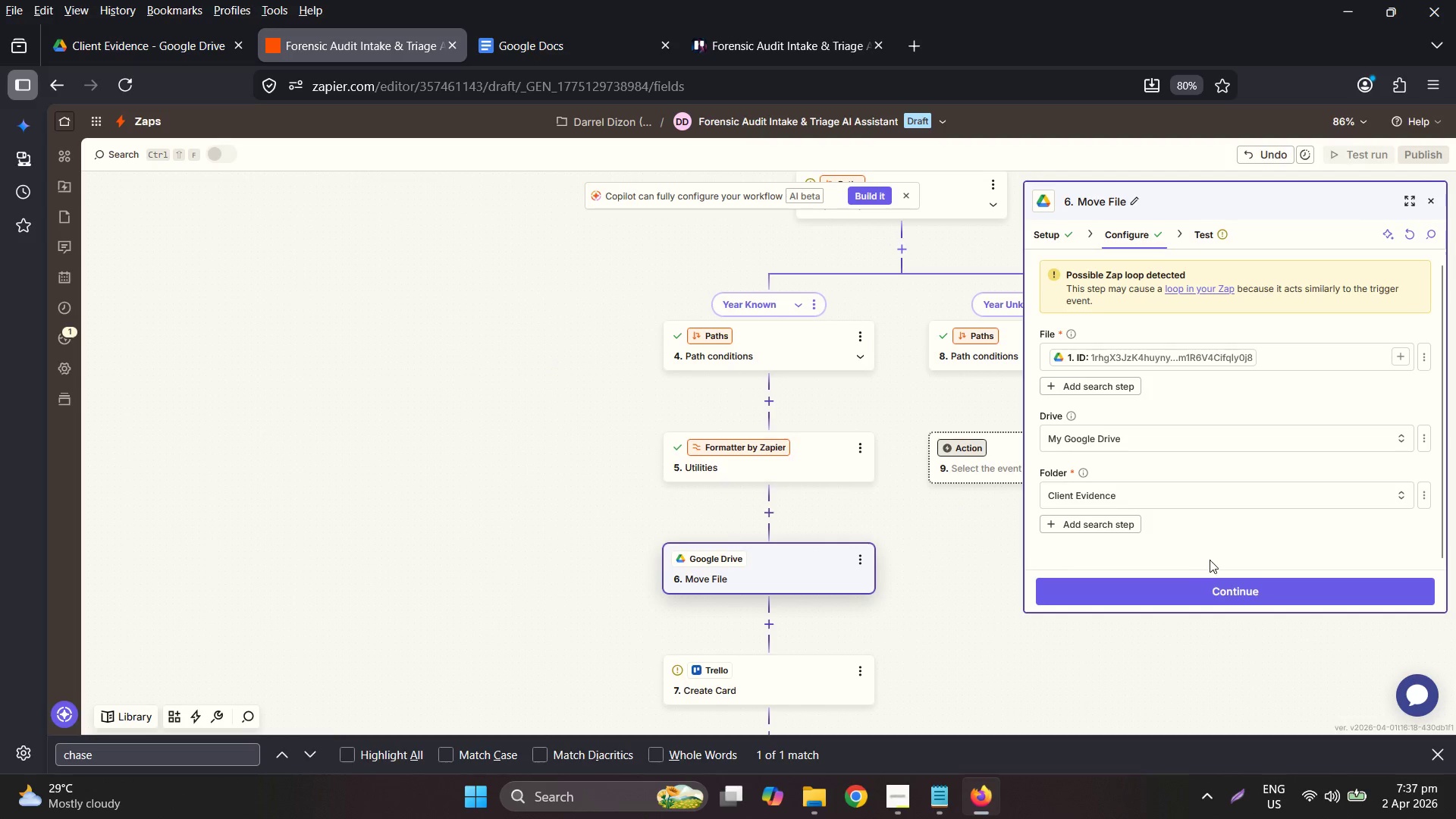 
left_click([1210, 601])
 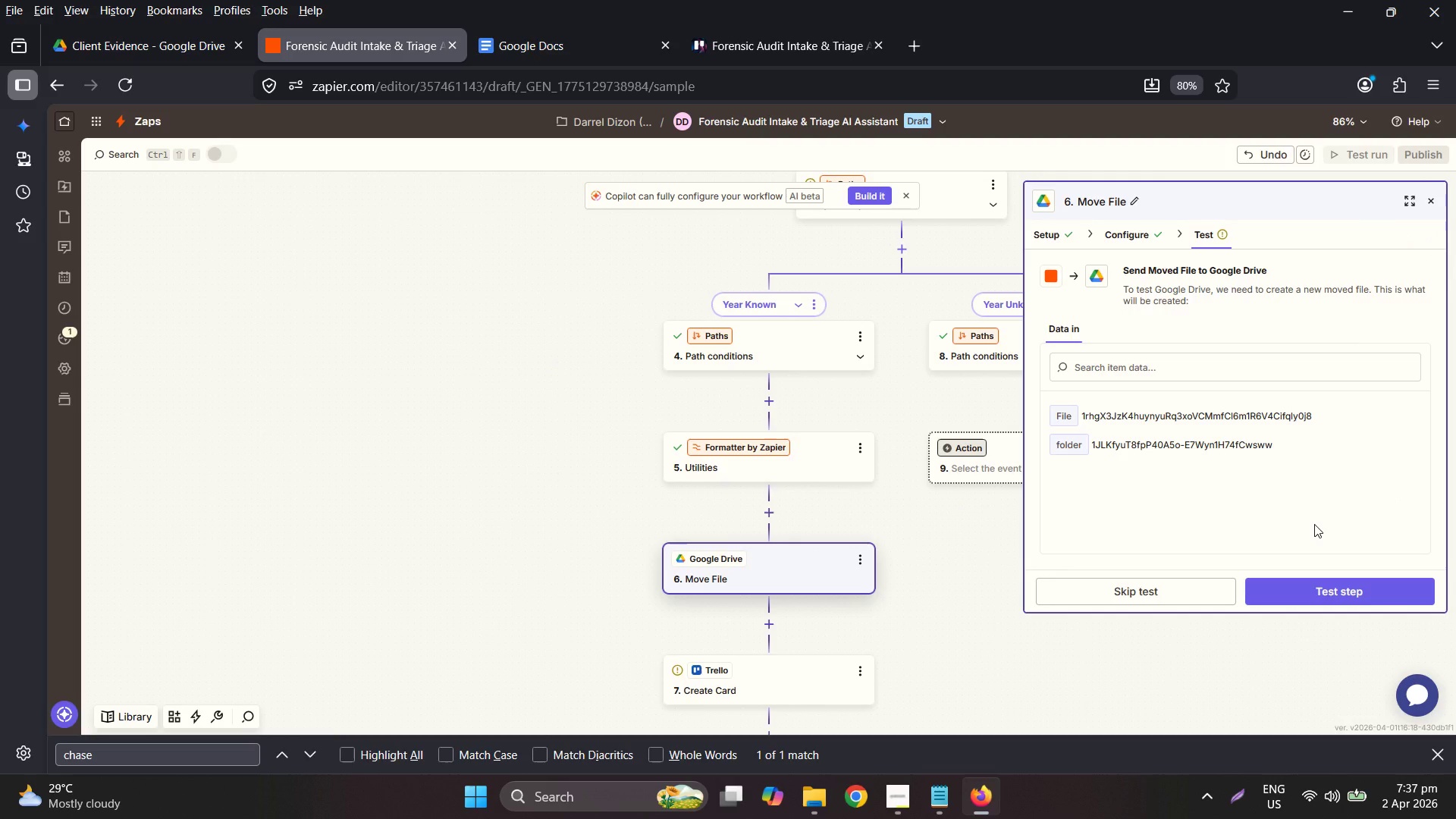 
left_click([1307, 593])
 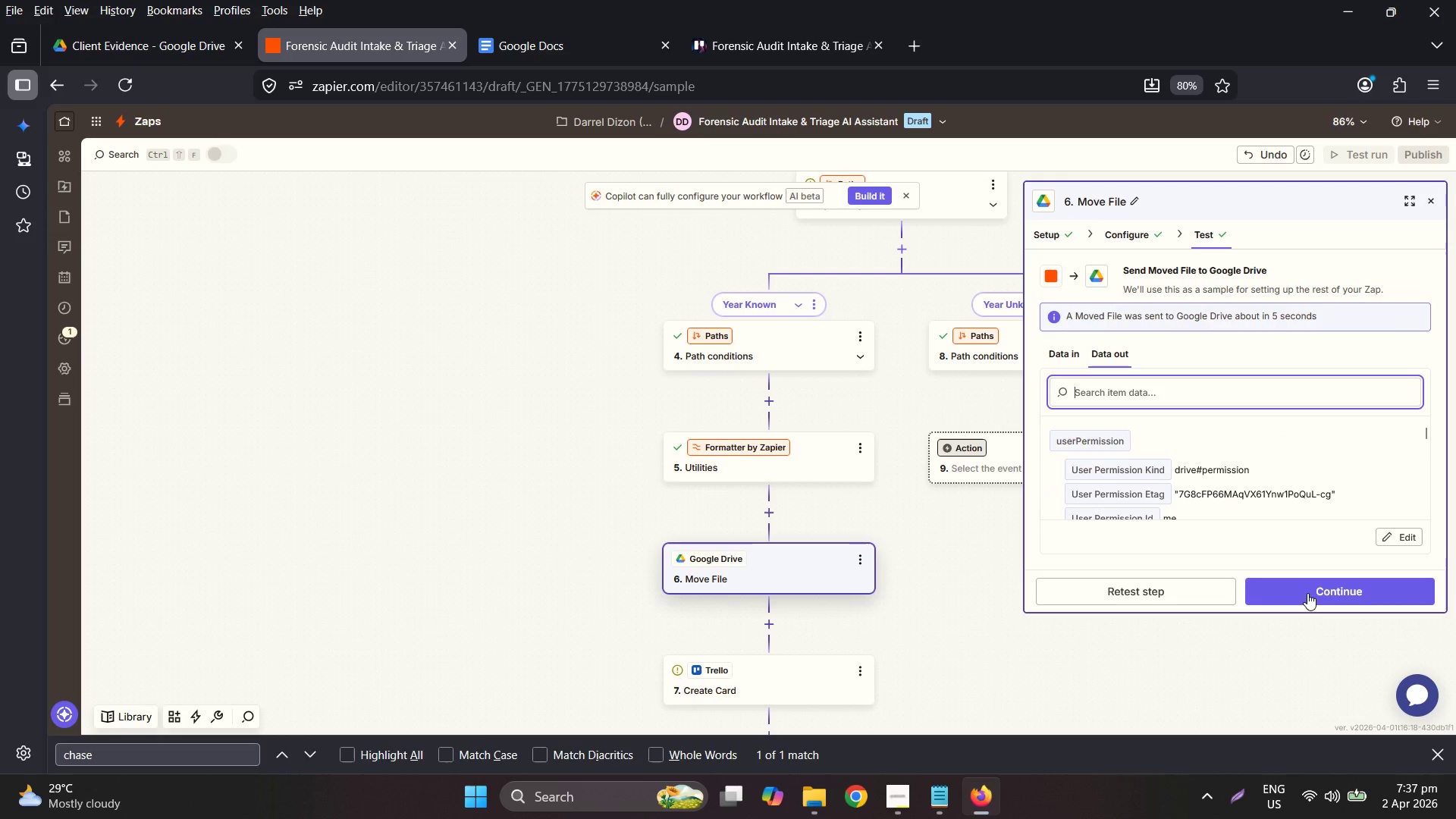 
scroll: coordinate [1291, 497], scroll_direction: down, amount: 2.0
 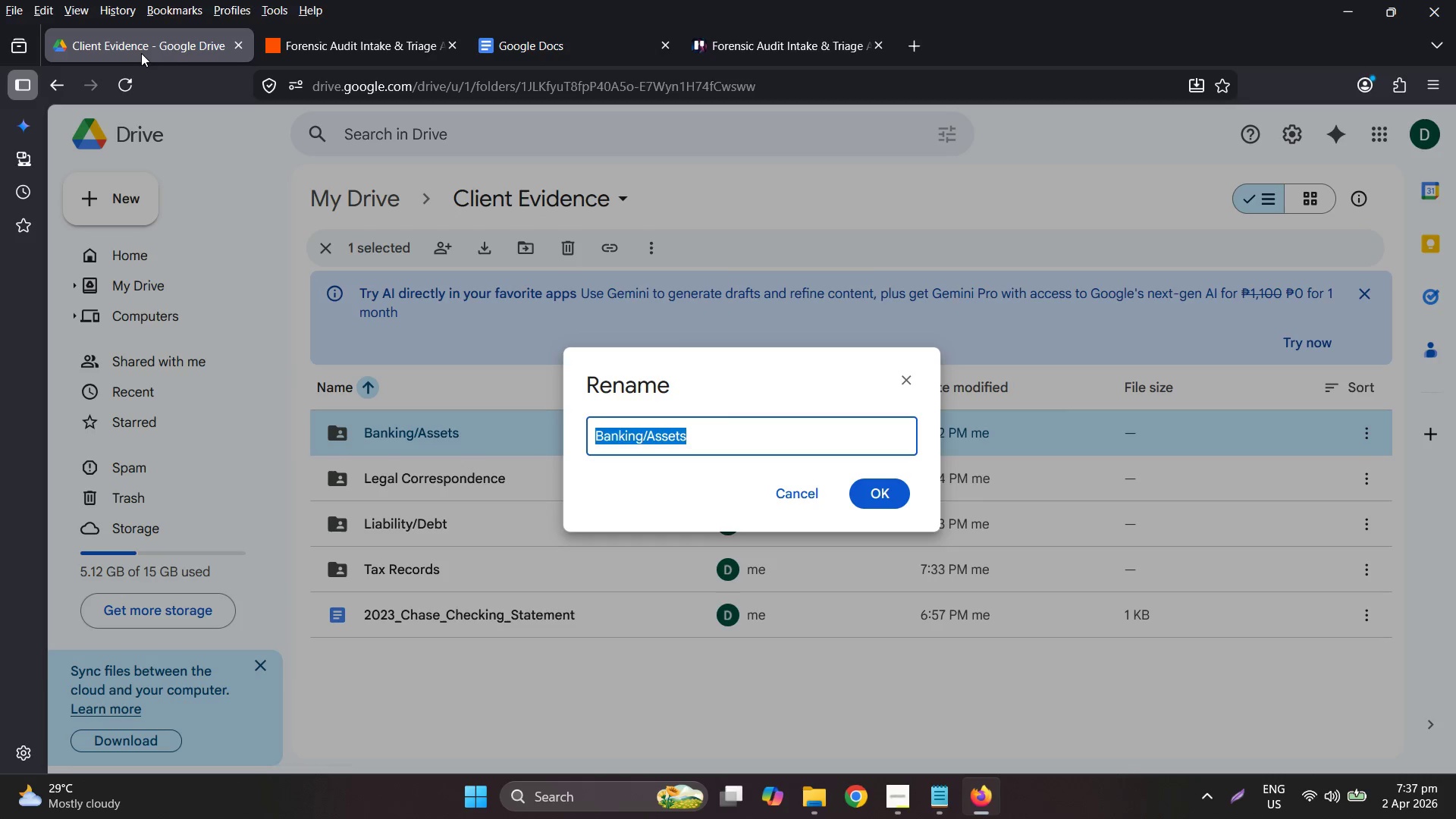 
left_click([347, 293])
 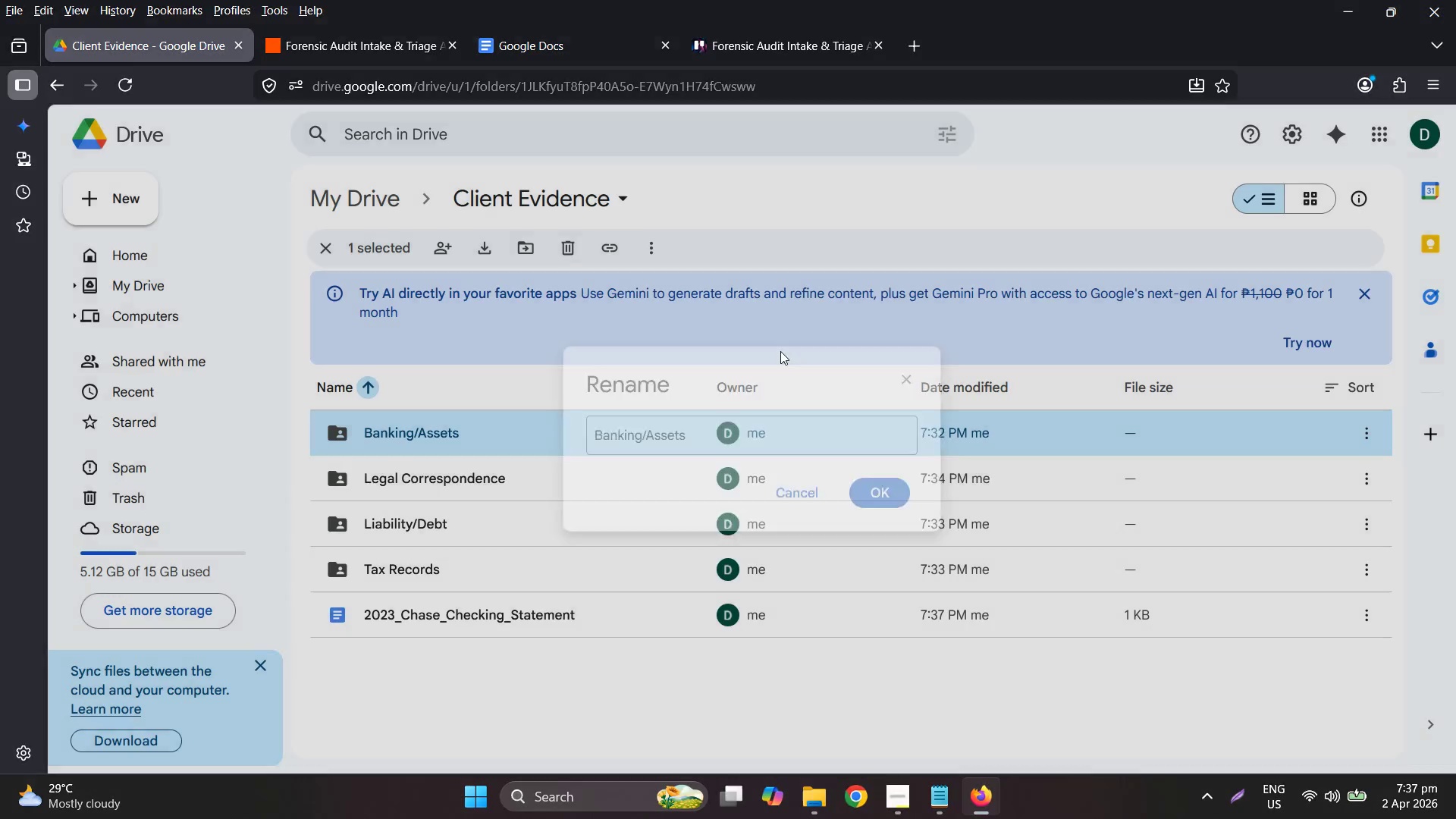 
left_click([115, 85])
 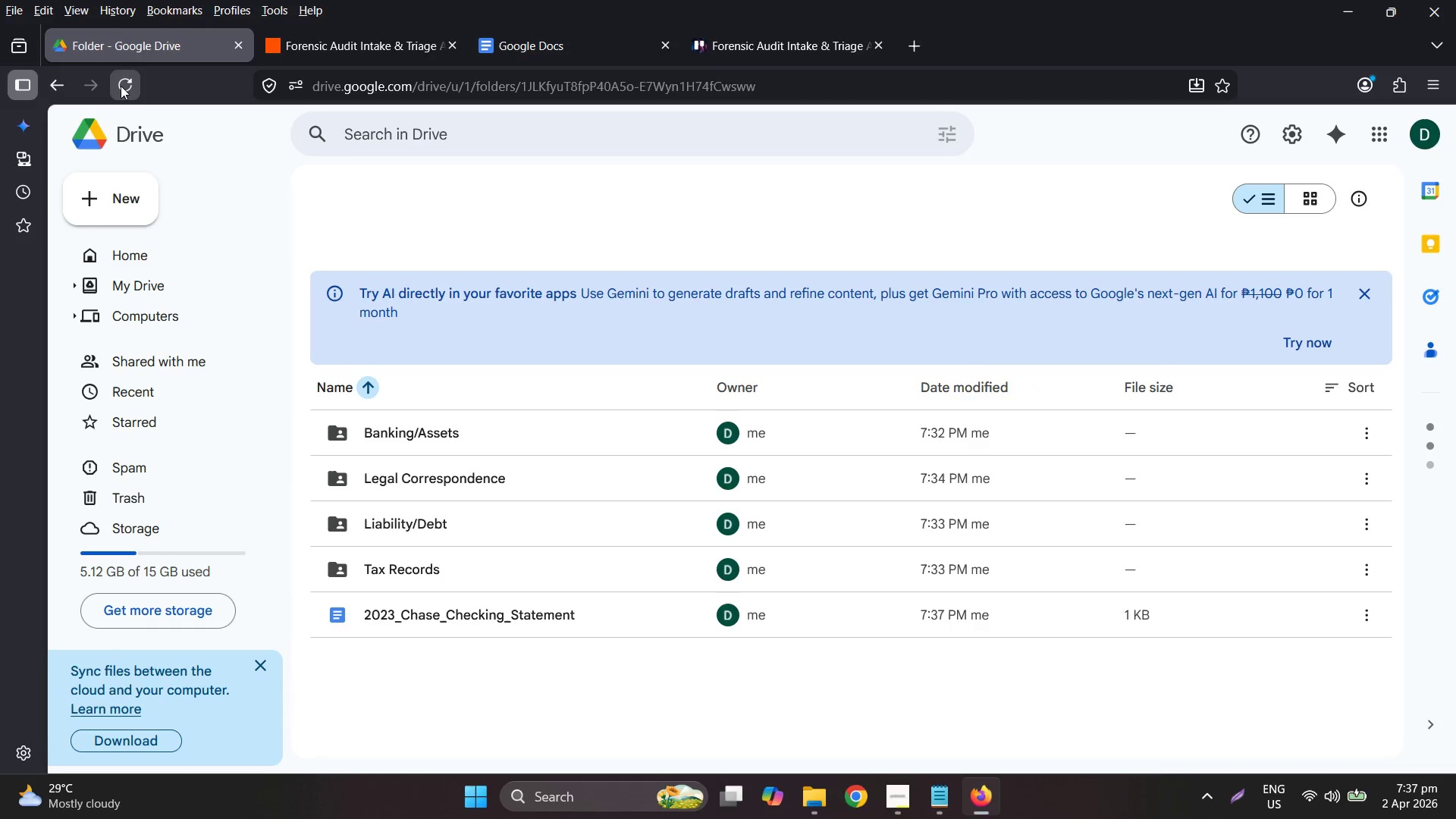 
left_click([391, 61])
 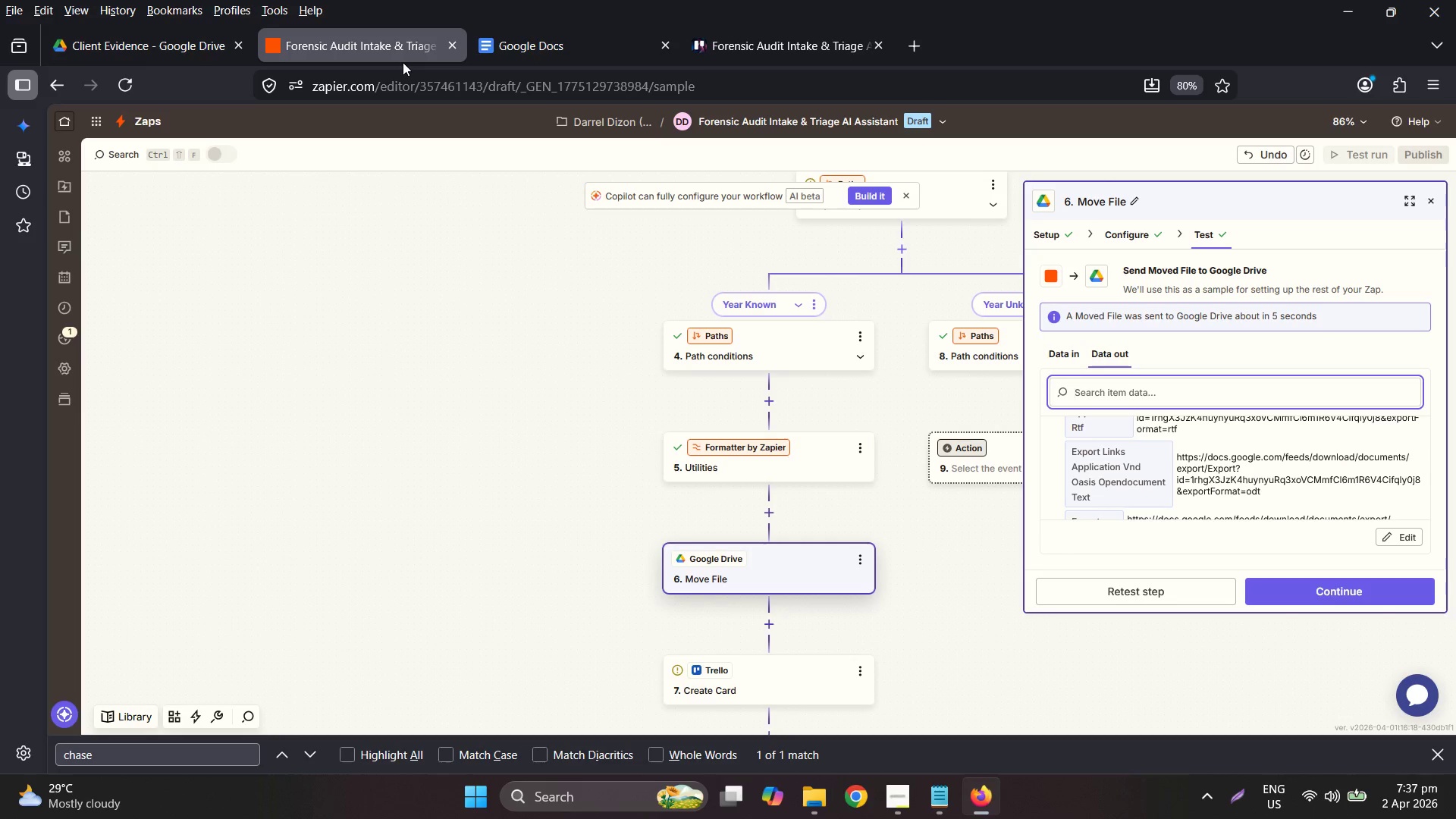 
wait(6.42)
 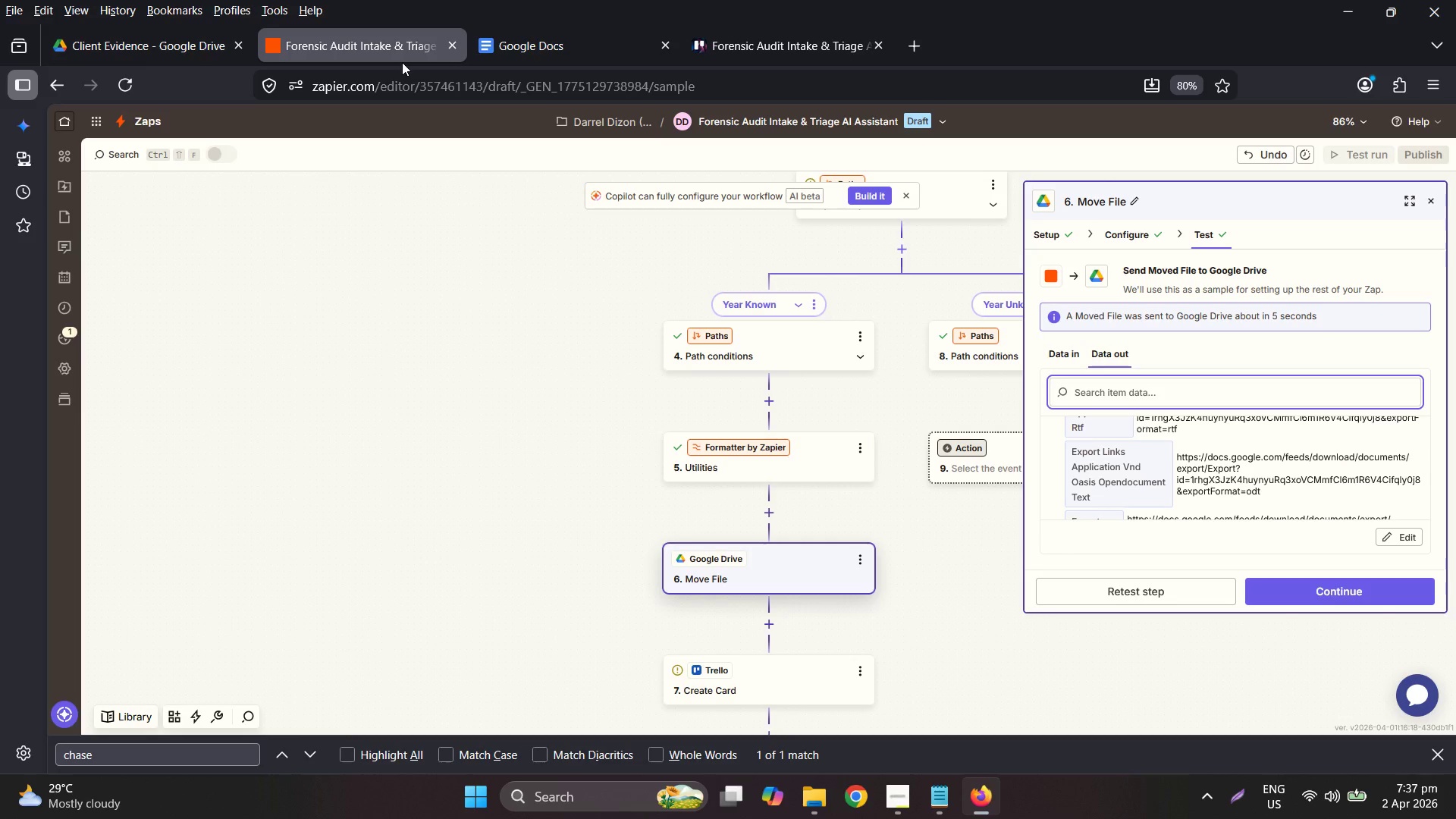 
left_click([1112, 234])
 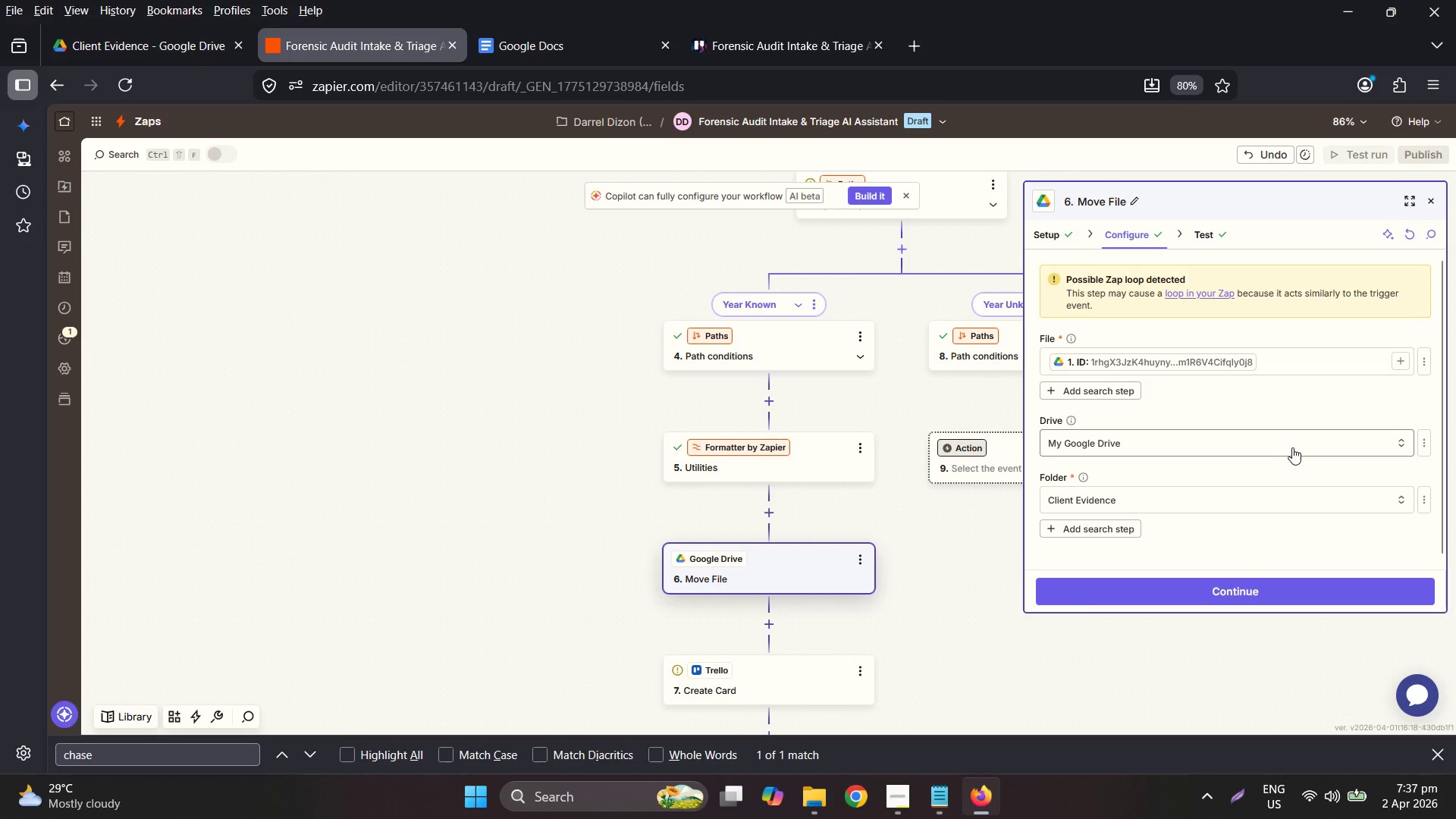 
scroll: coordinate [1292, 447], scroll_direction: down, amount: 2.0
 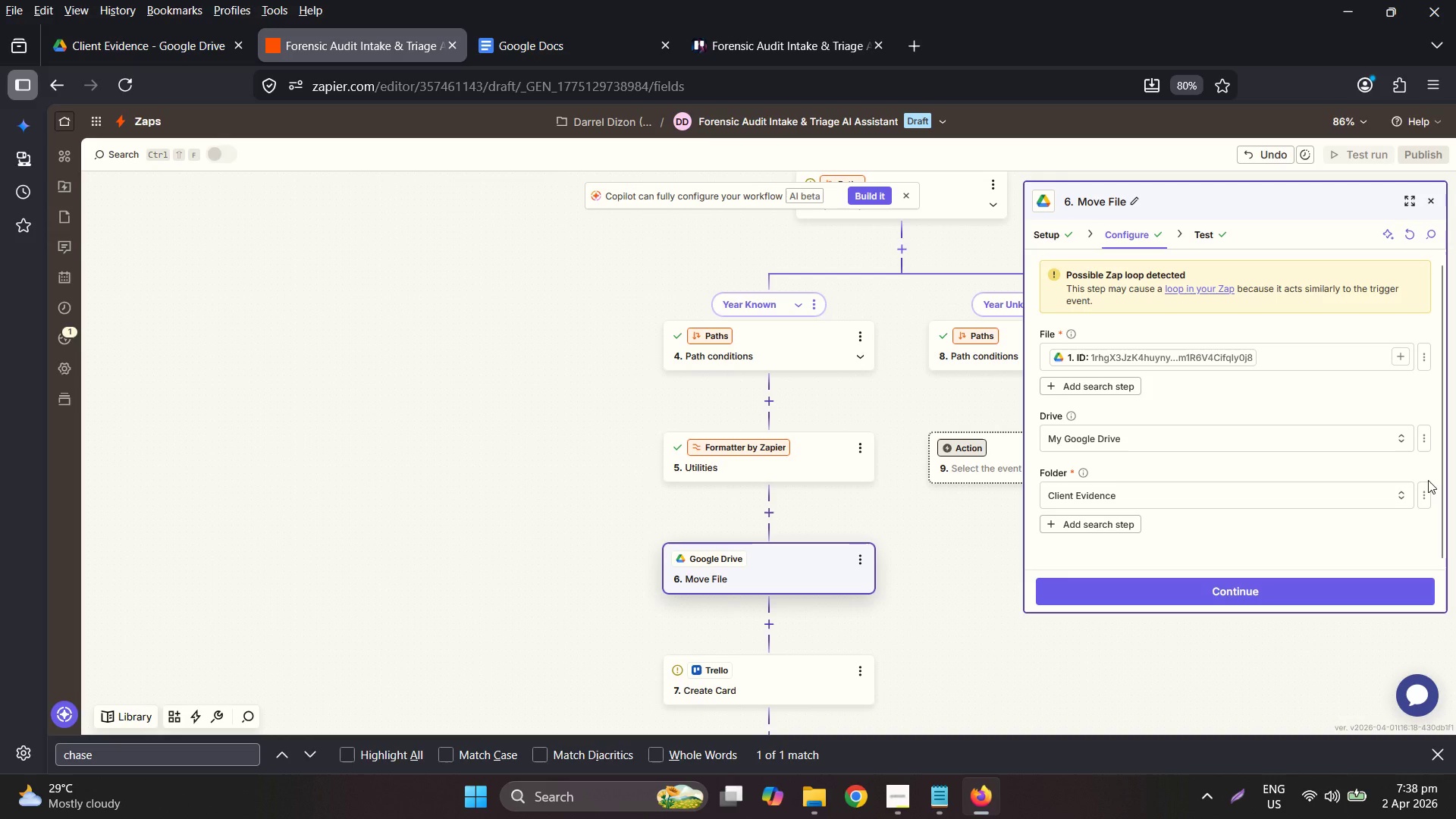 
wait(36.39)
 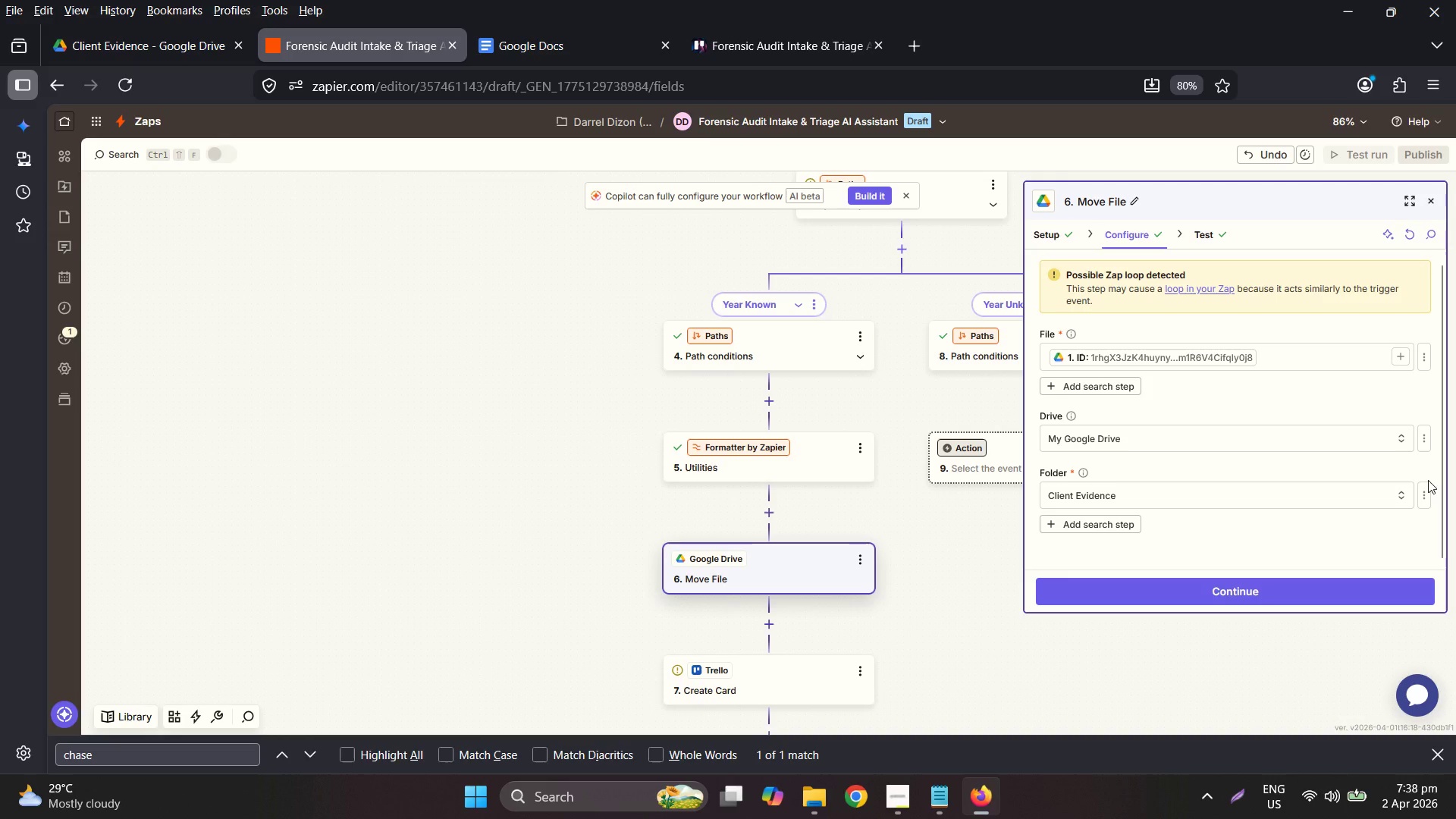 
left_click([1319, 491])
 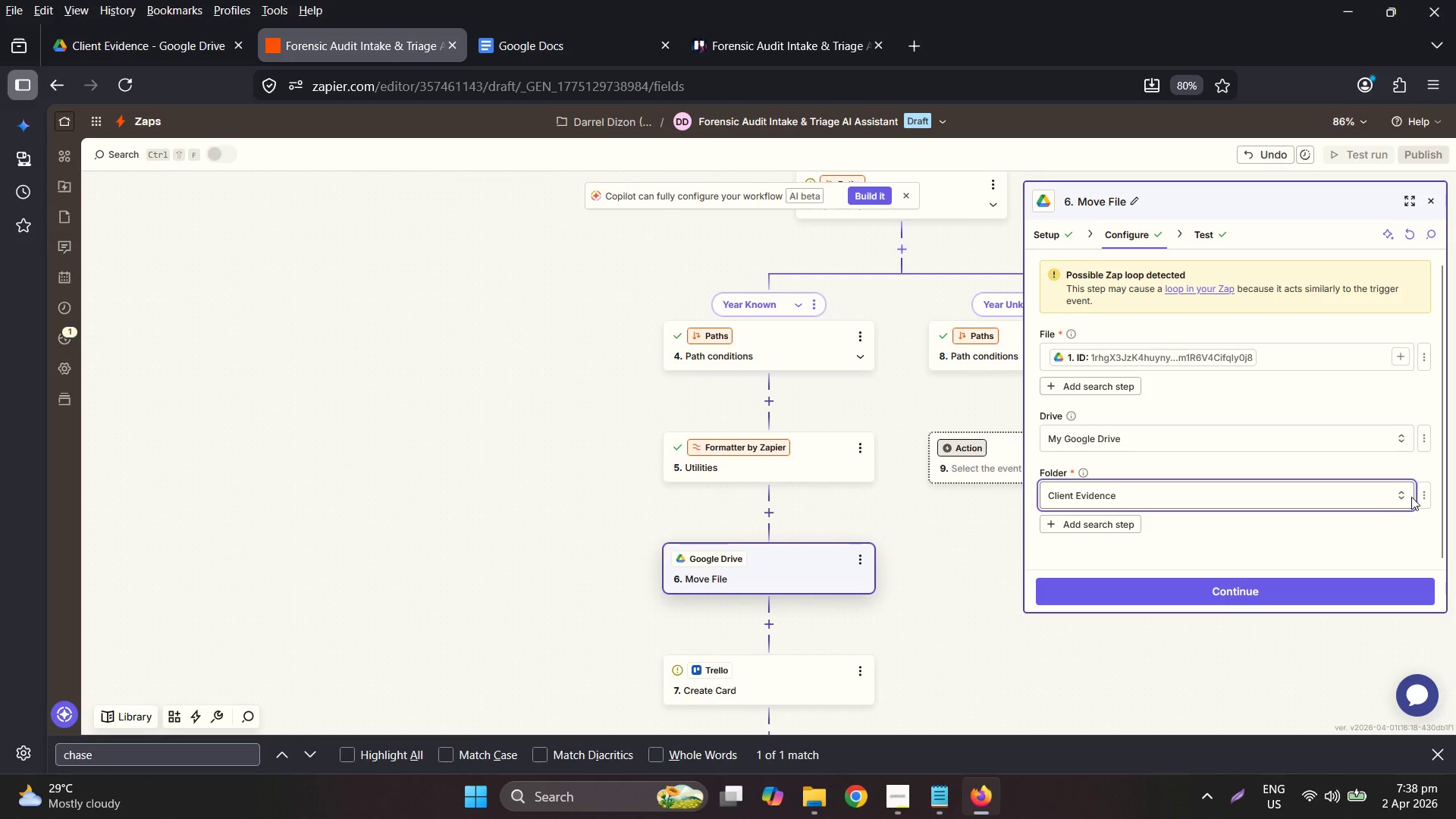 
left_click([1416, 495])
 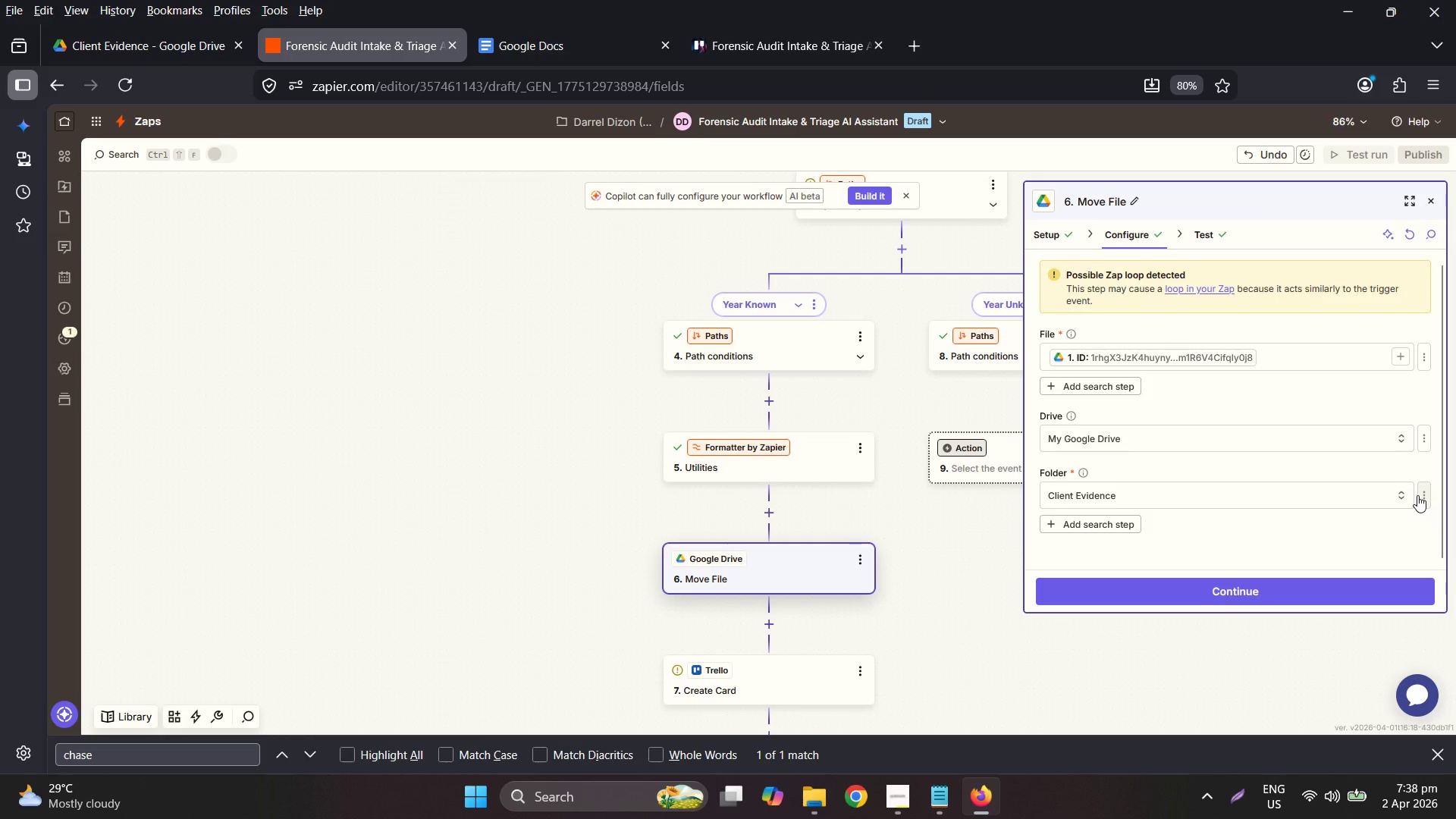 
left_click([1417, 495])
 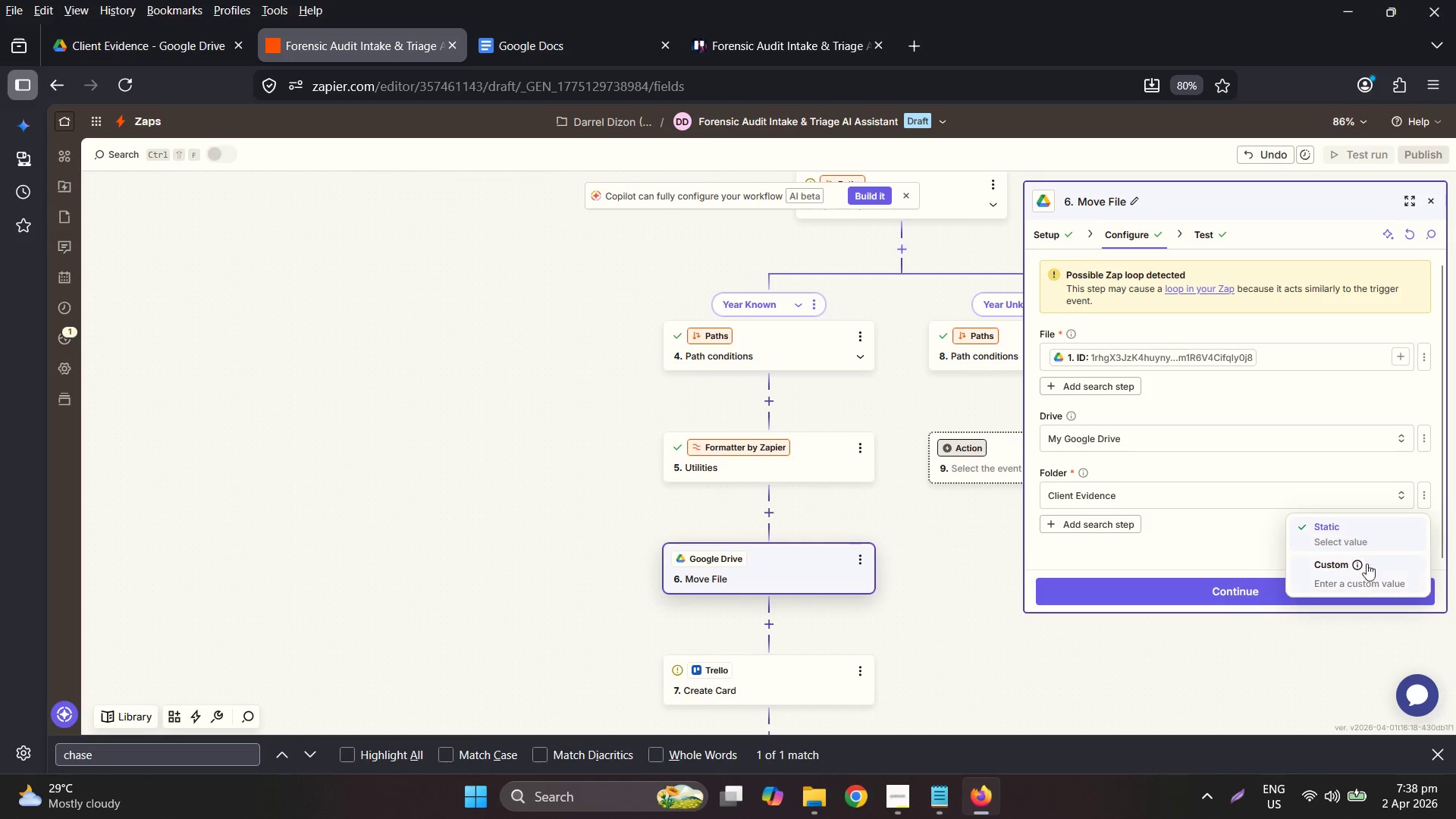 
left_click([1363, 573])
 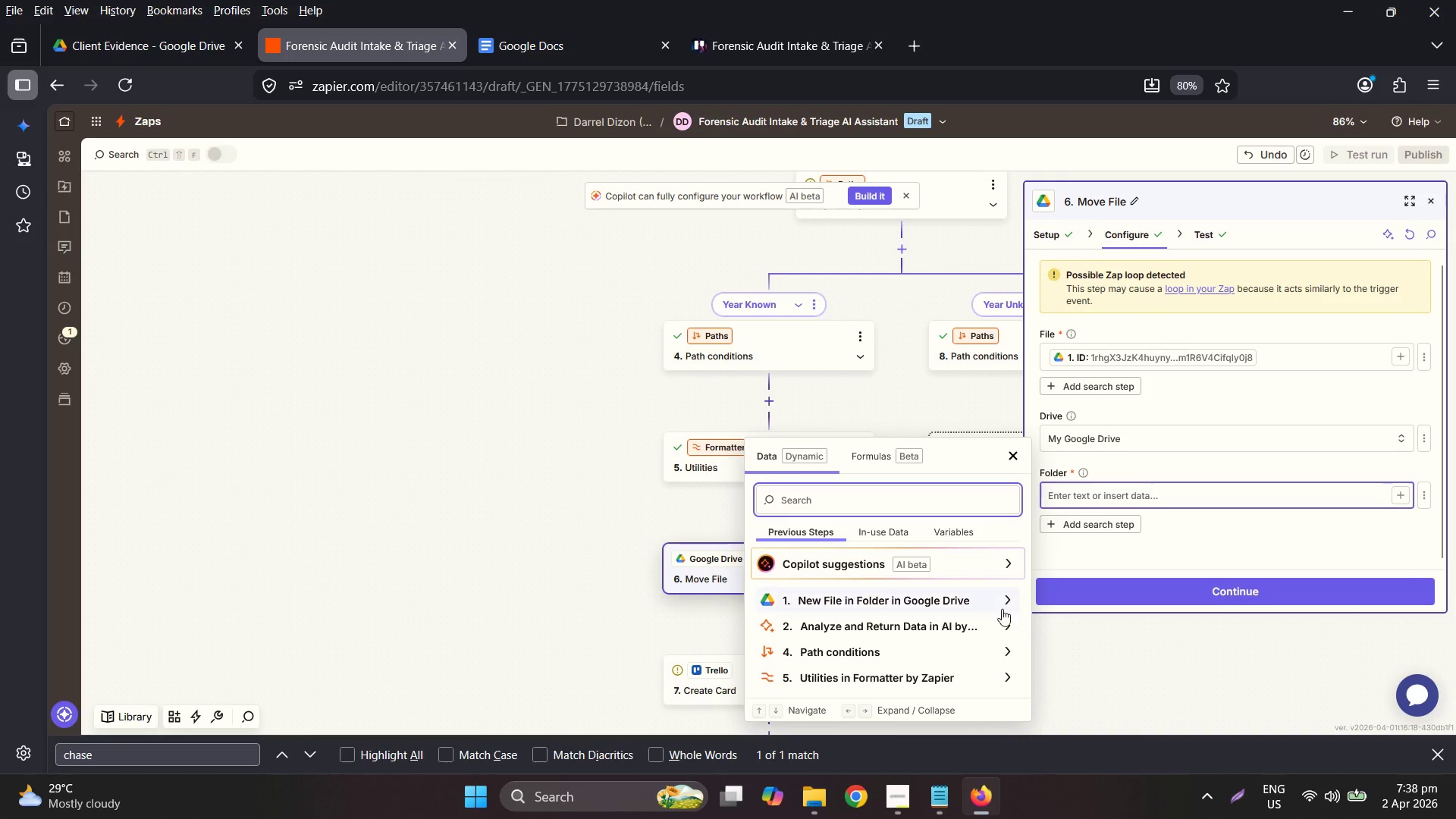 
wait(6.0)
 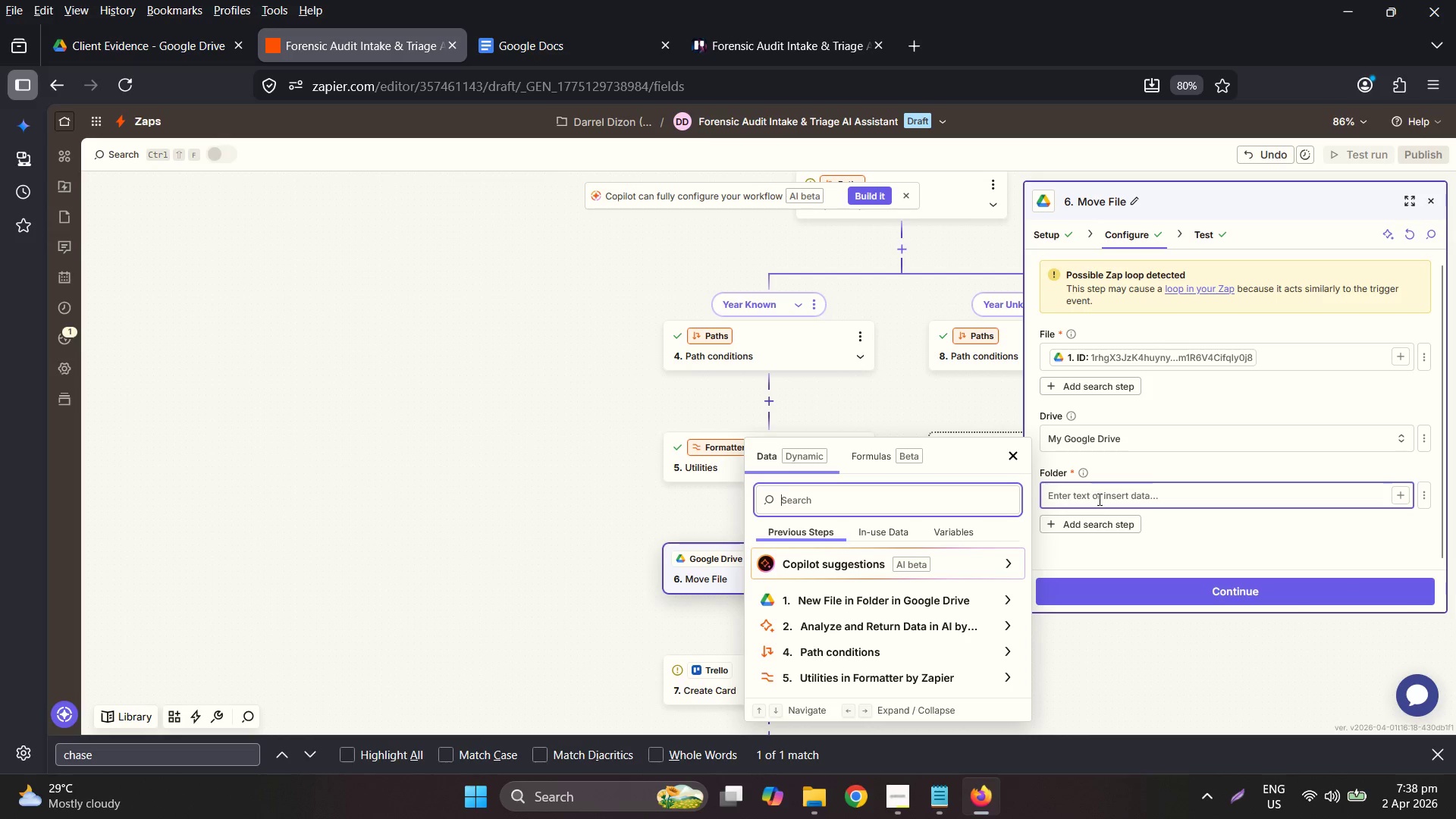 
left_click([853, 682])
 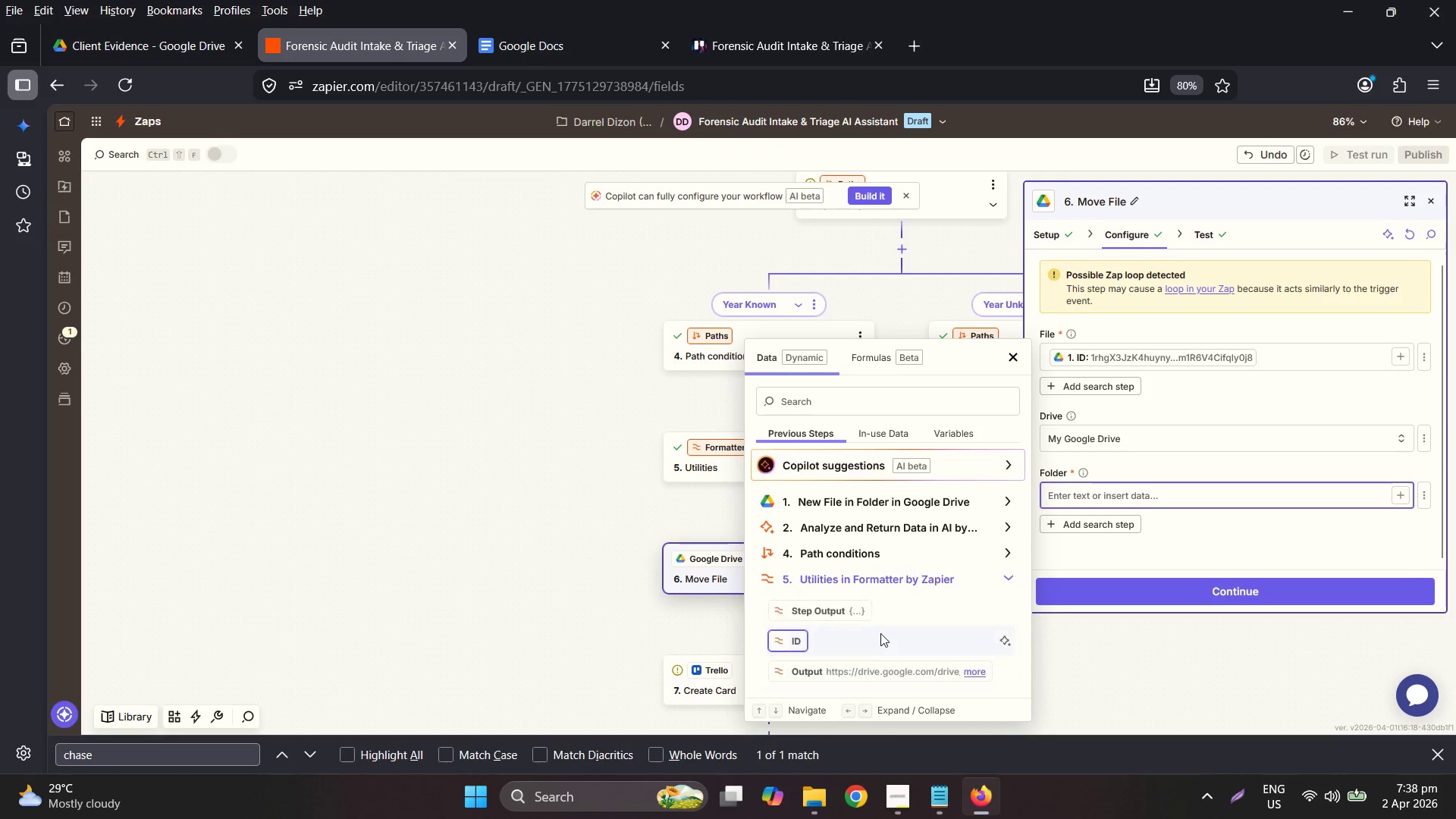 
scroll: coordinate [1336, 512], scroll_direction: down, amount: 6.0
 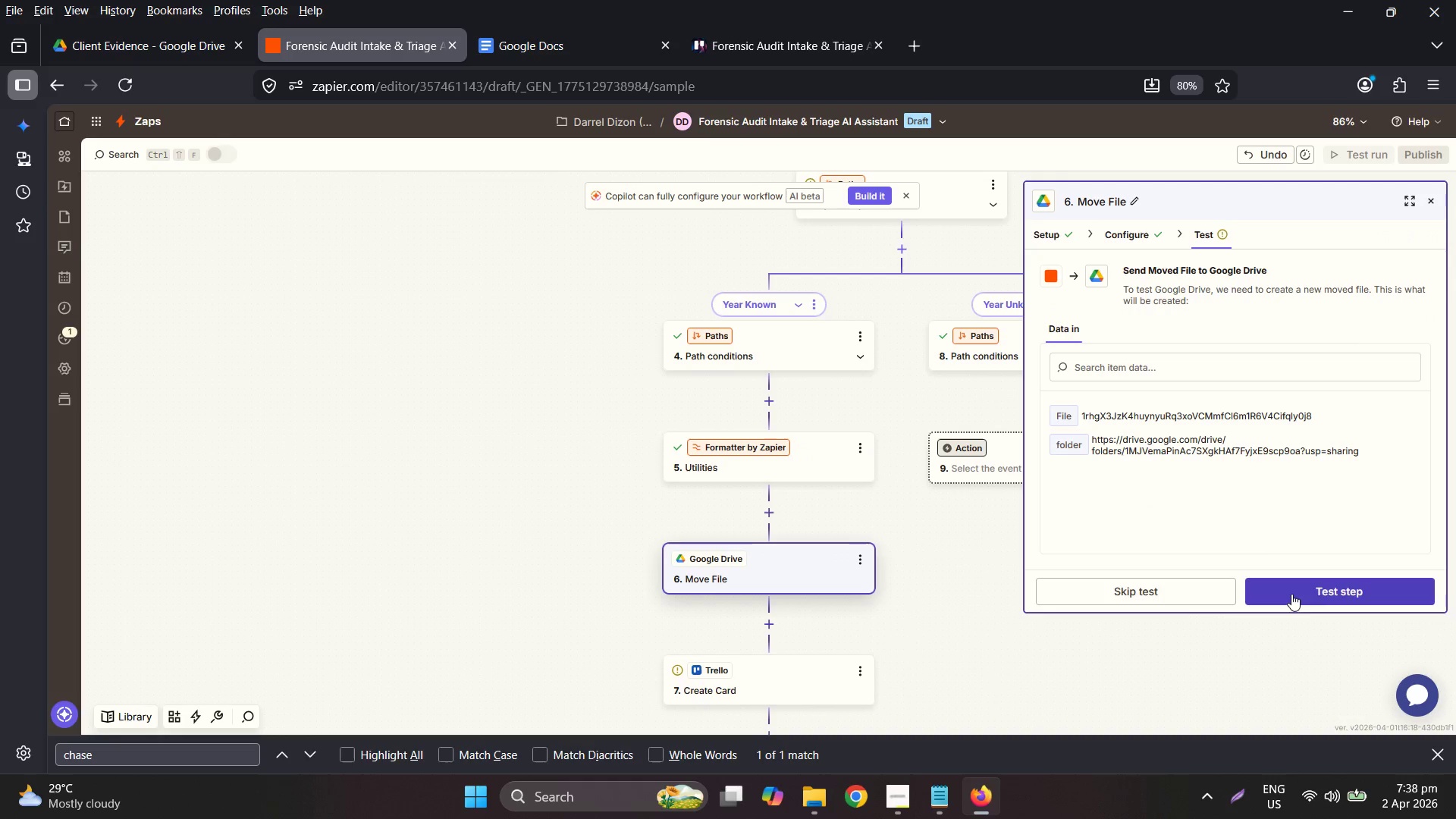 
left_click([1323, 596])
 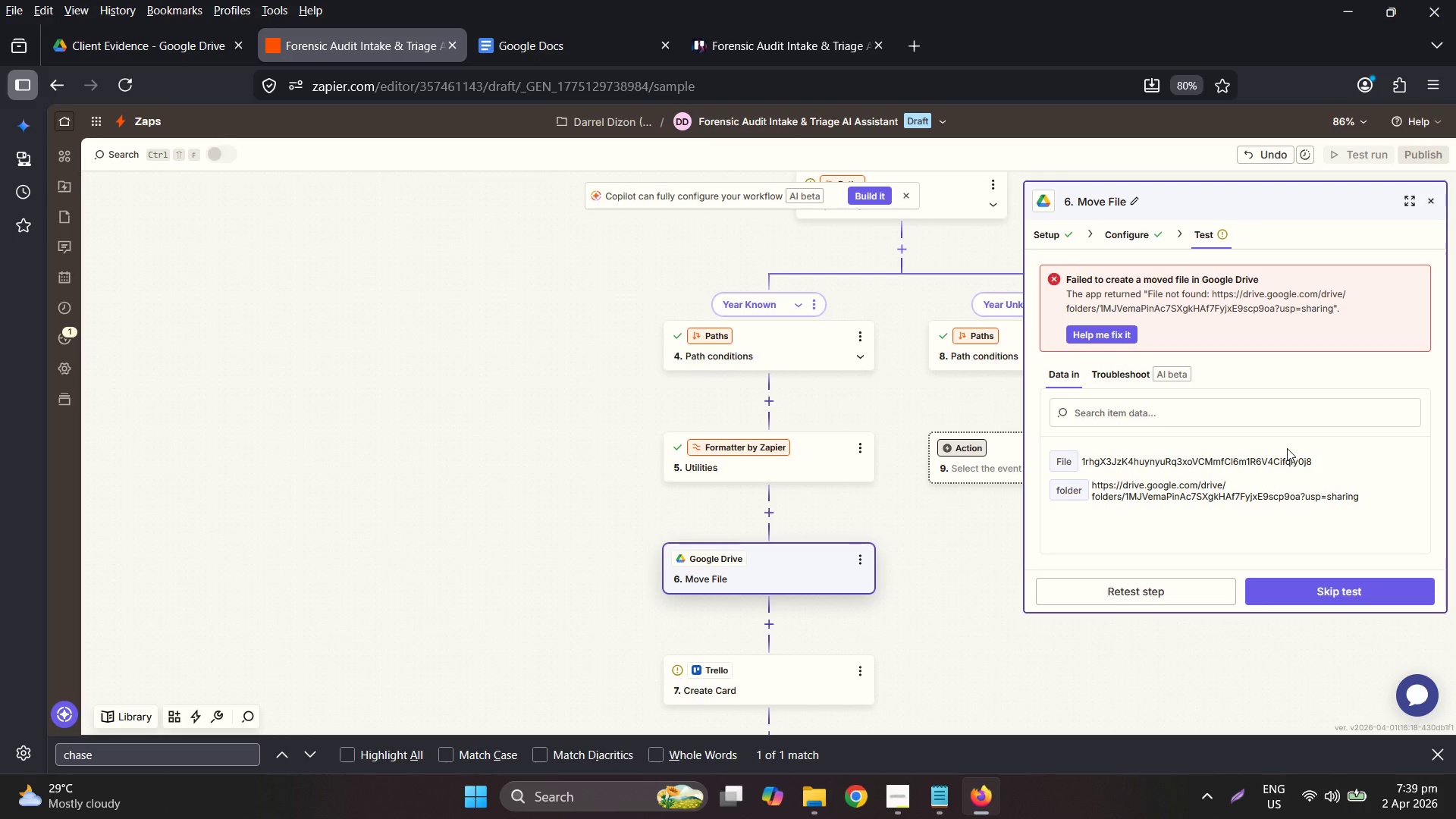 
wait(74.39)
 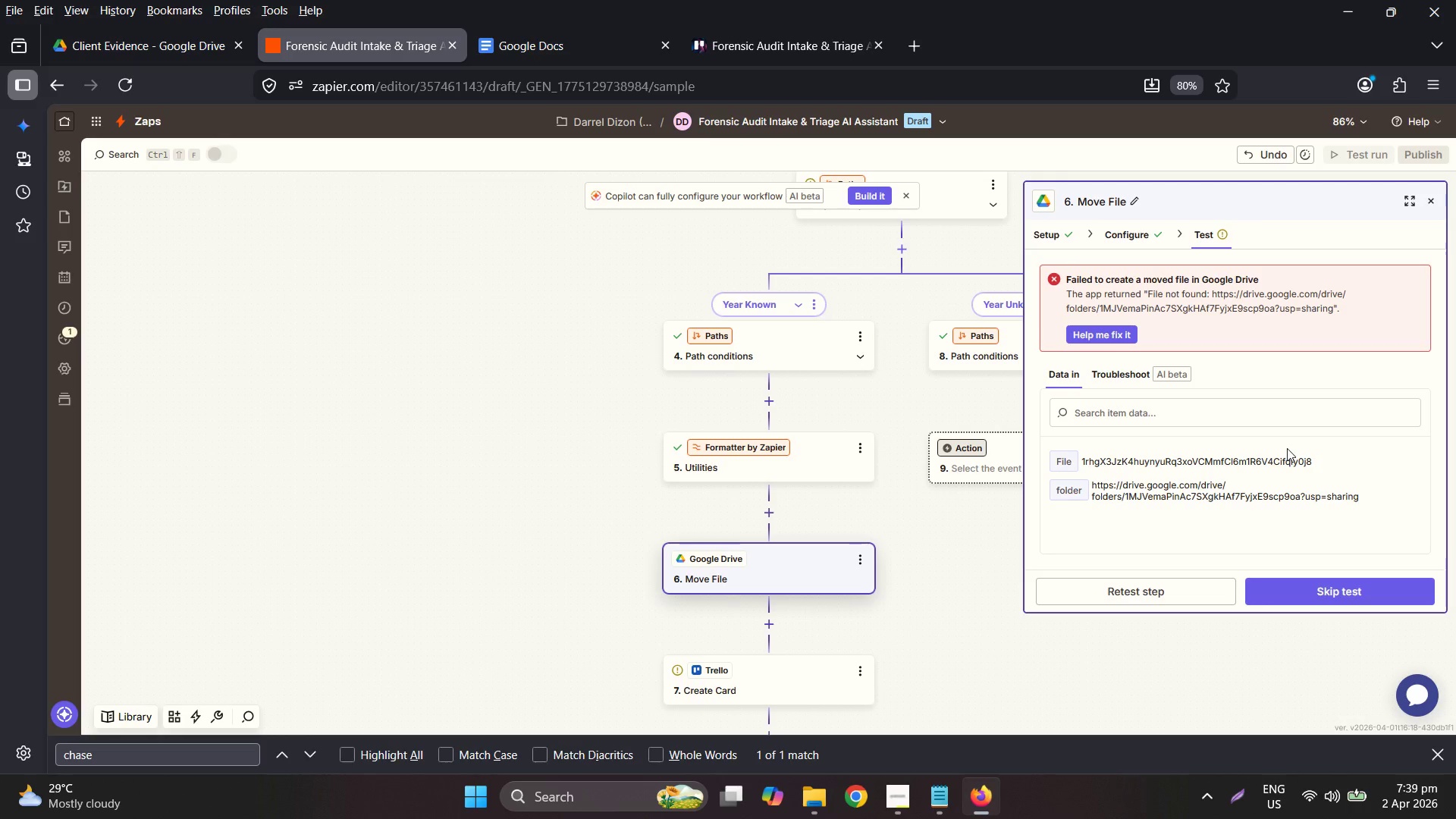 
left_click([576, 57])
 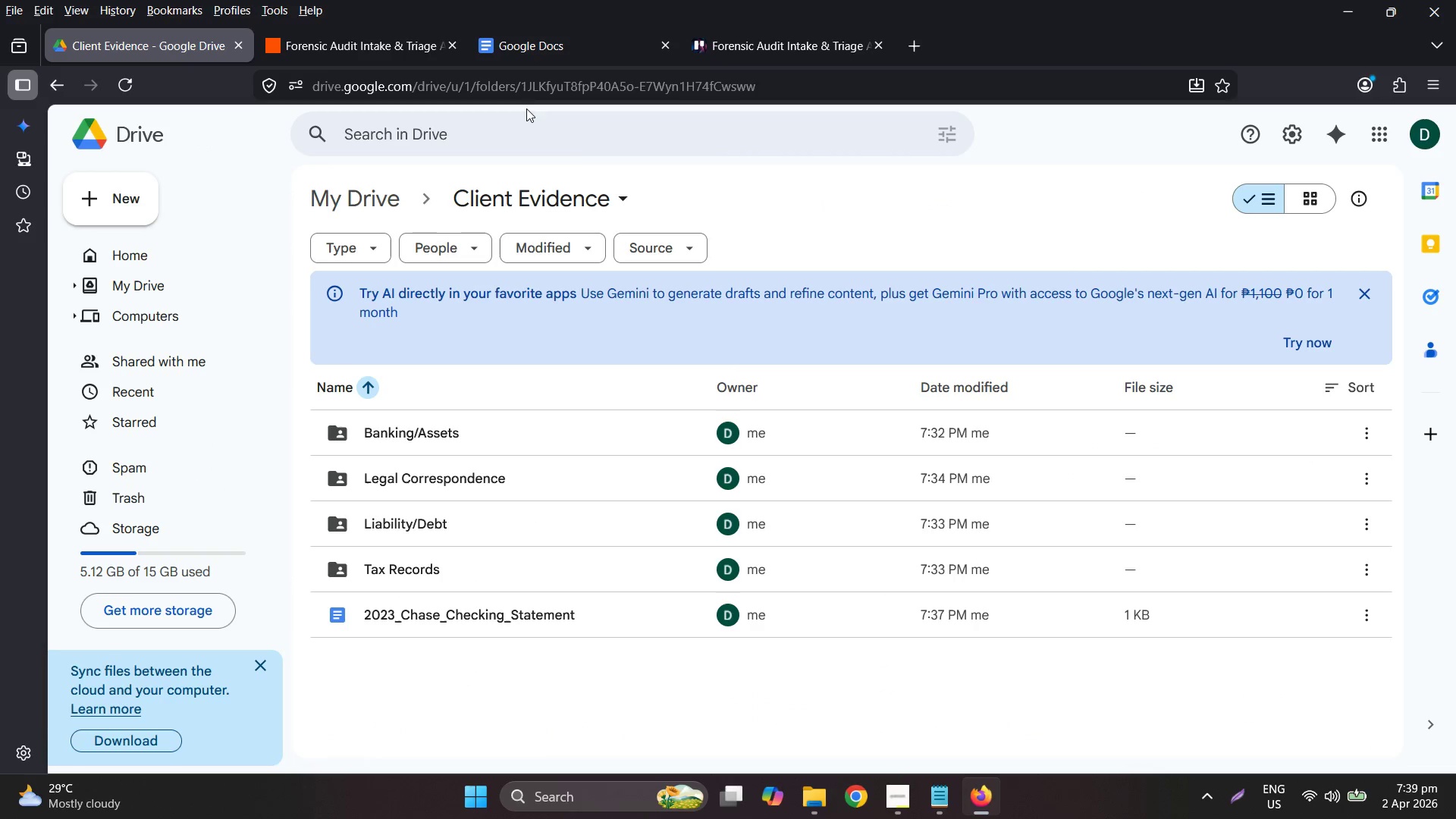 
wait(15.28)
 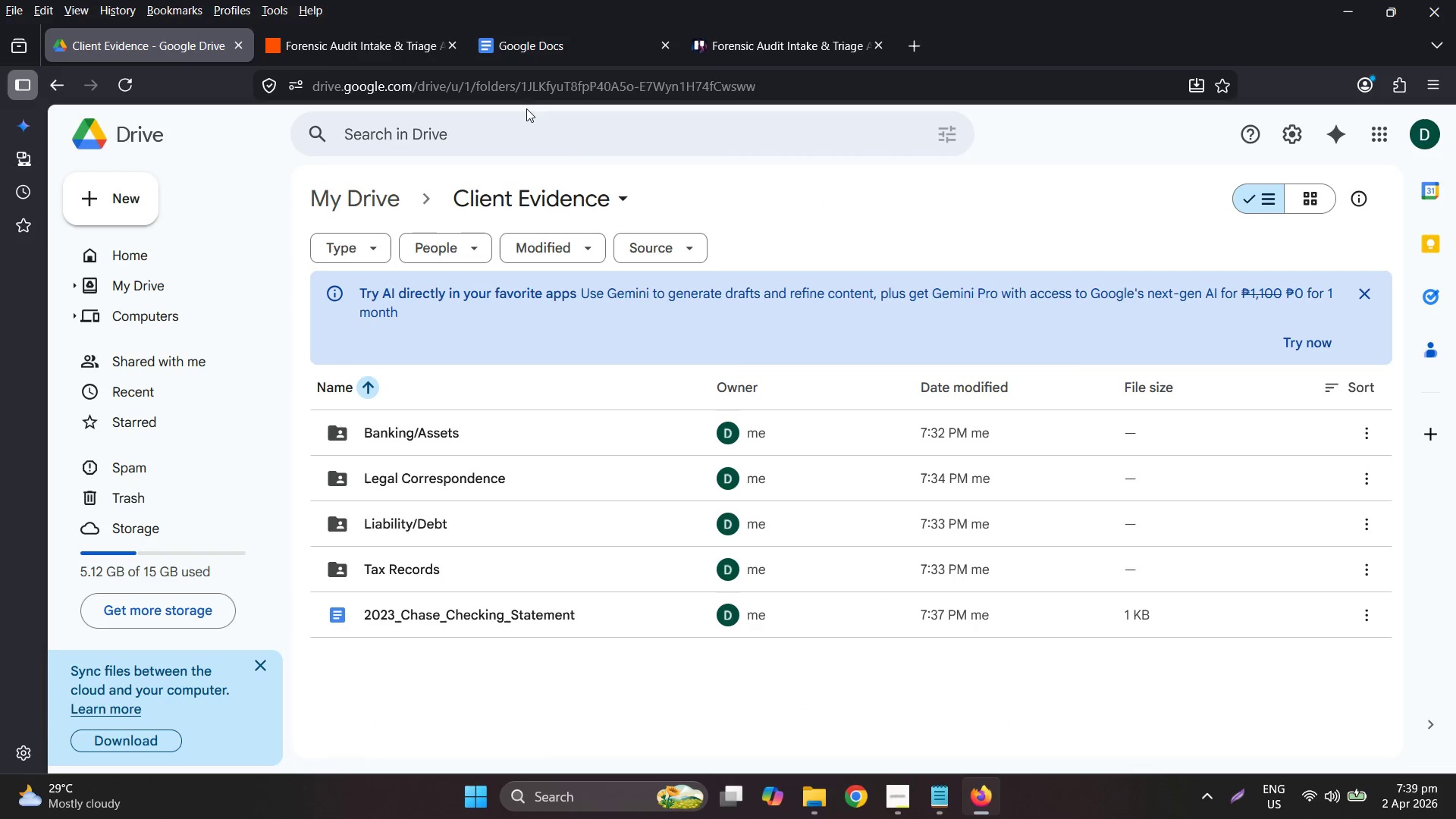 
double_click([491, 415])
 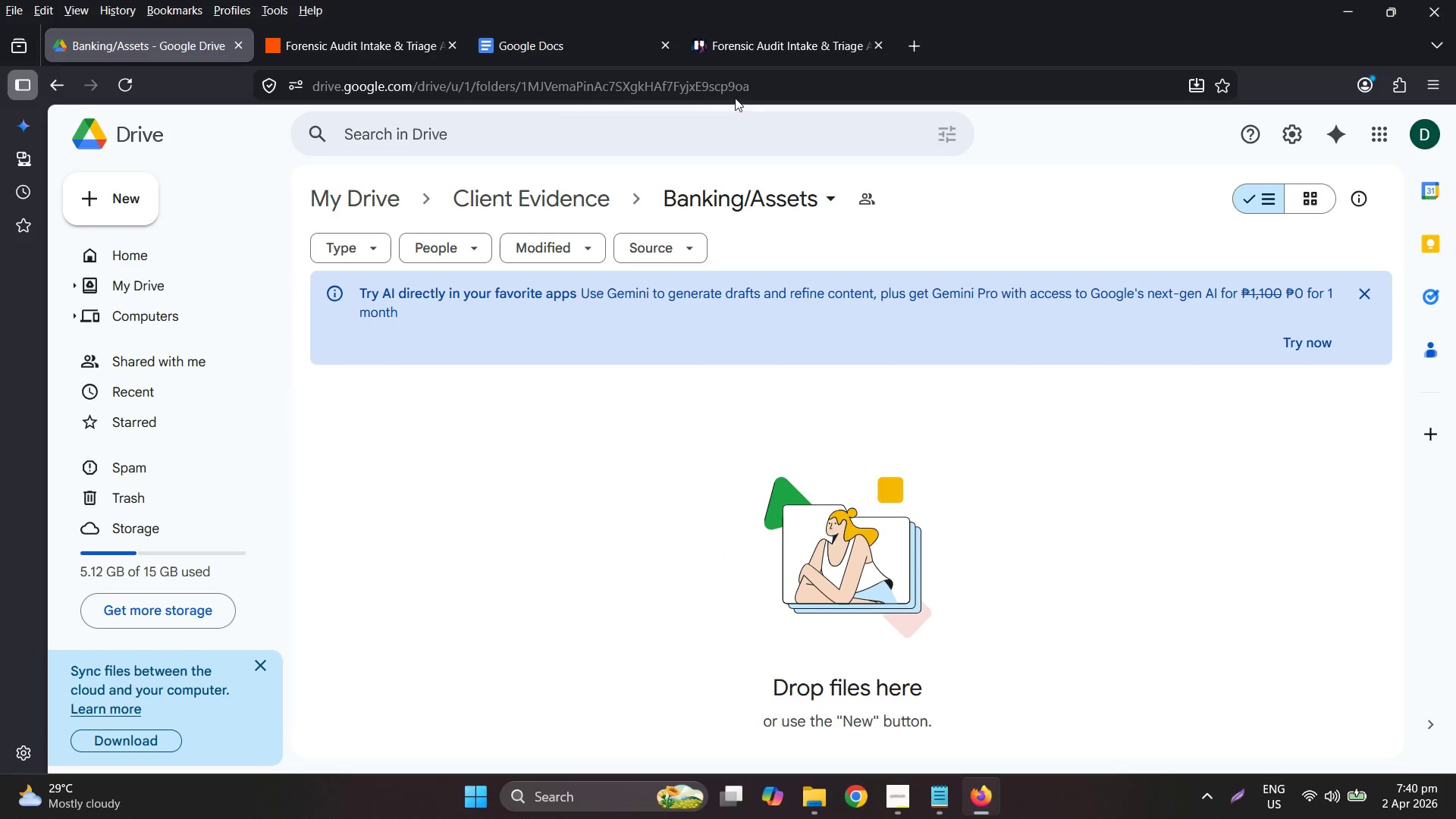 
double_click([697, 90])
 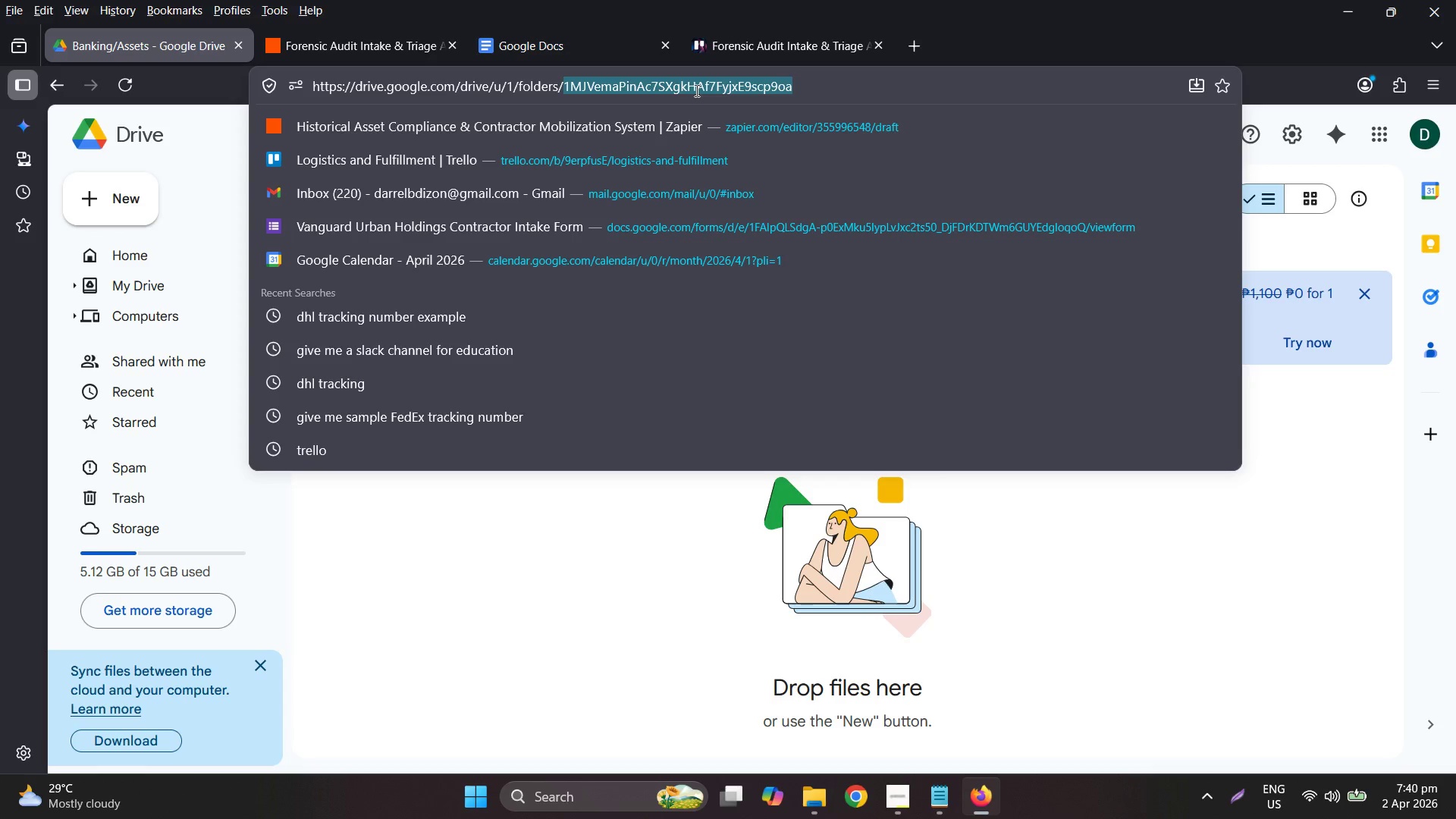 
key(Control+C)
 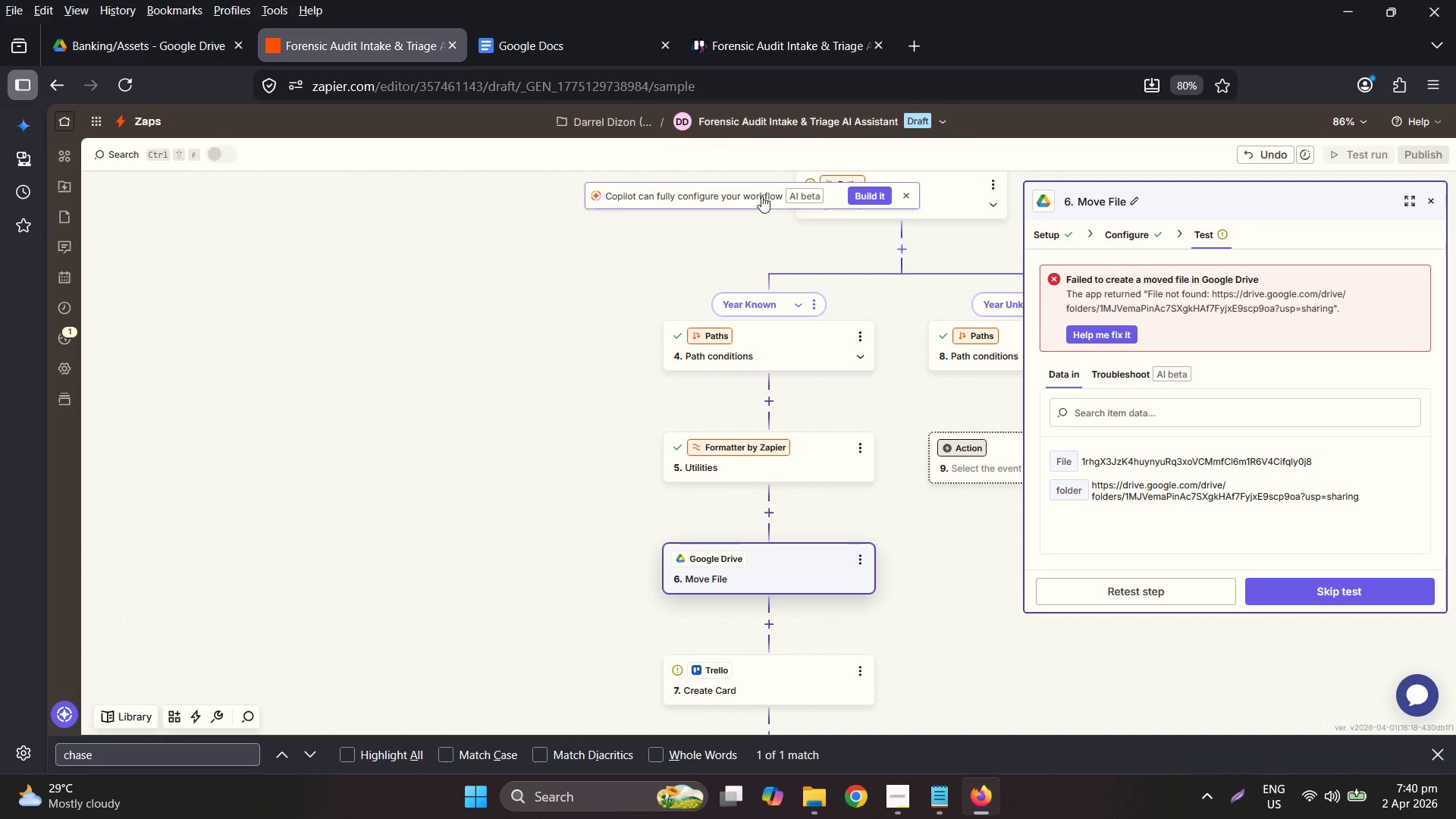 
left_click([819, 357])
 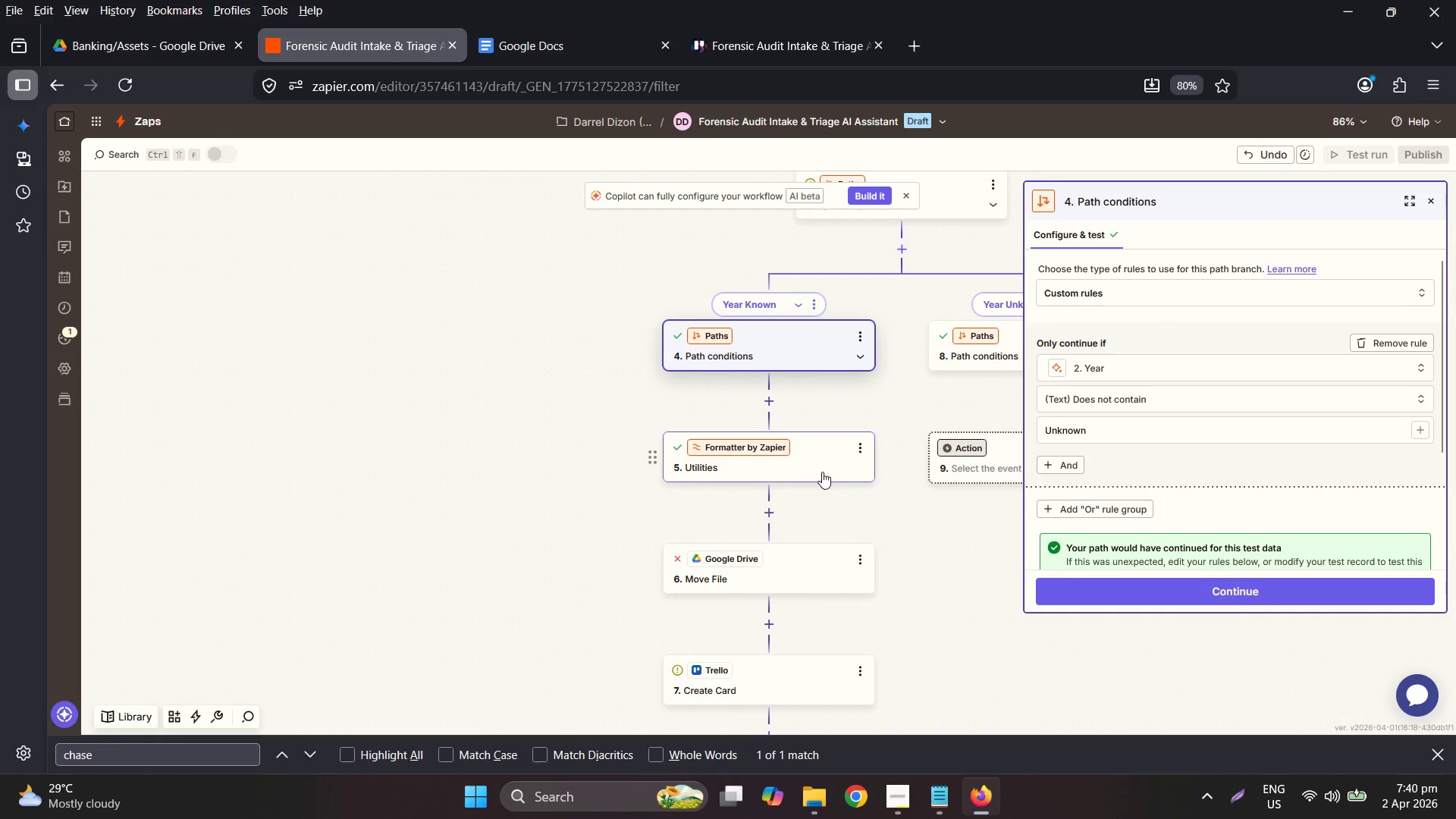 
left_click([827, 470])
 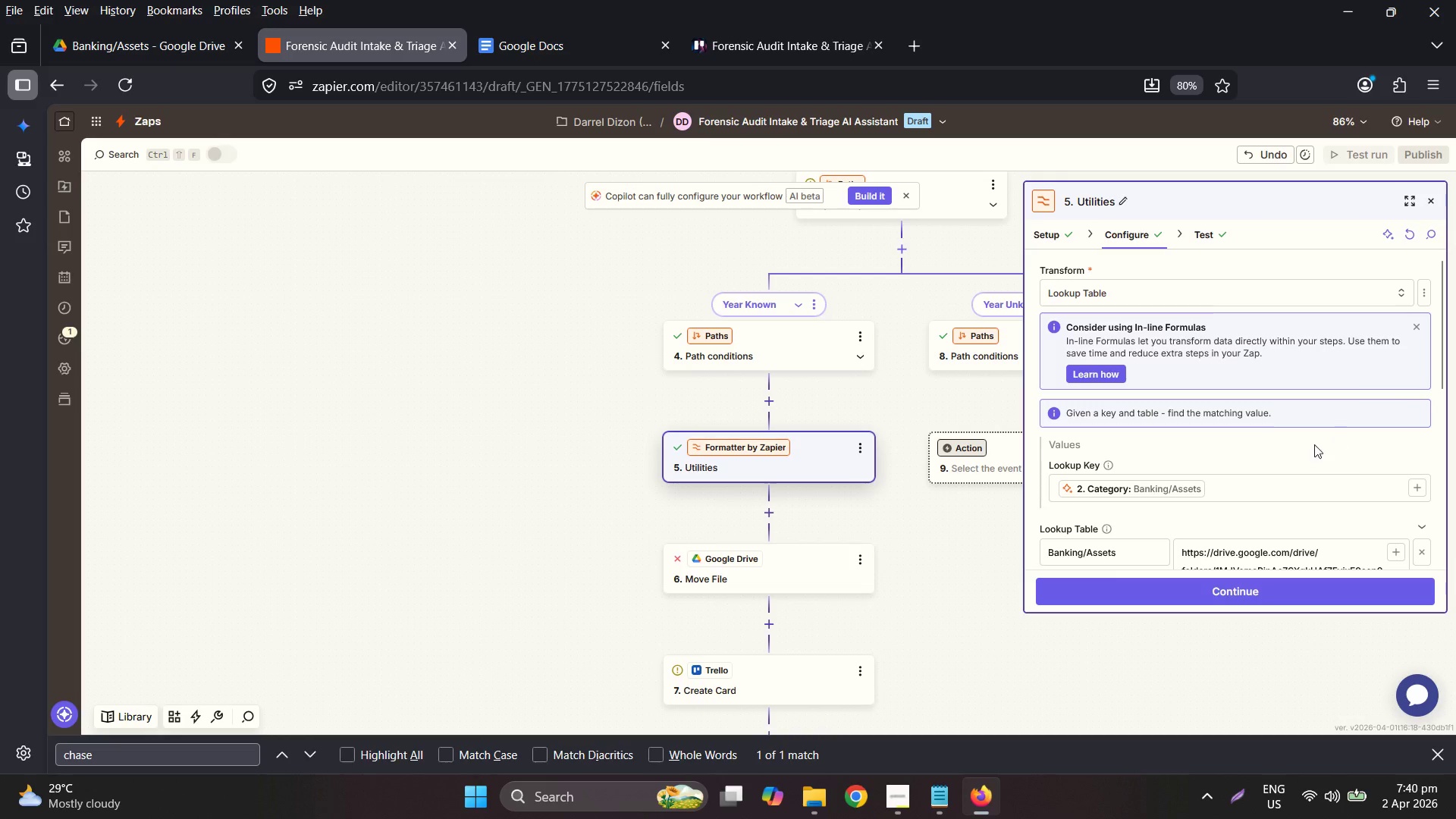 
left_click([1260, 488])
 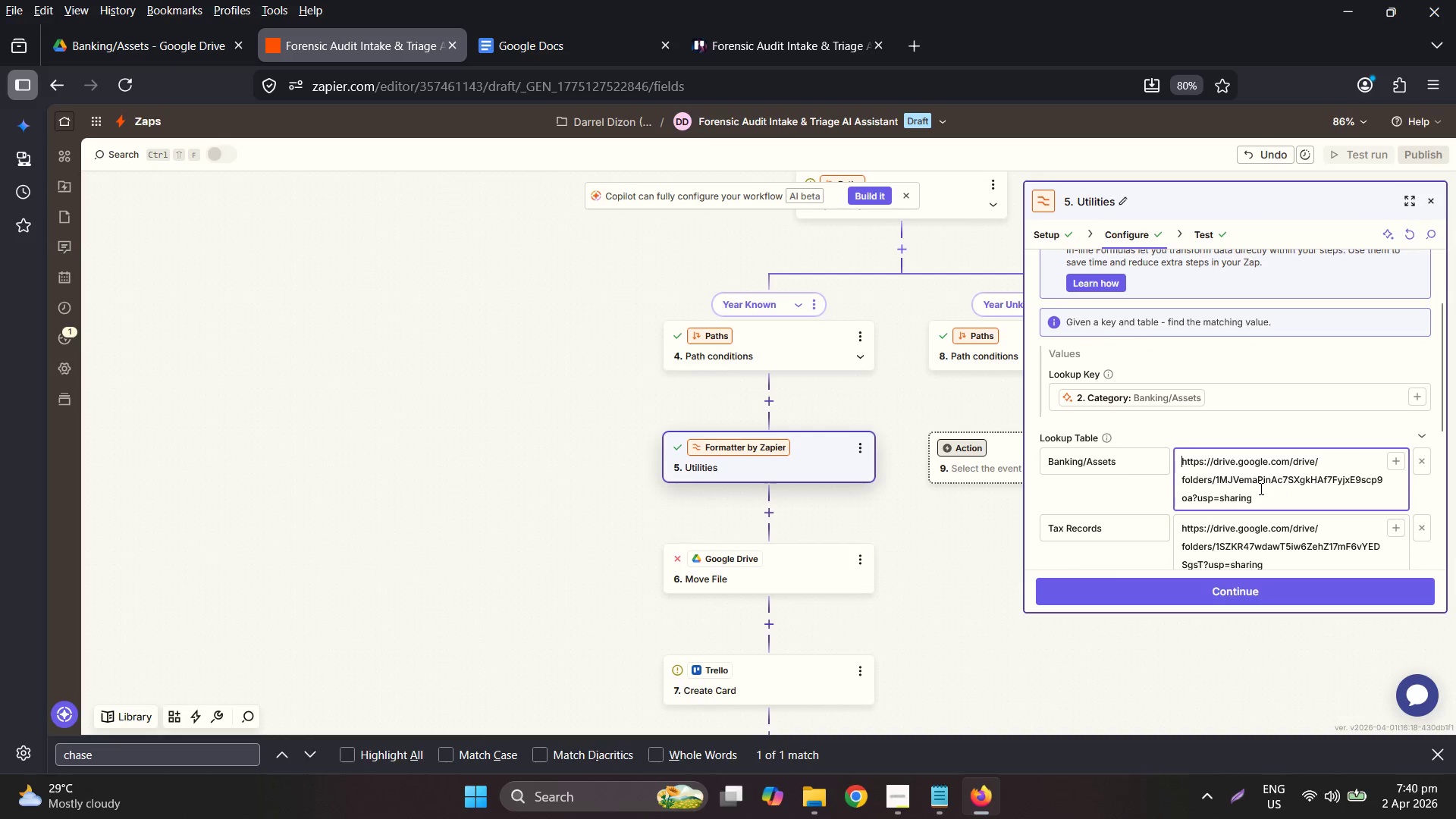 
scroll: coordinate [1291, 485], scroll_direction: down, amount: 1.0
 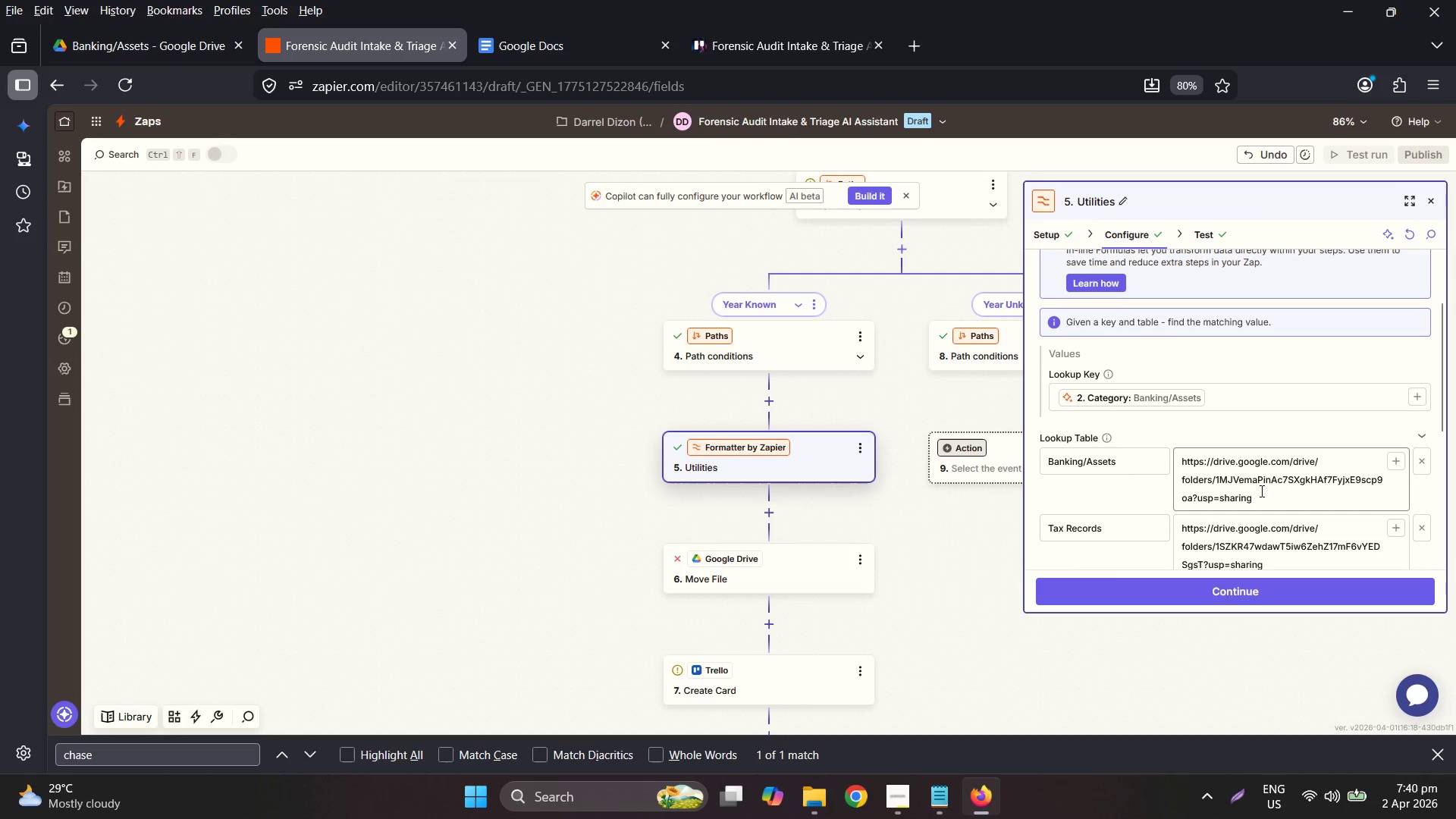 
double_click([1260, 488])
 